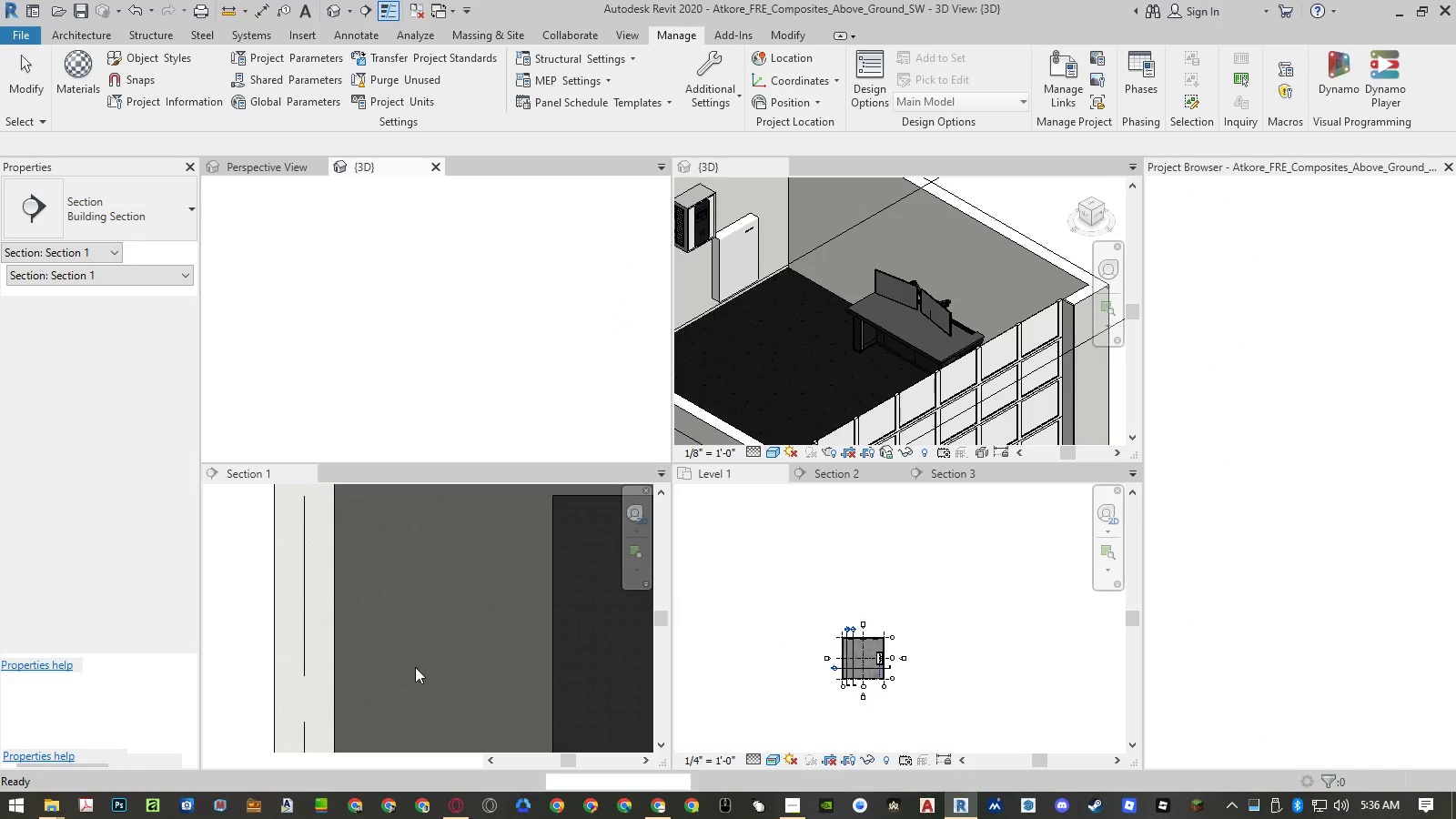 
mouse_move([662, 429])
 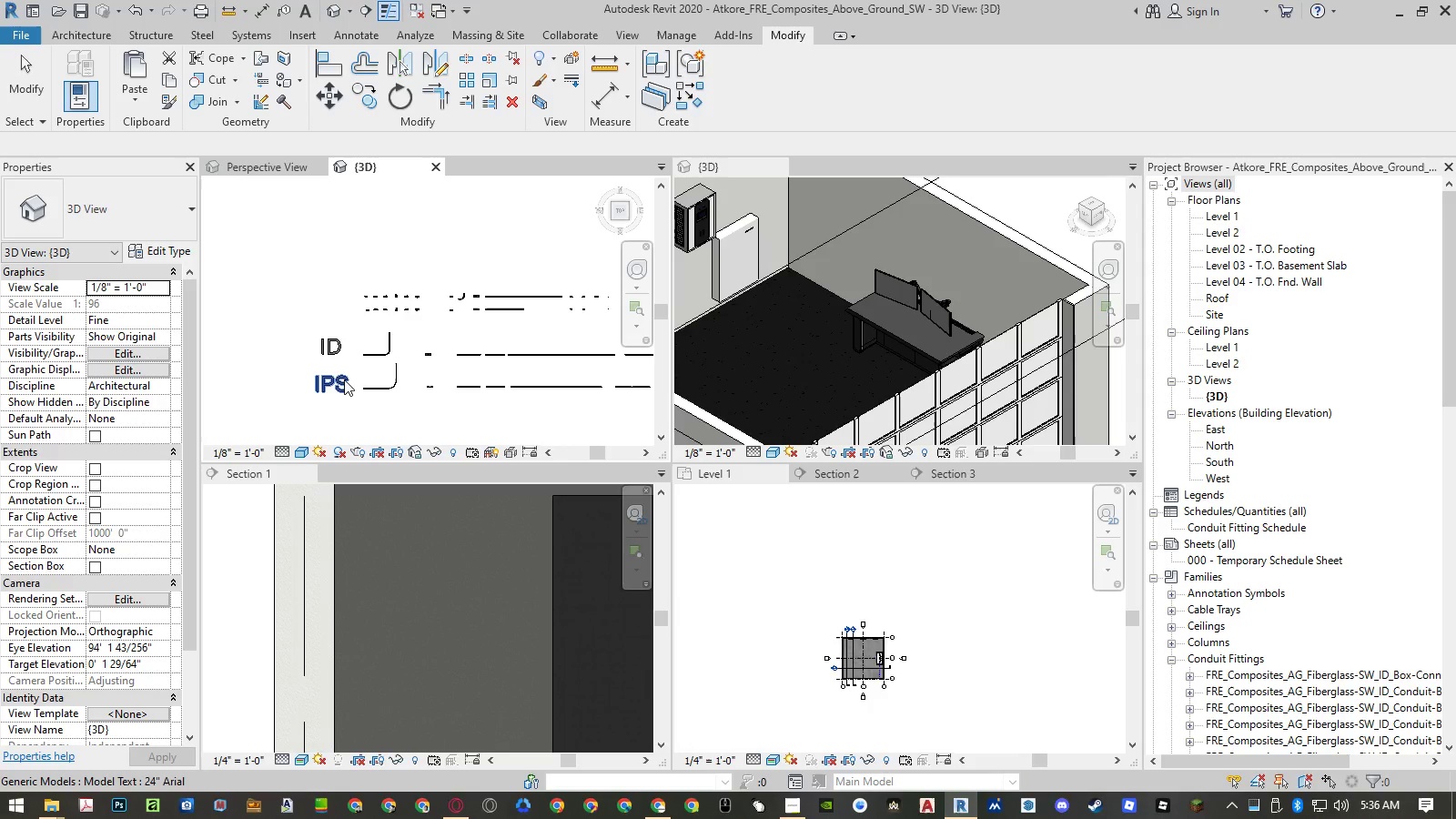 
scroll: coordinate [344, 374], scroll_direction: down, amount: 7.0
 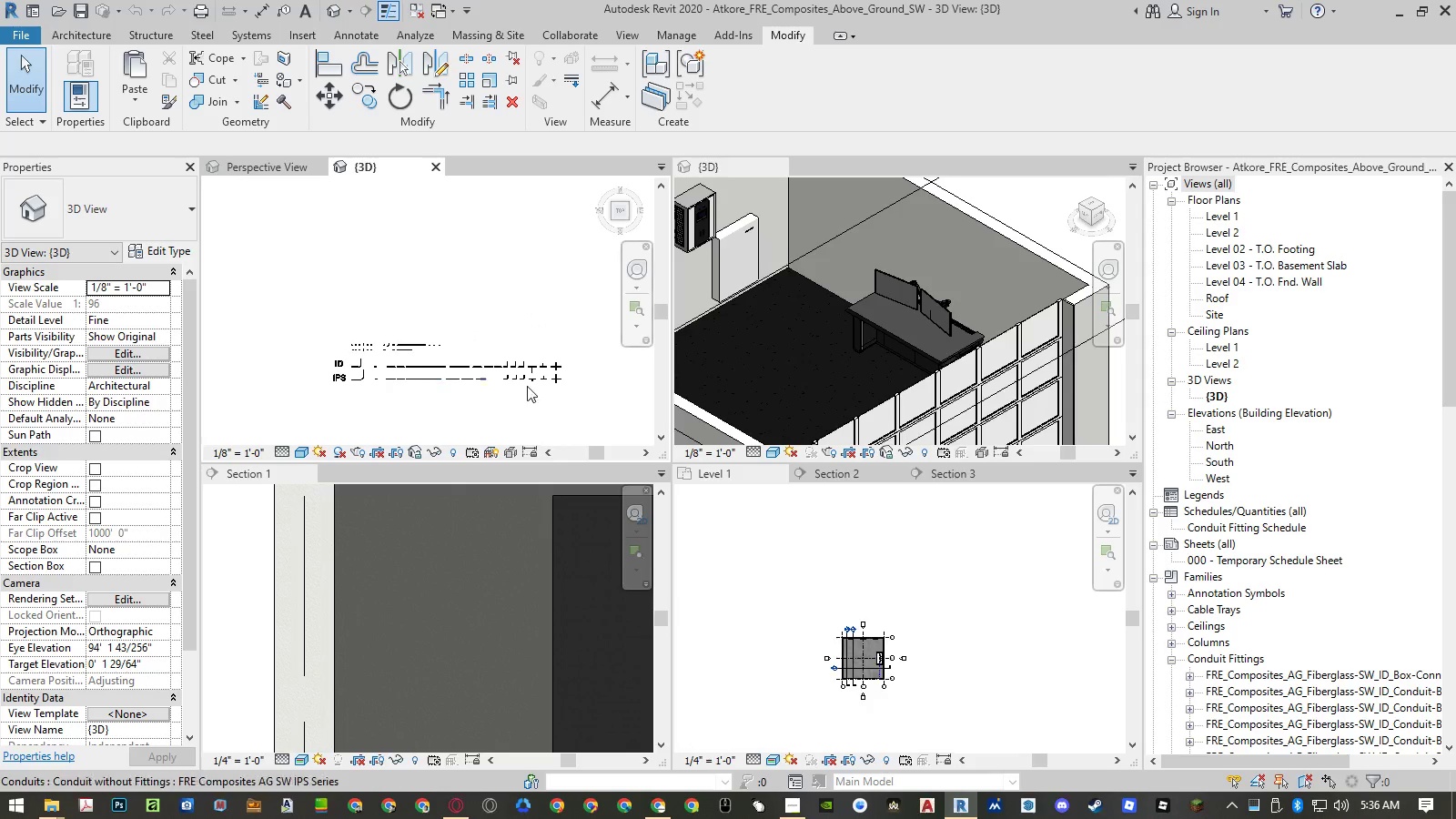 
scroll: coordinate [323, 376], scroll_direction: up, amount: 24.0
 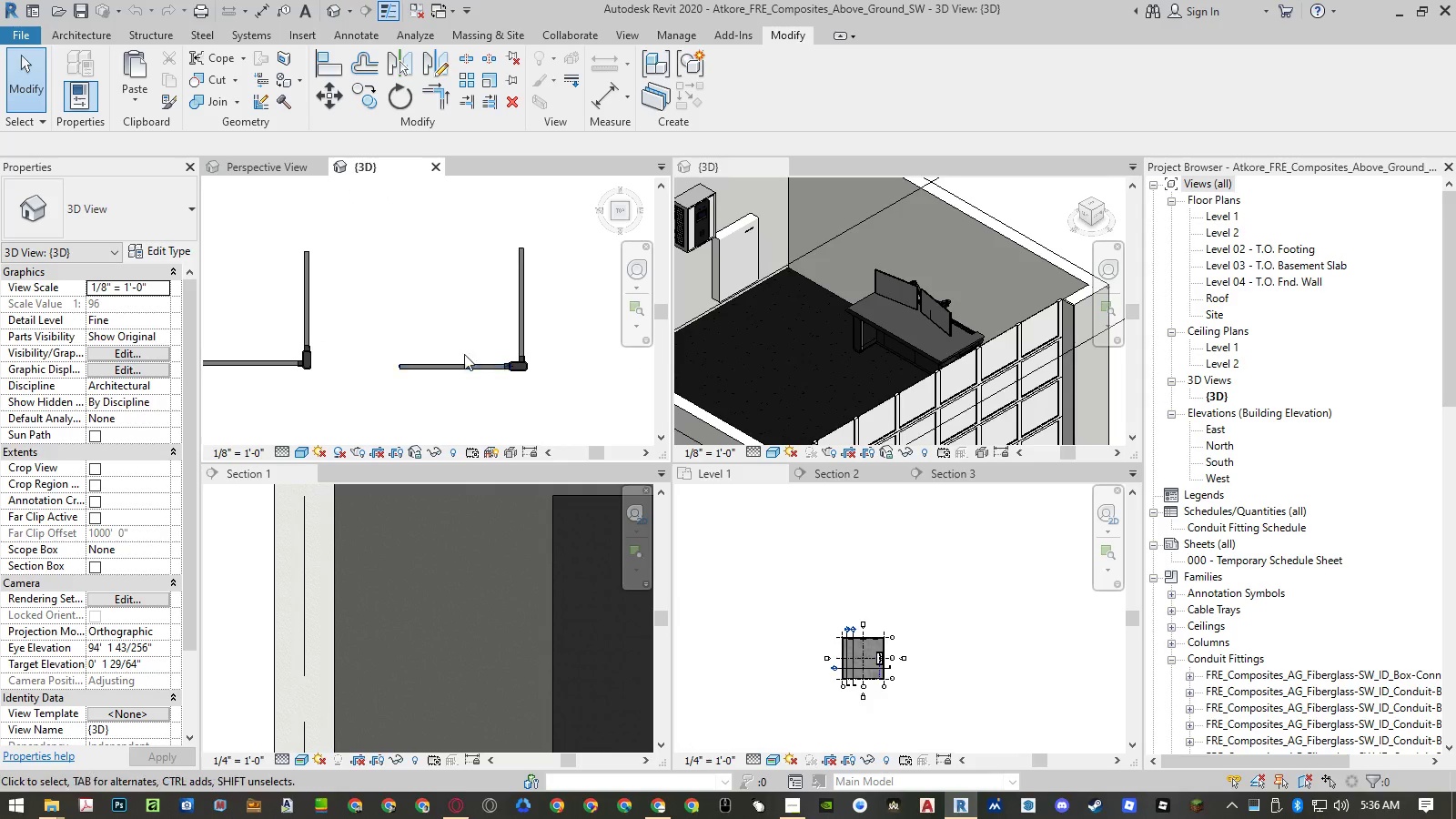 
scroll: coordinate [600, 373], scroll_direction: down, amount: 1.0
 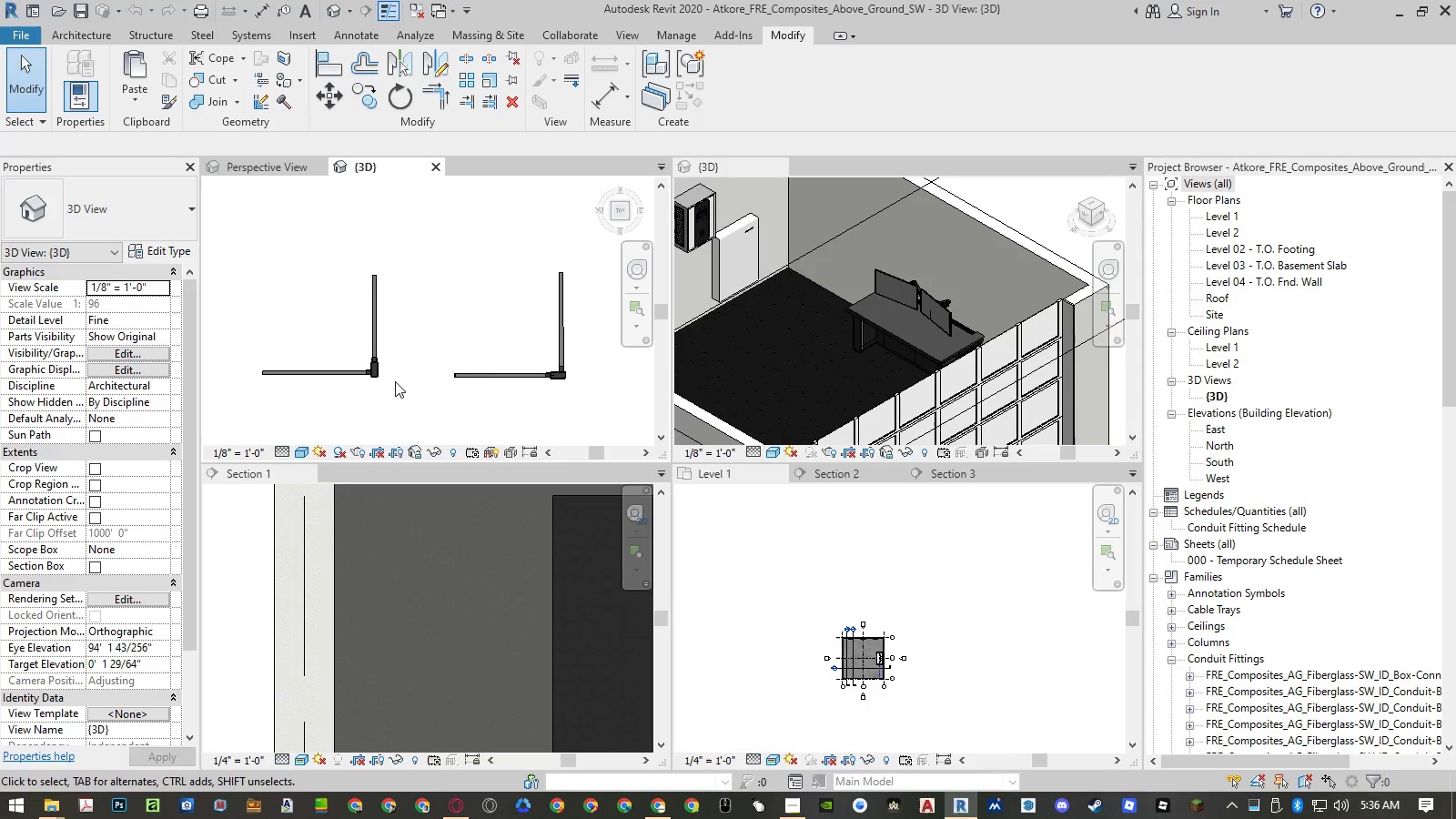 
scroll: coordinate [338, 376], scroll_direction: up, amount: 10.0
 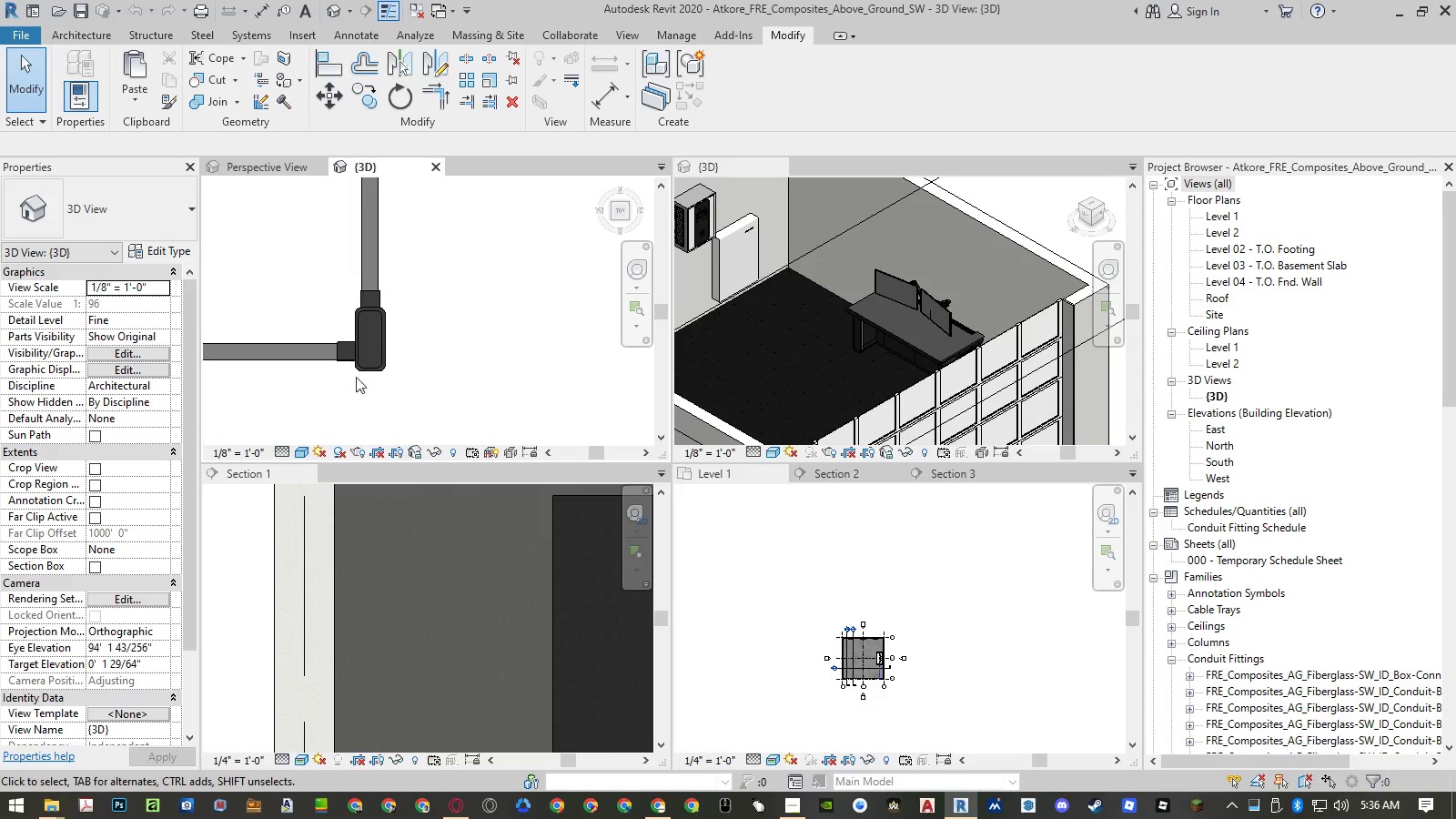 
scroll: coordinate [345, 339], scroll_direction: down, amount: 19.0
 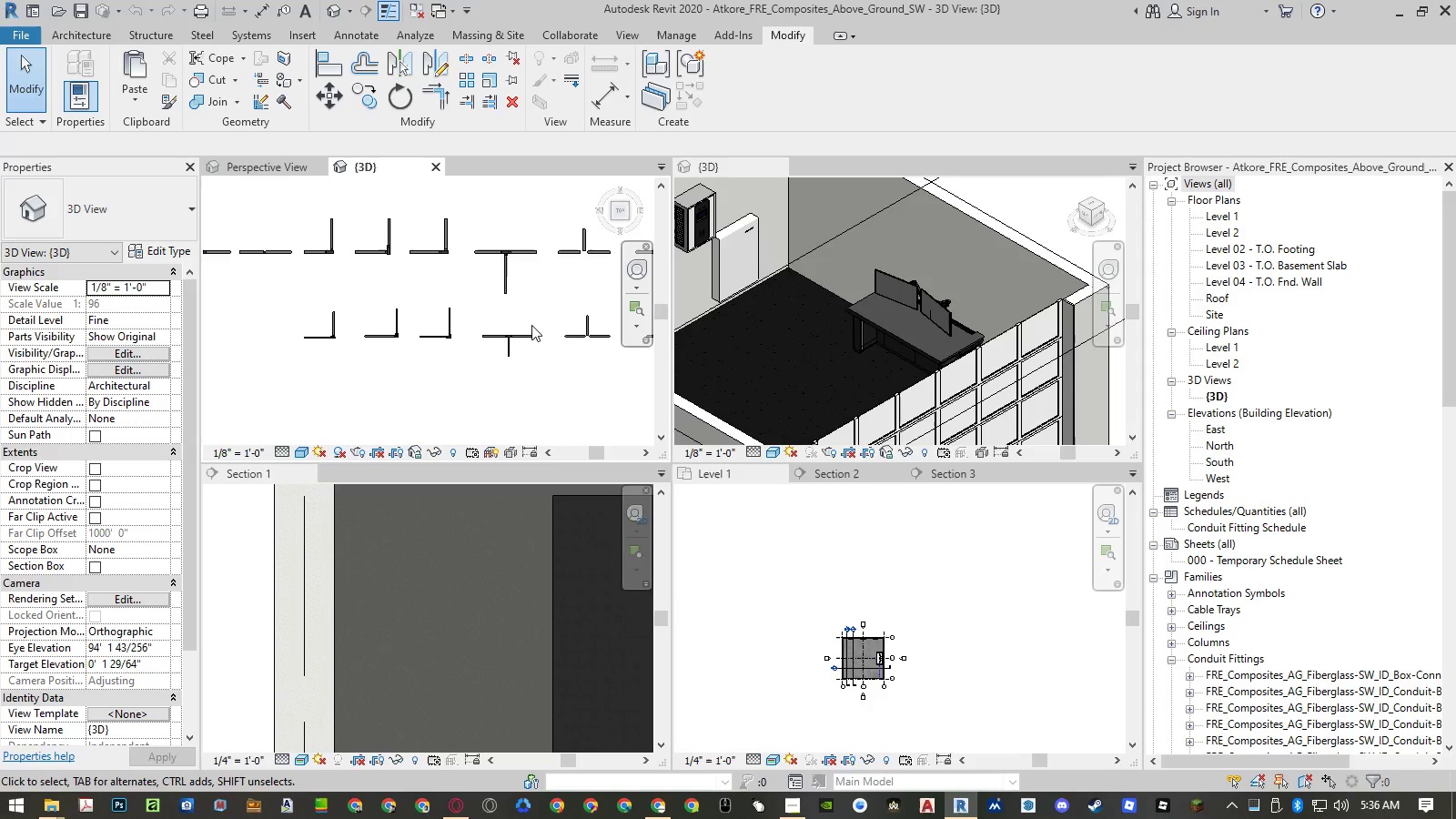 
left_click_drag(start_coordinate=[521, 322], to_coordinate=[329, 354])
 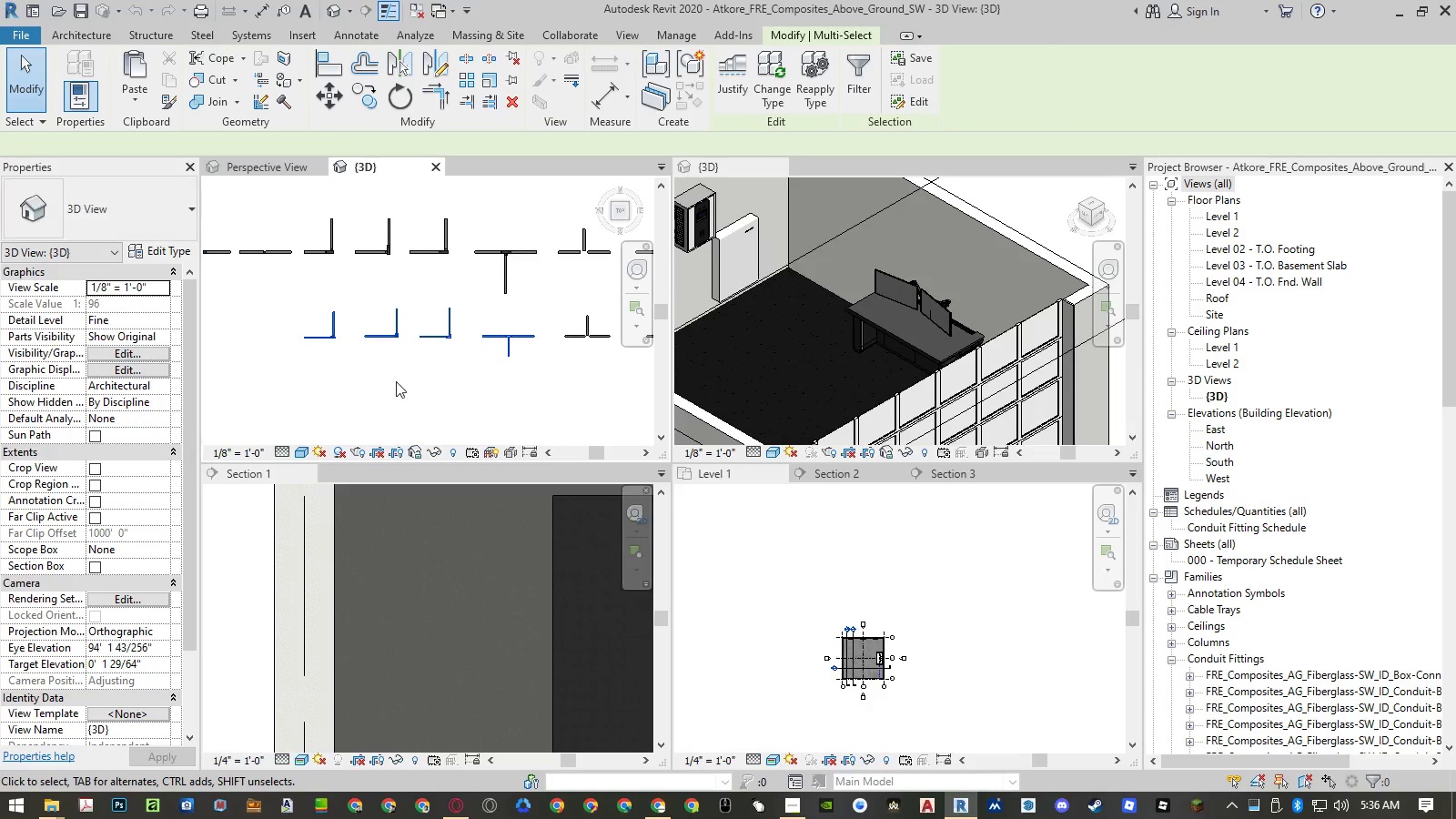 
key(Control+ControlLeft)
 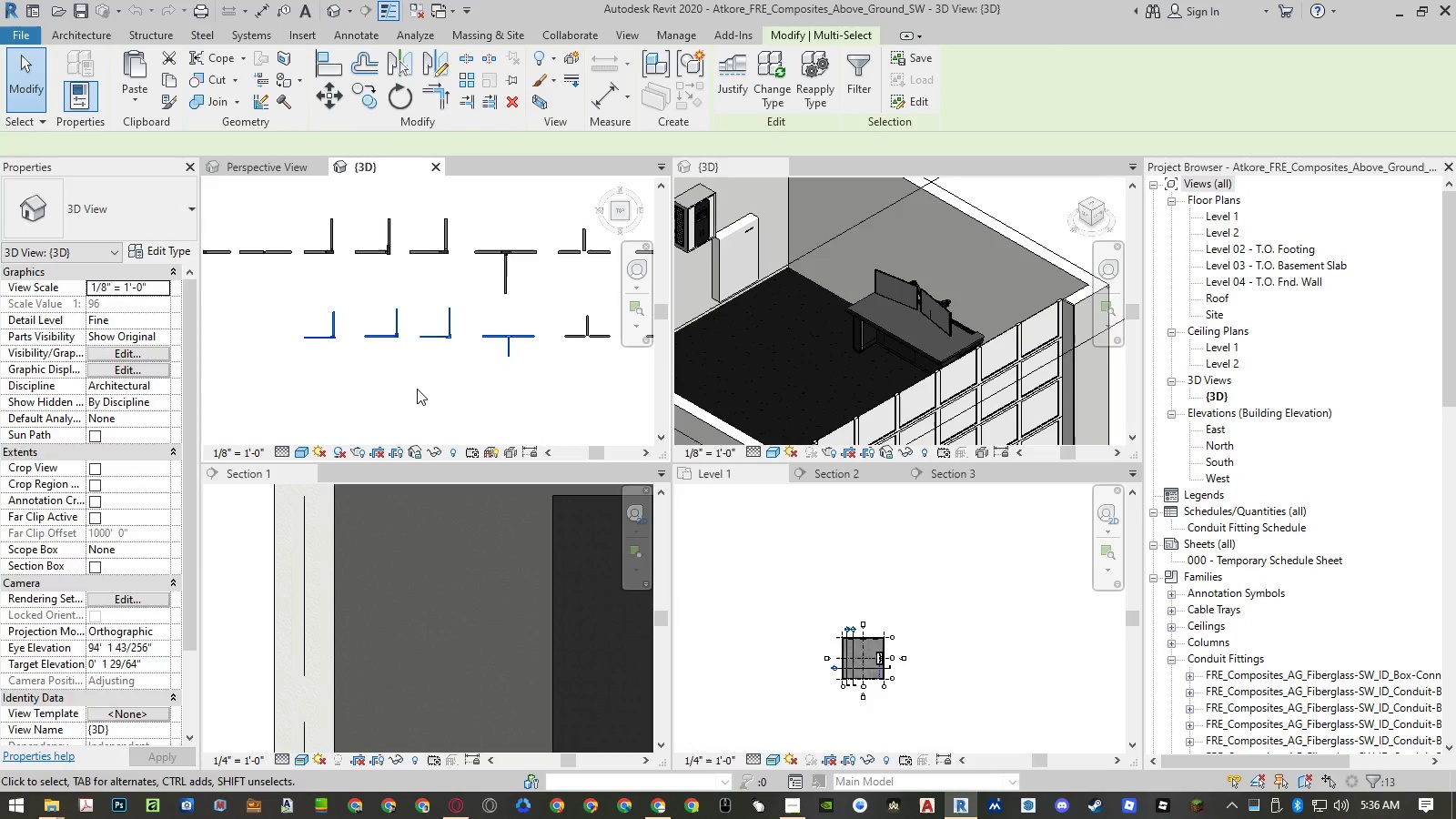 
key(Control+C)
 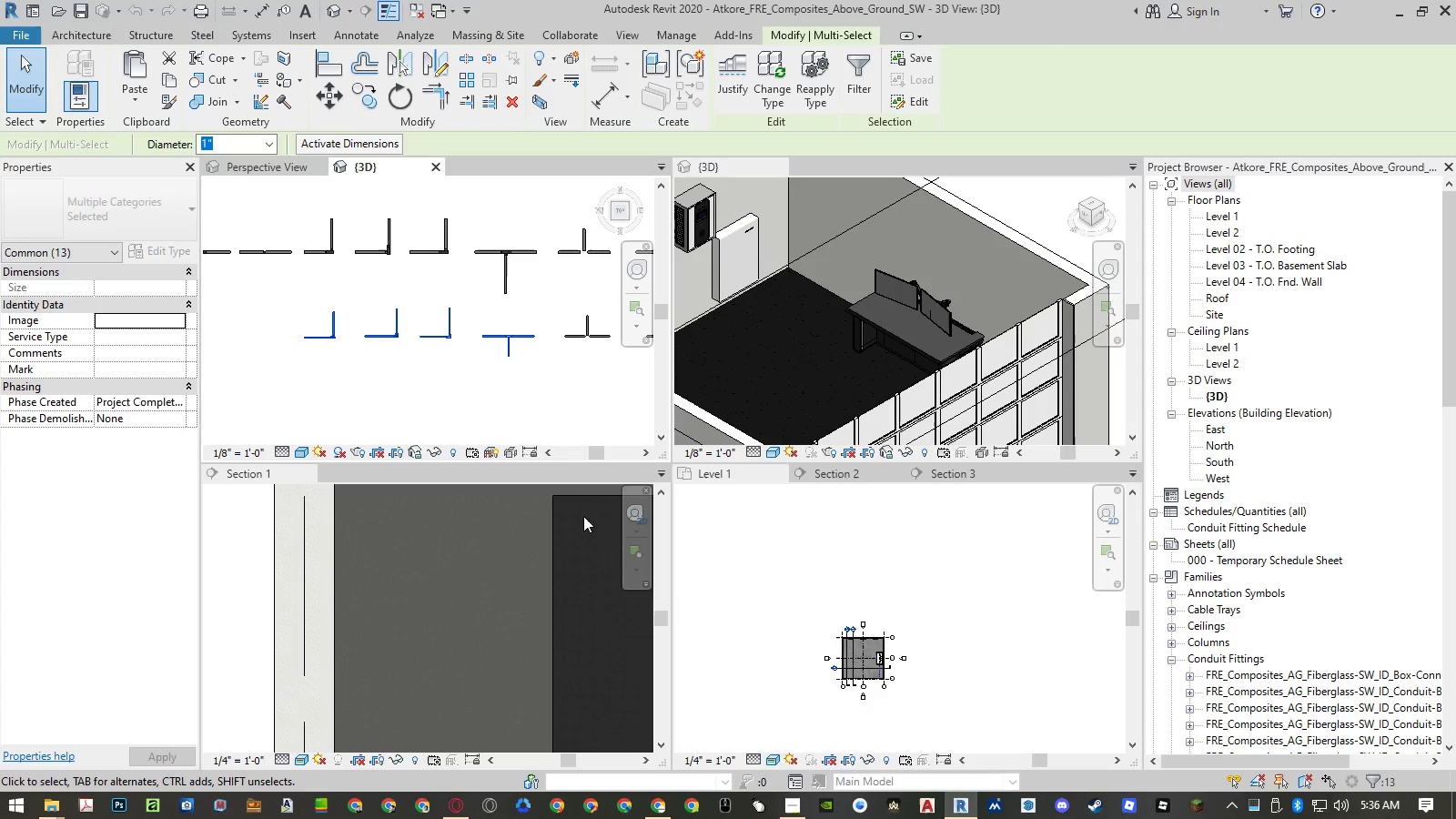 
left_click([779, 558])
 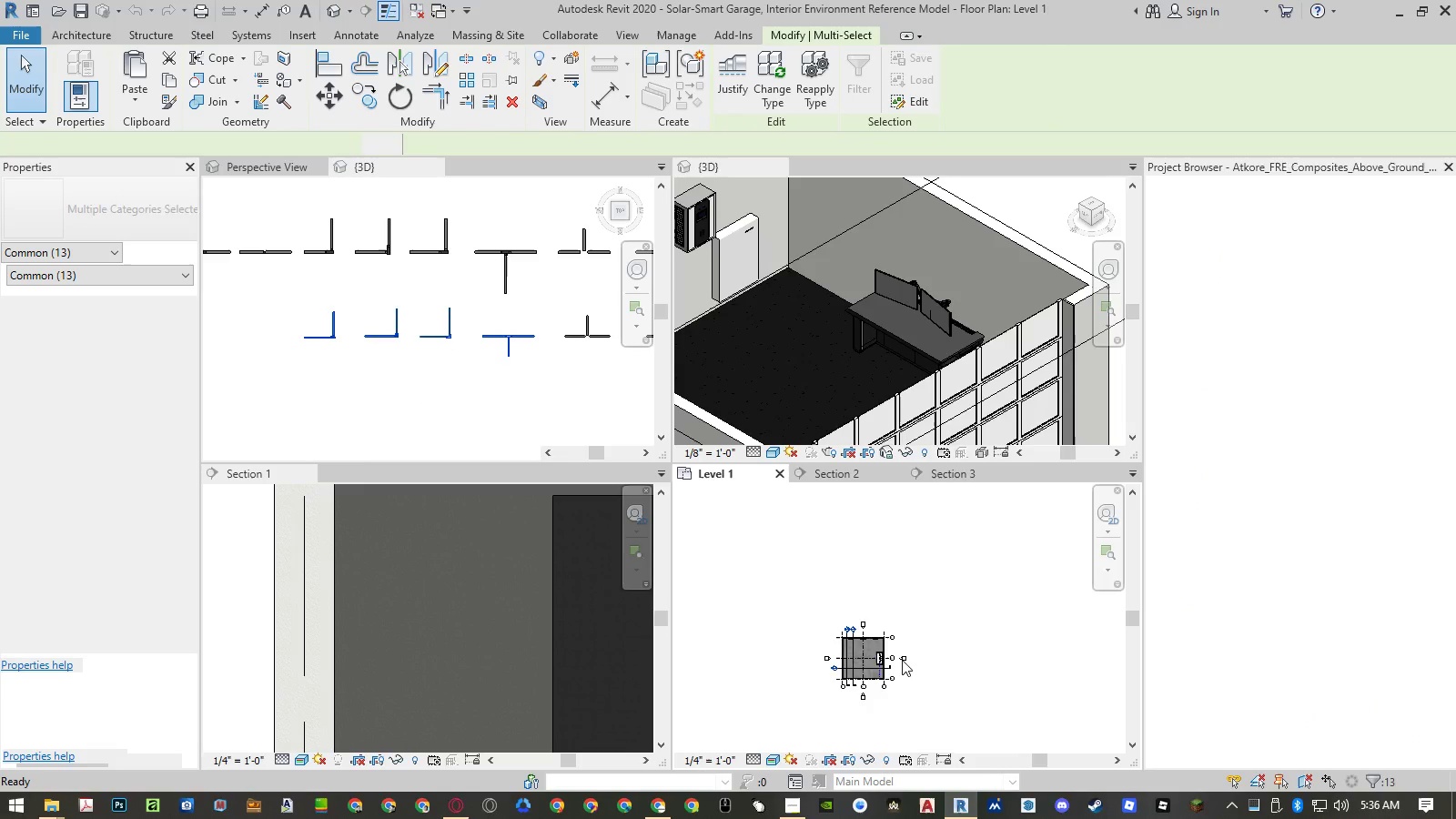 
scroll: coordinate [886, 650], scroll_direction: up, amount: 3.0
 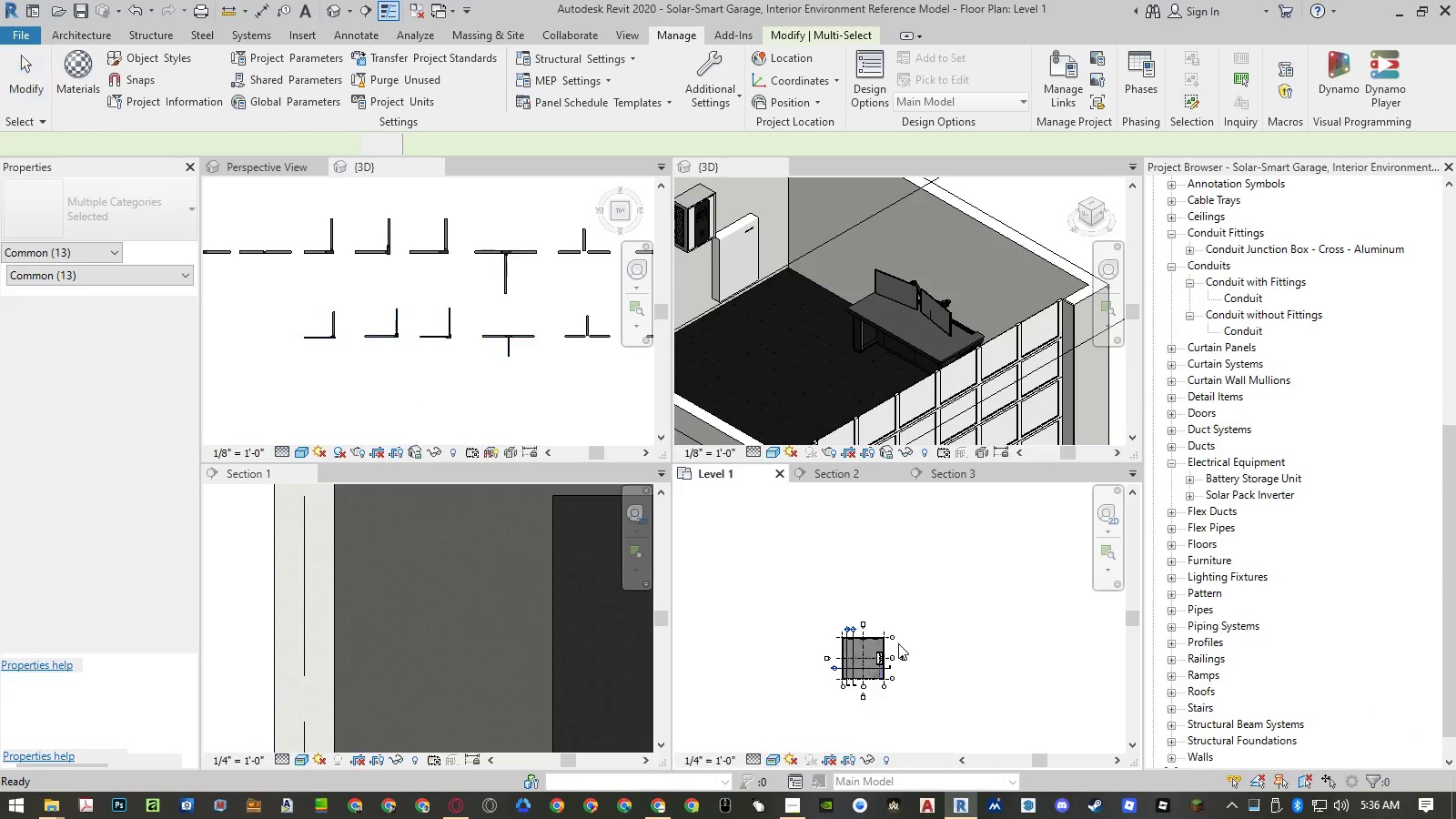 
key(Control+ControlLeft)
 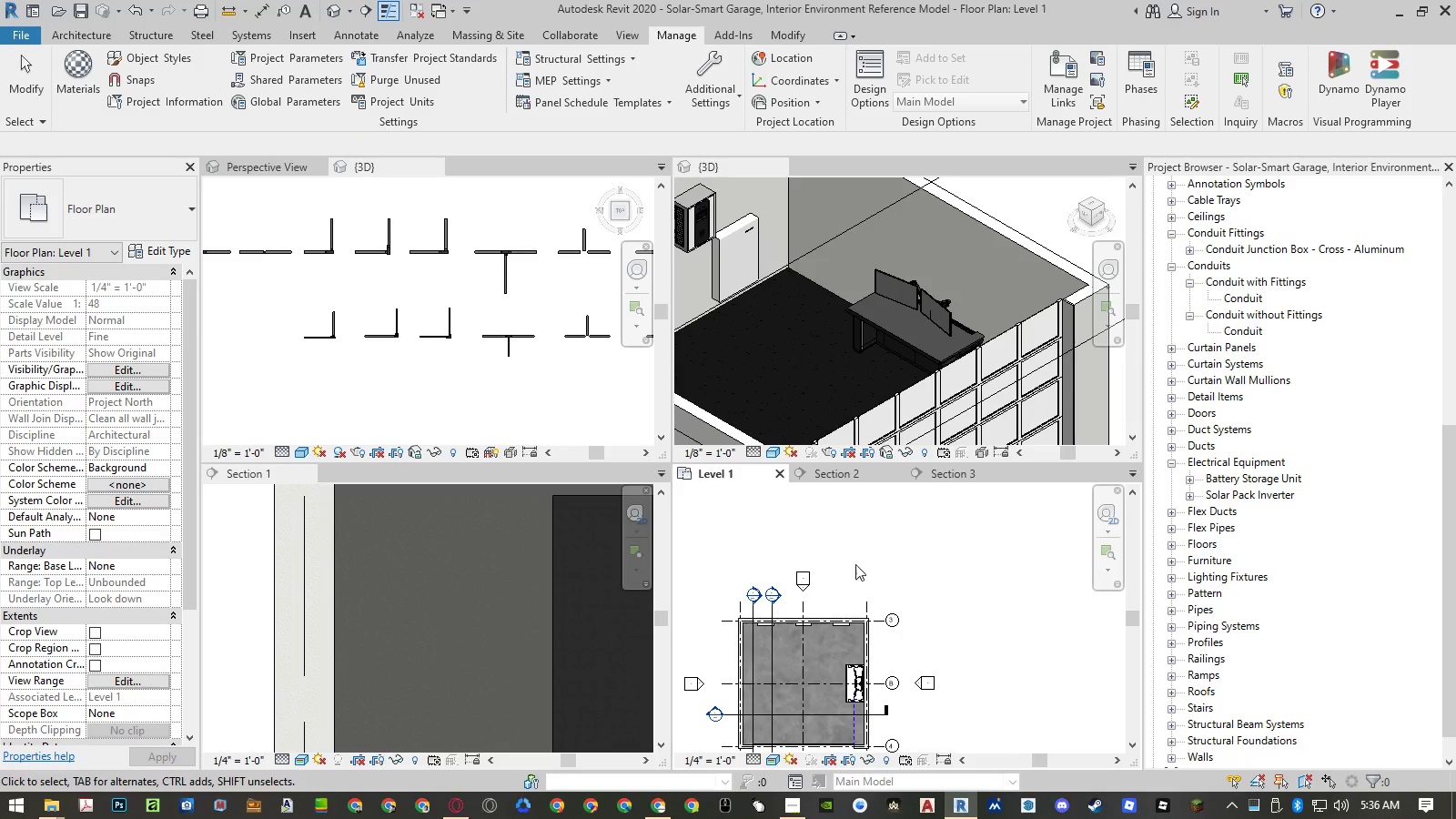 
scroll: coordinate [898, 642], scroll_direction: up, amount: 5.0
 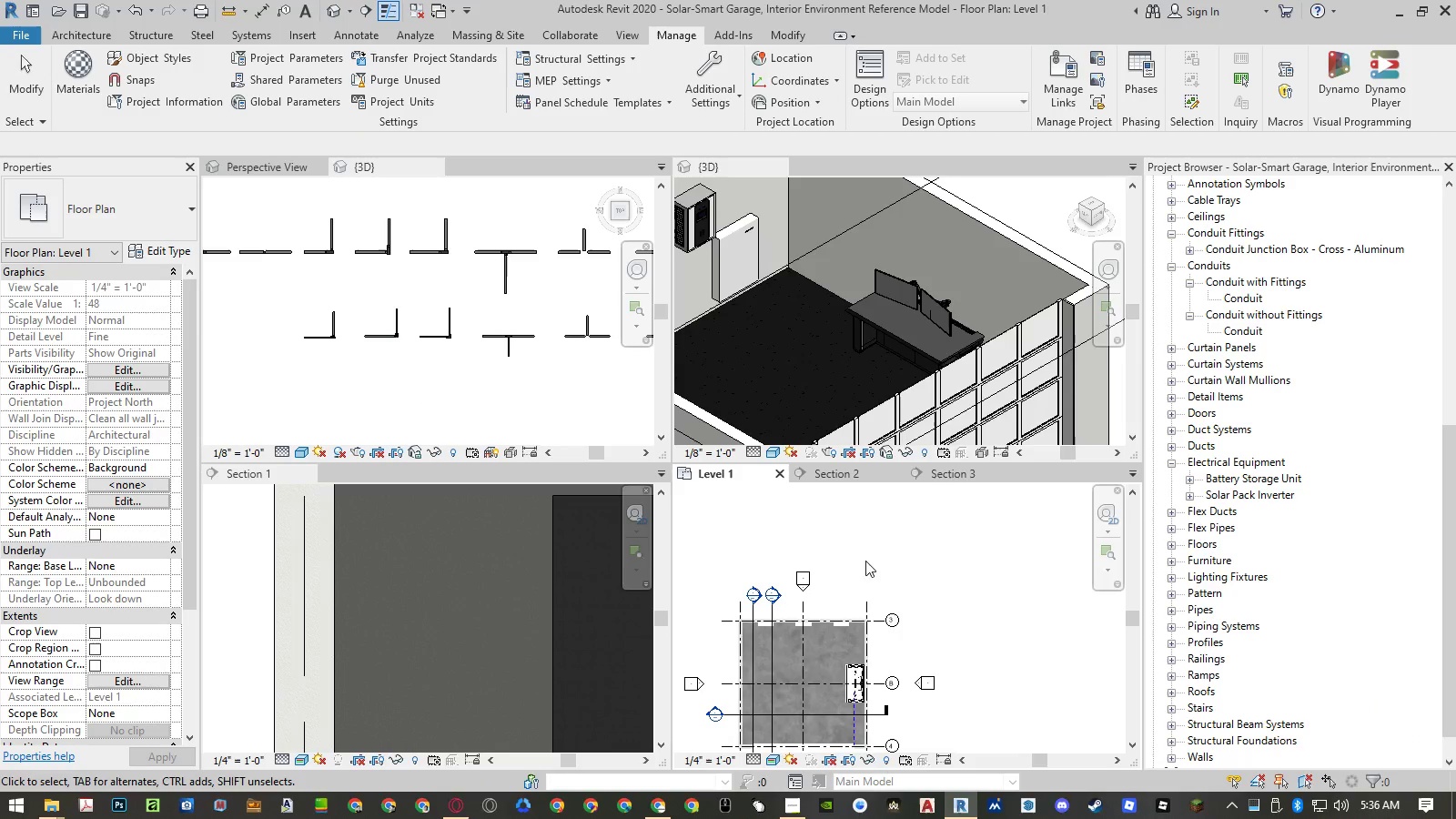 
key(Control+V)
 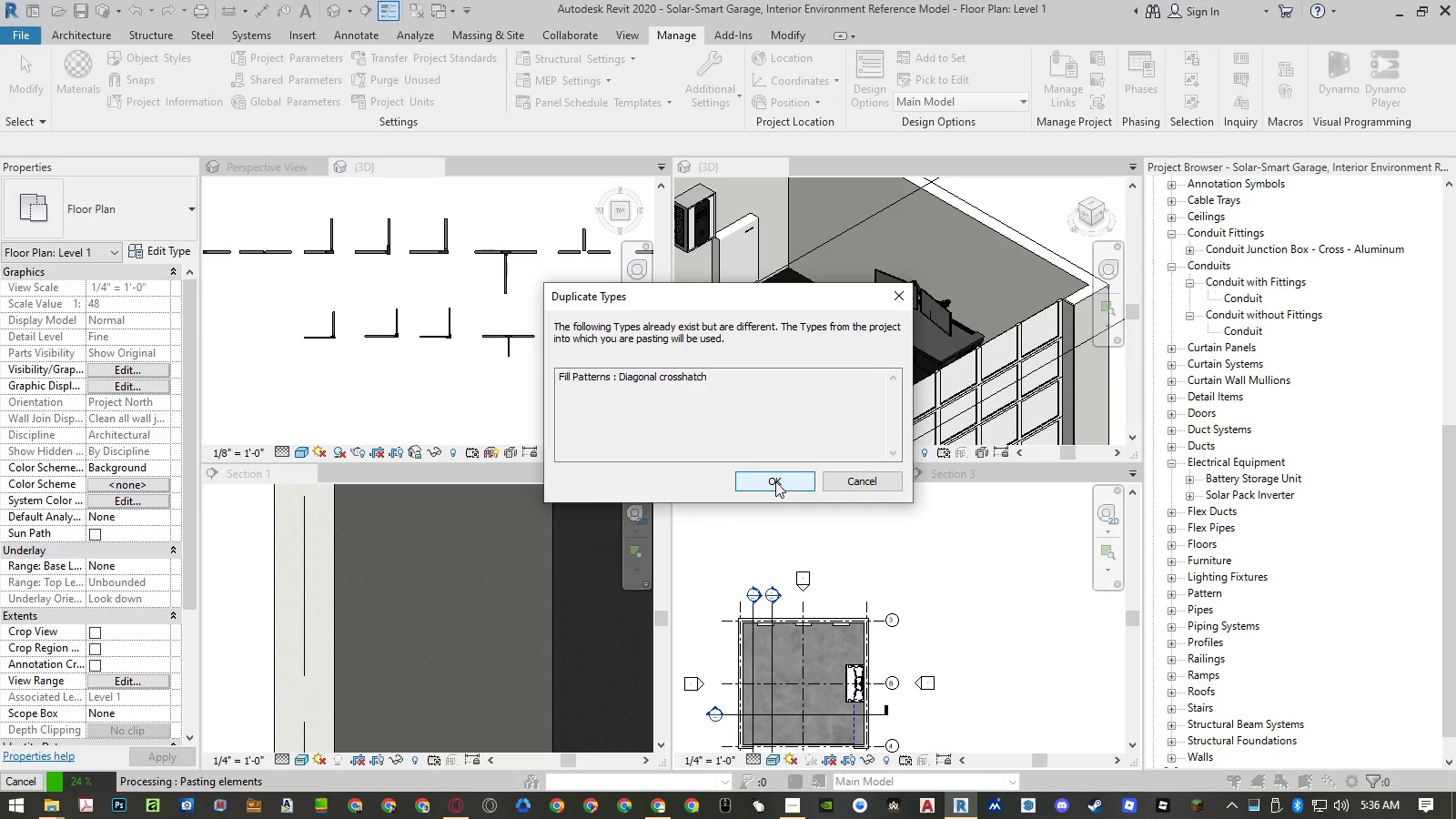 
left_click([775, 481])
 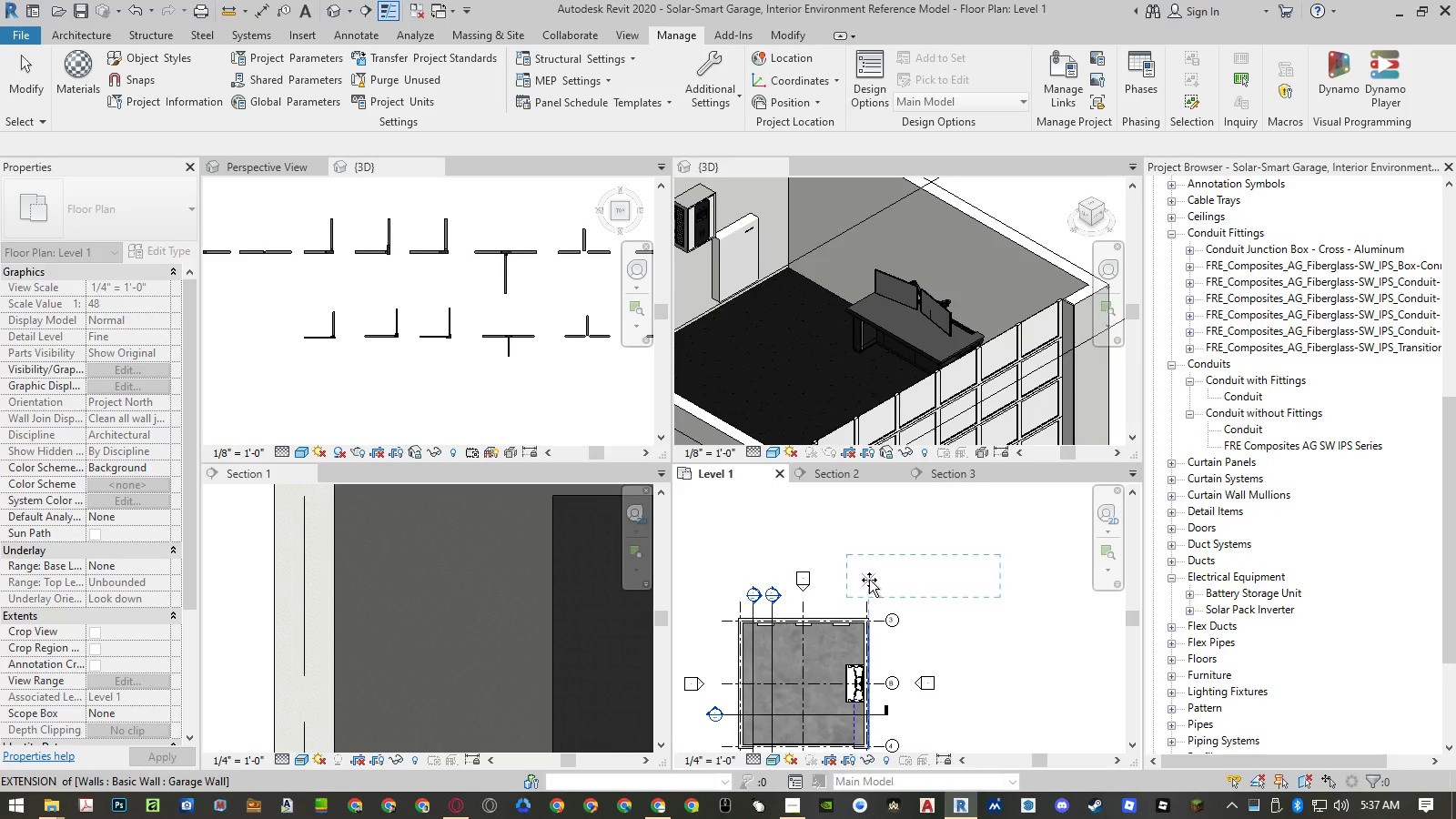 
left_click([855, 579])
 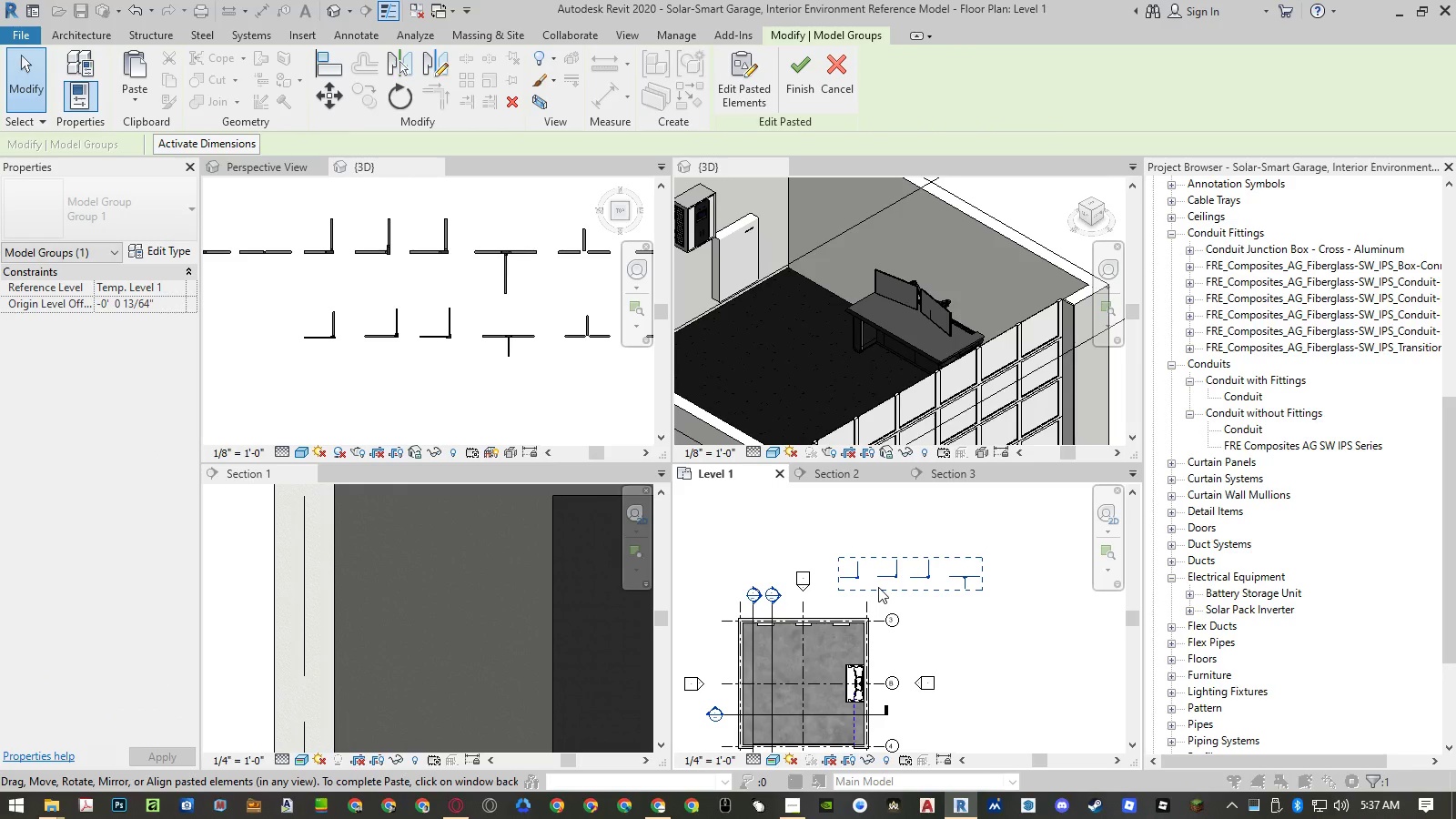 
key(Escape)
 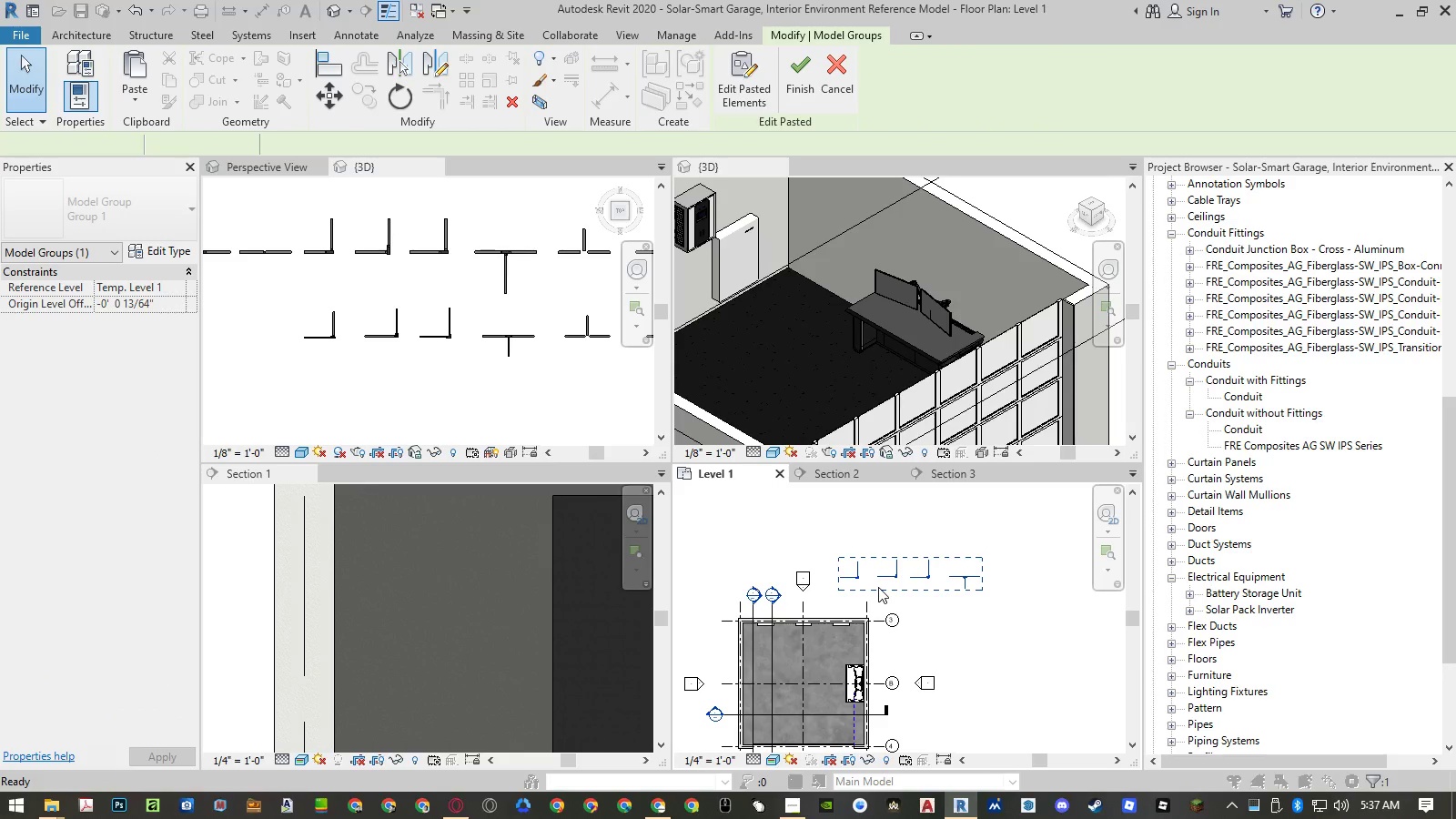 
key(Escape)
 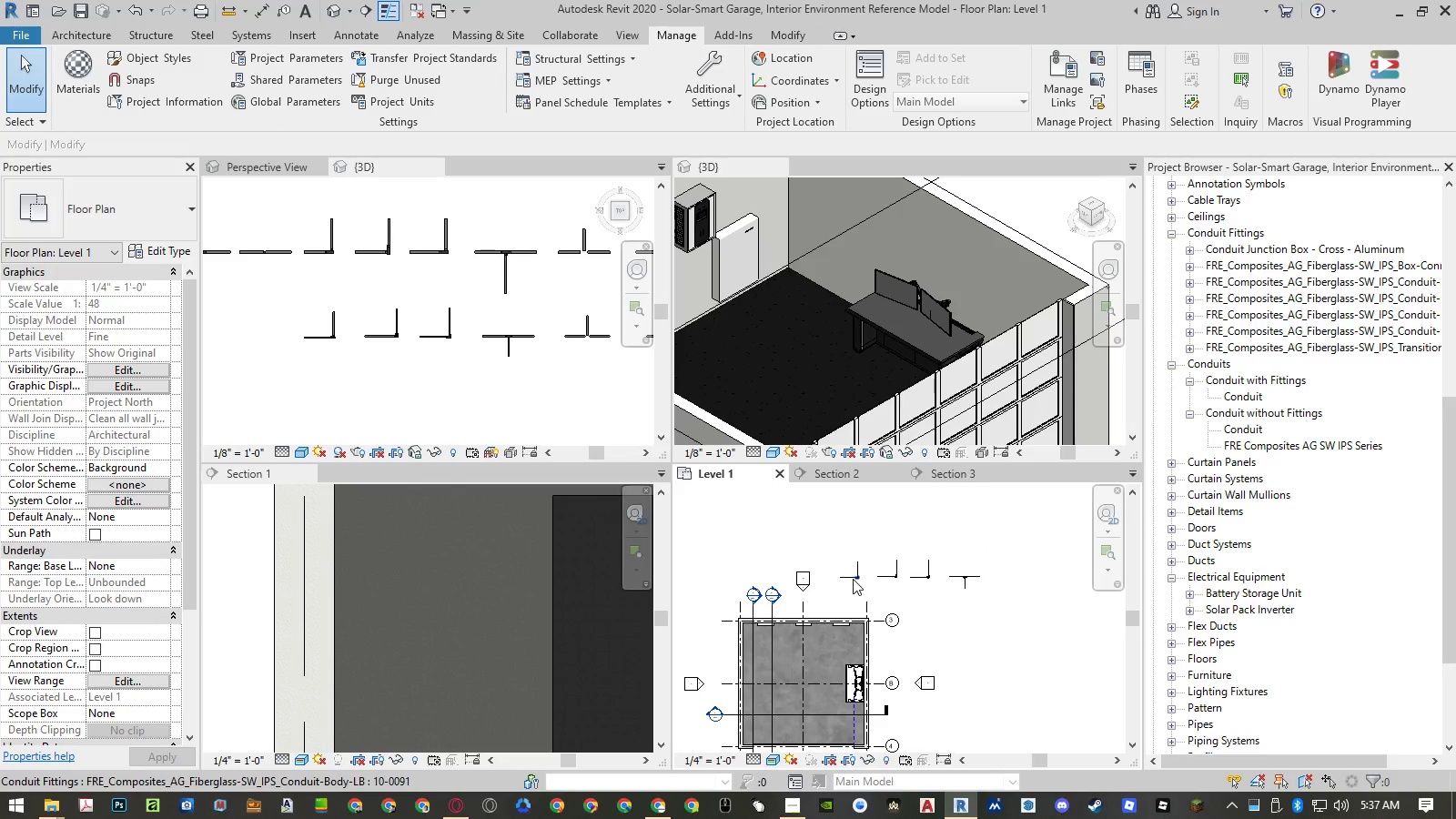 
left_click([847, 579])
 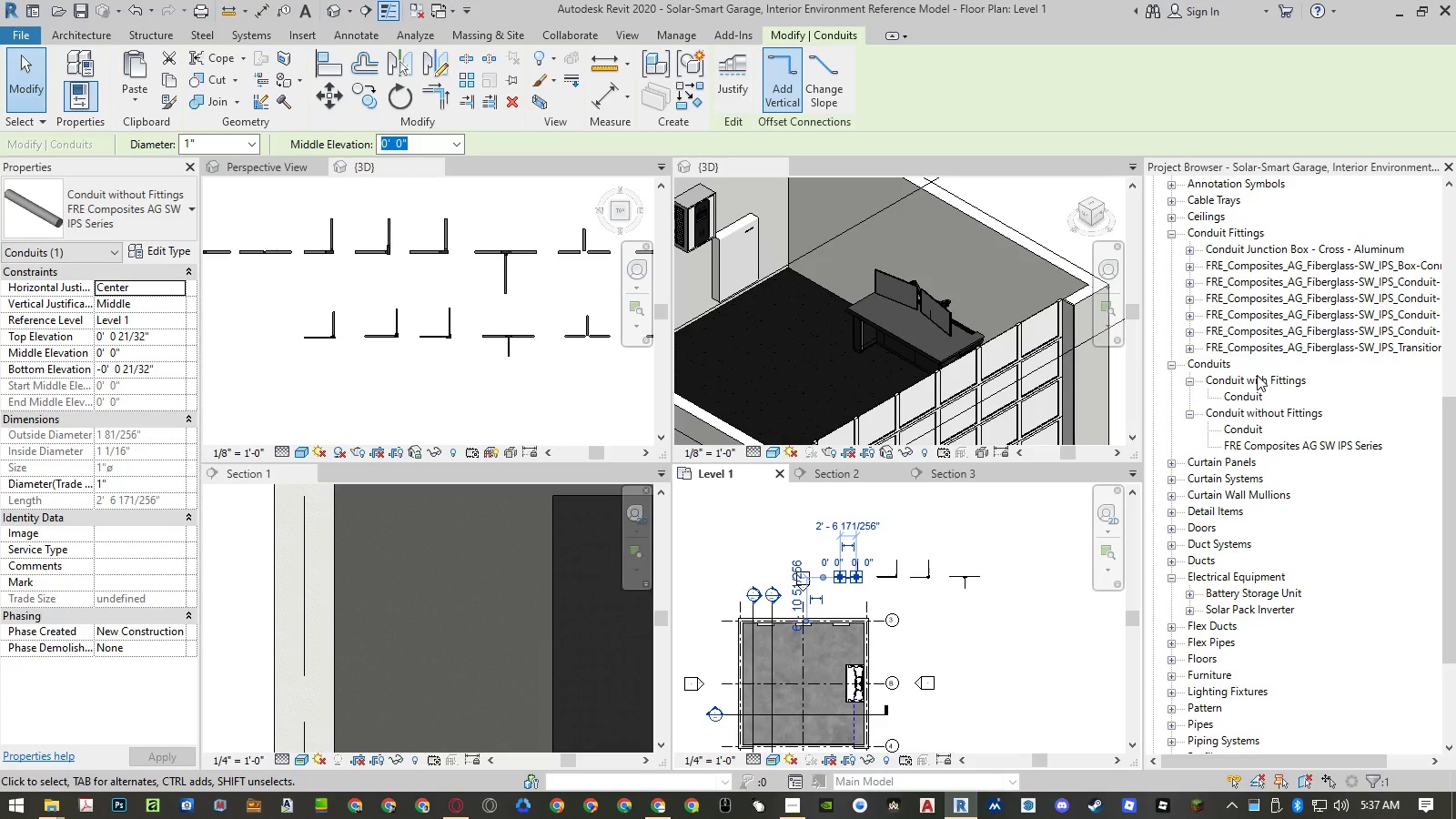 
wait(5.52)
 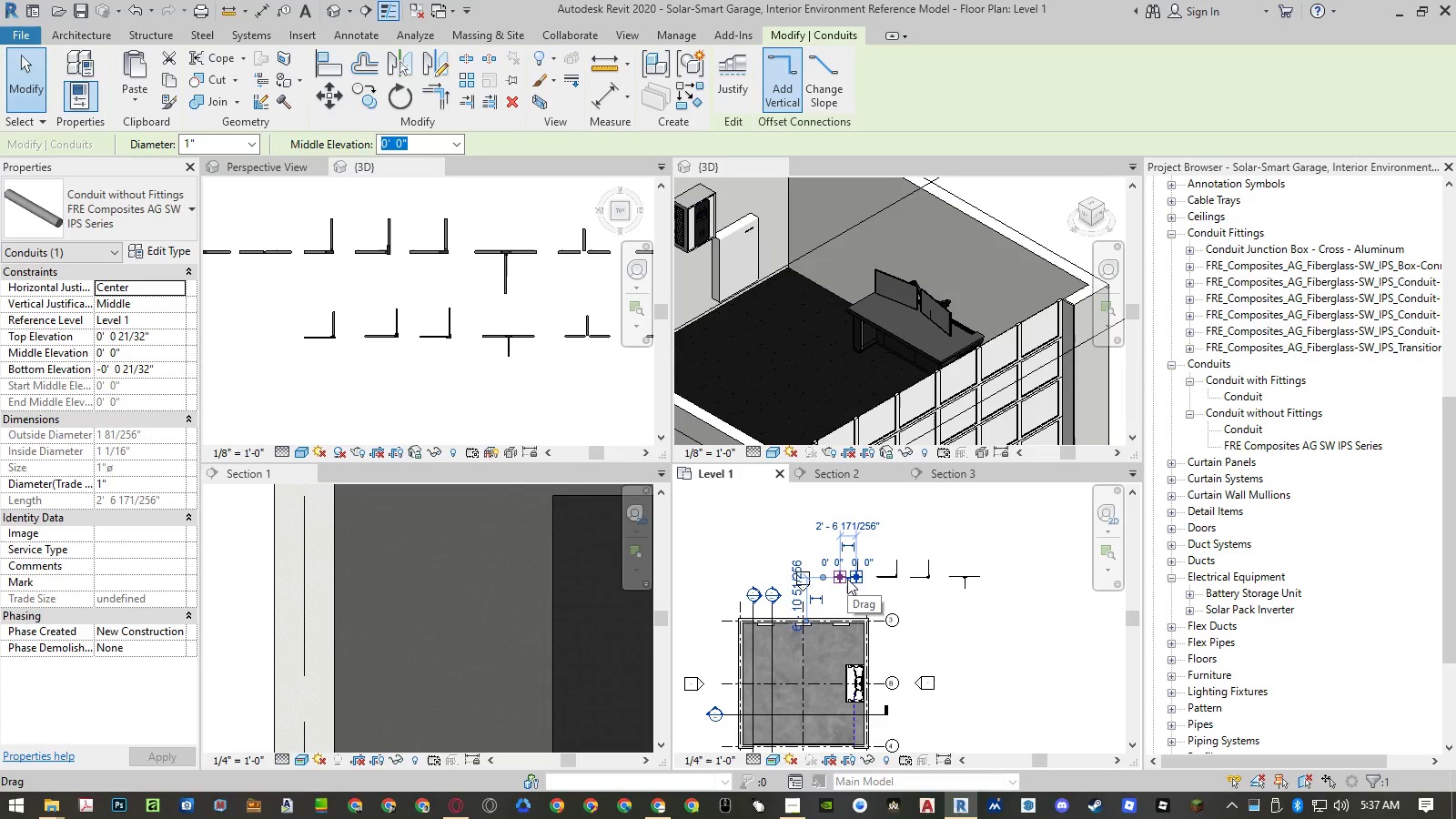 
left_click([1256, 449])
 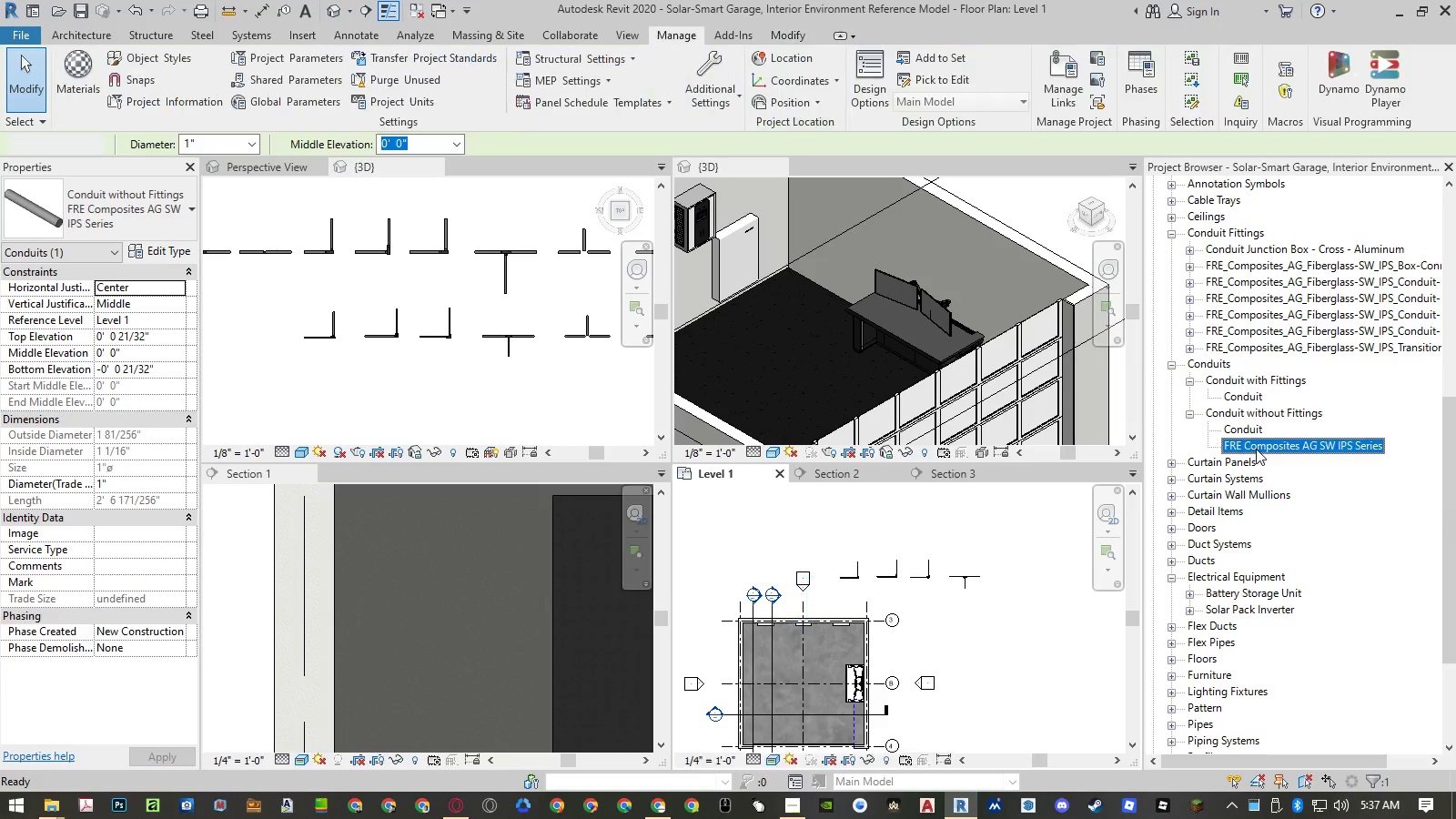 
right_click([1256, 449])
 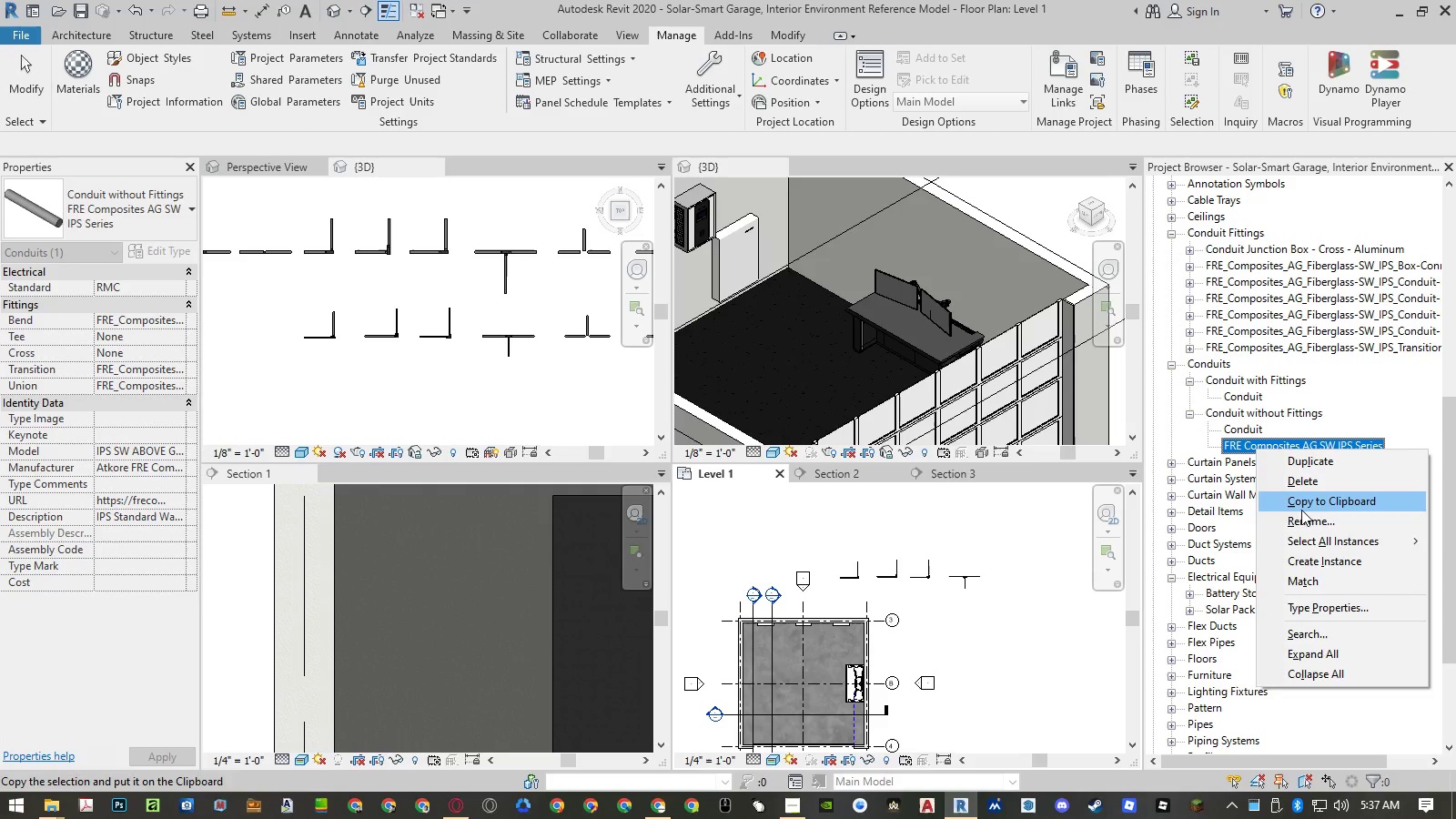 
left_click([1303, 513])
 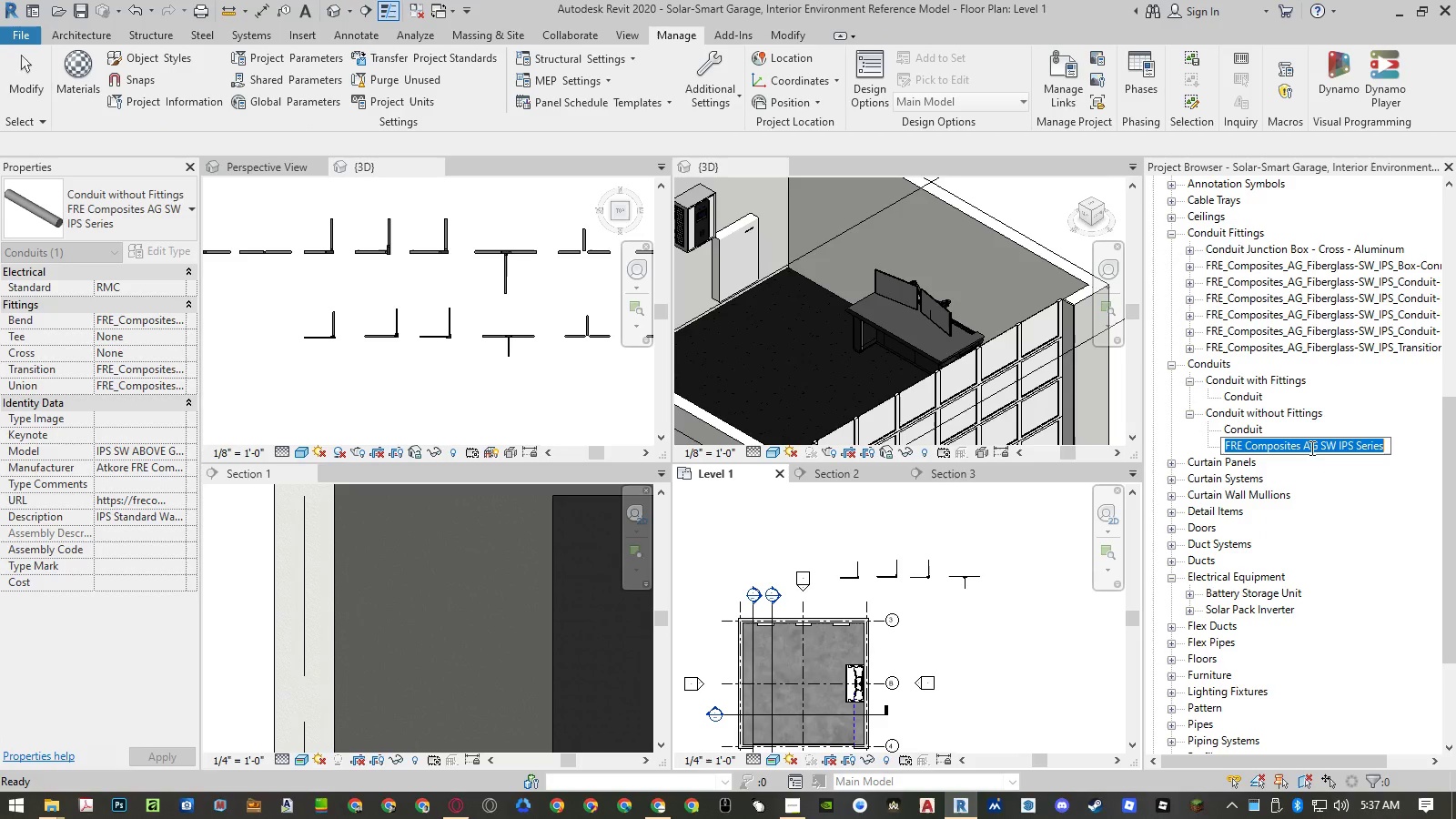 
left_click([1310, 447])
 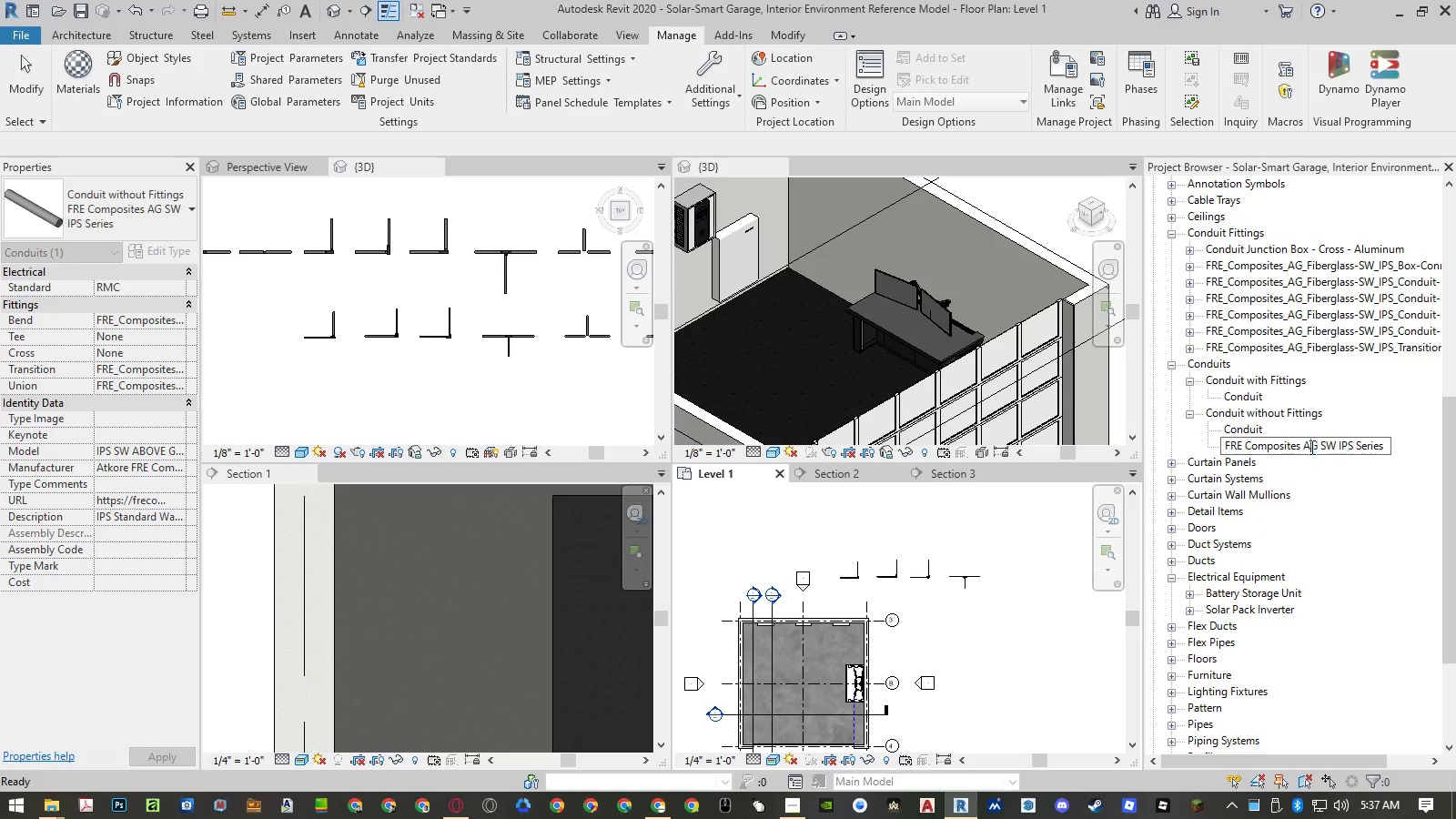 
left_click_drag(start_coordinate=[1310, 447], to_coordinate=[1455, 447])
 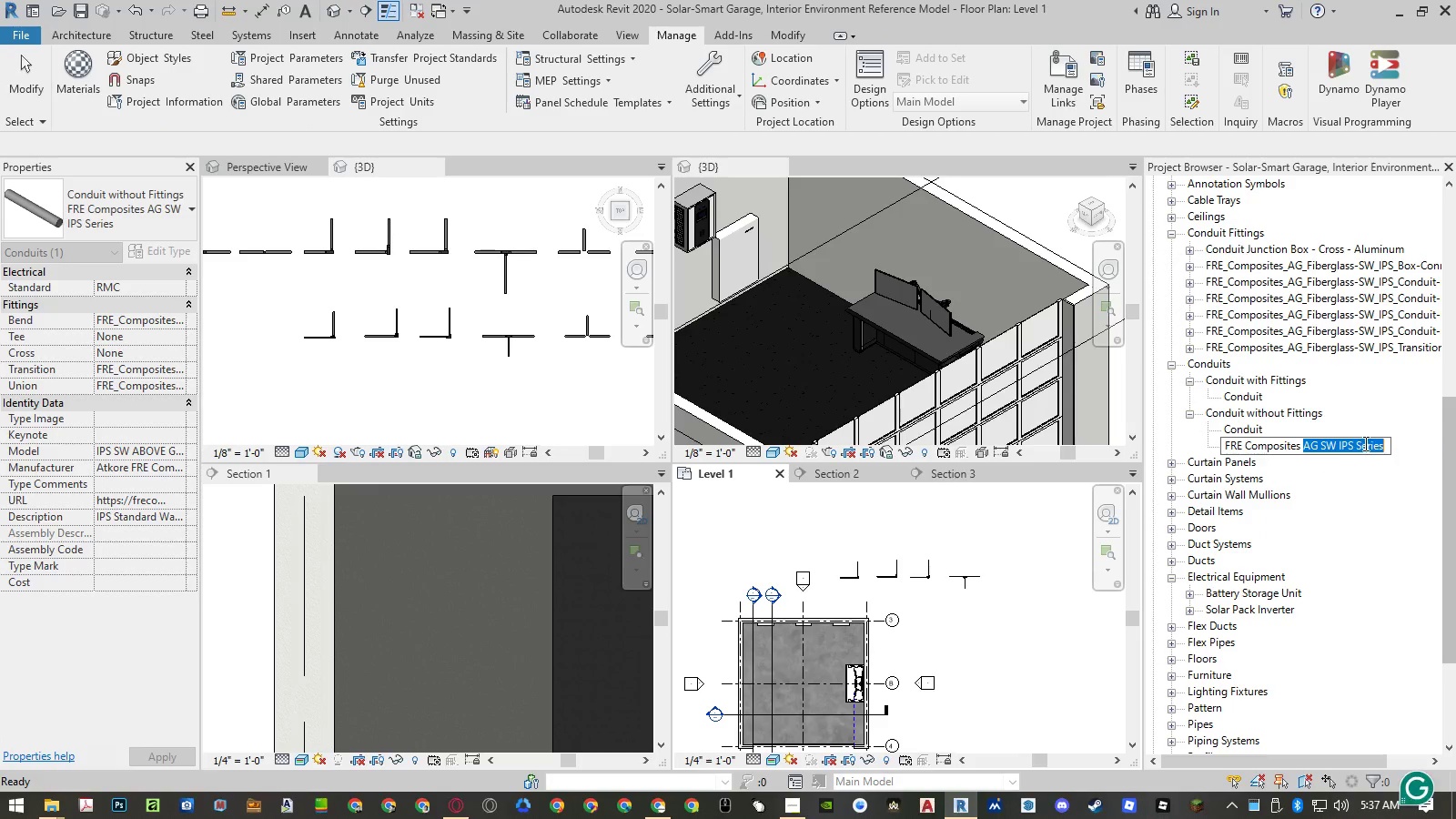 
key(Backspace)
 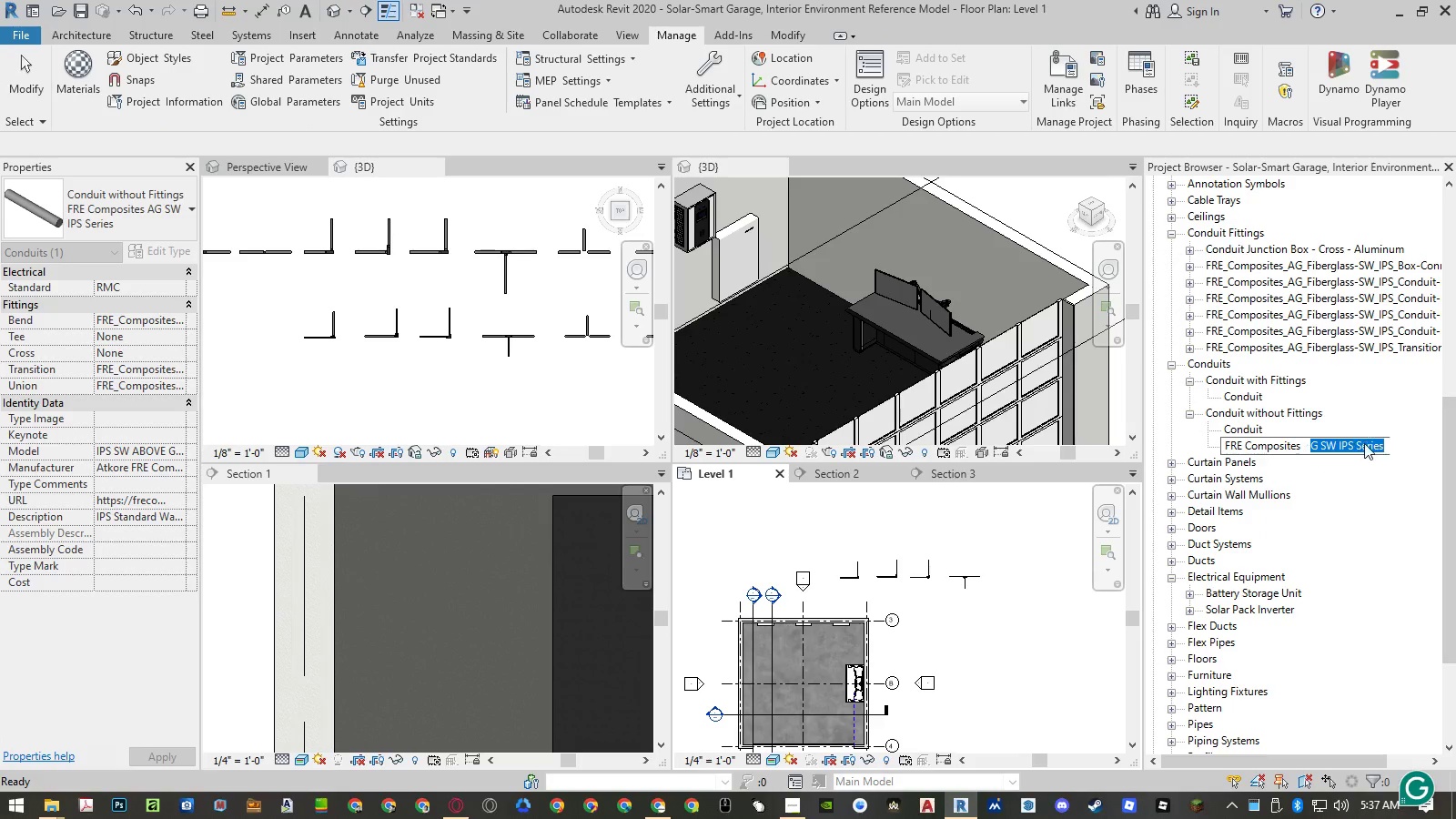 
key(Backspace)
 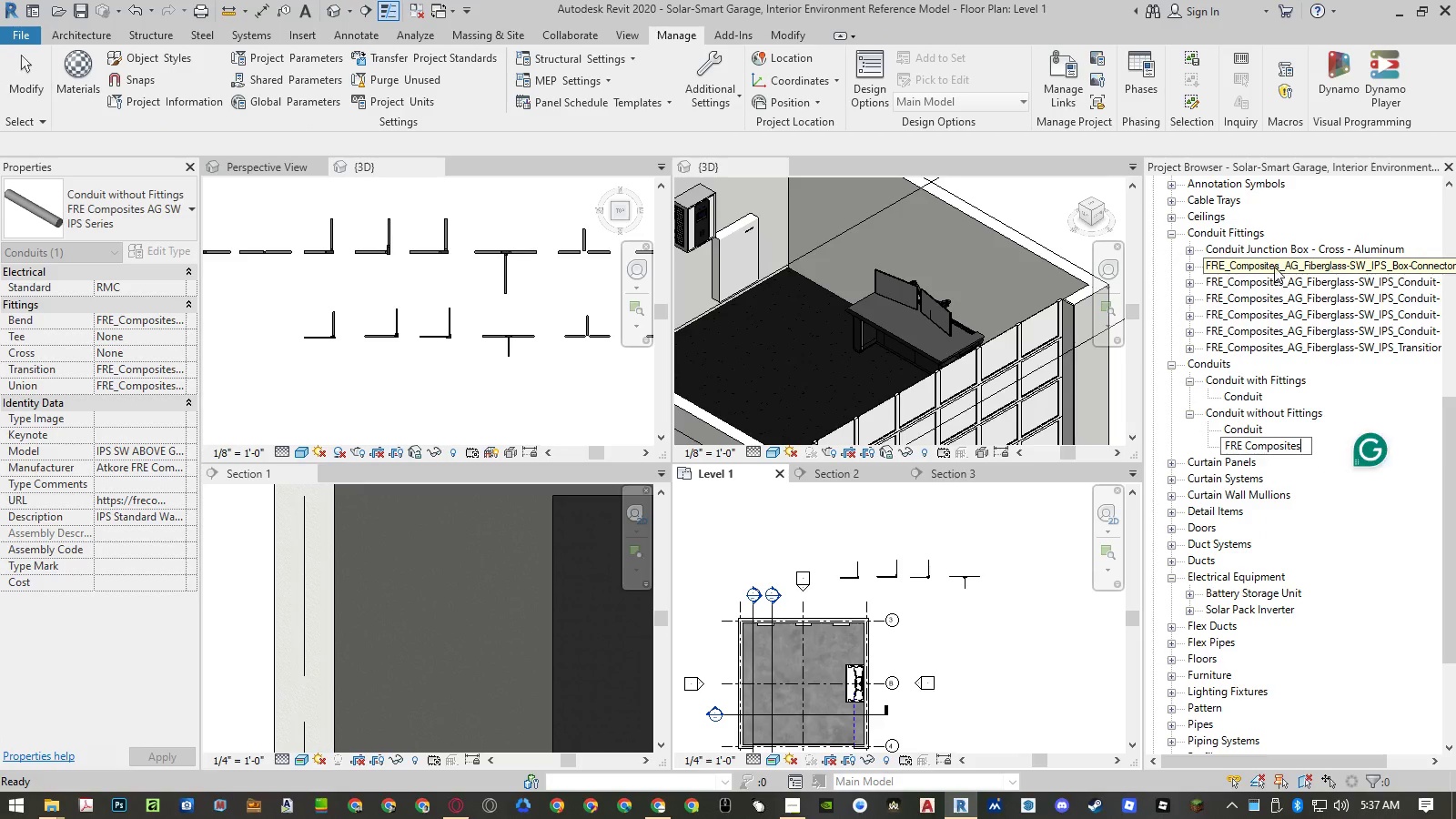 
left_click([1274, 267])
 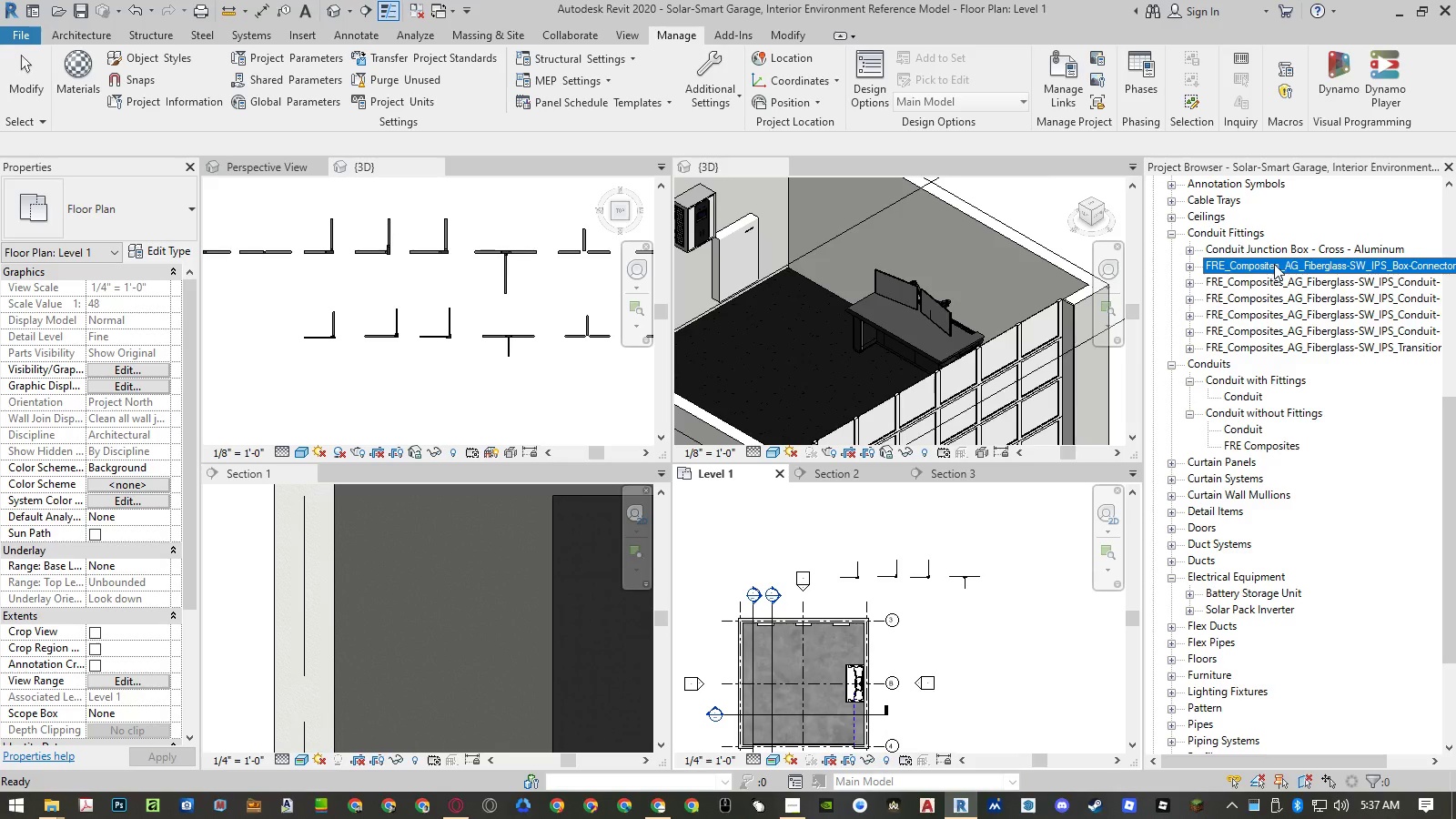 
right_click([1272, 246])
 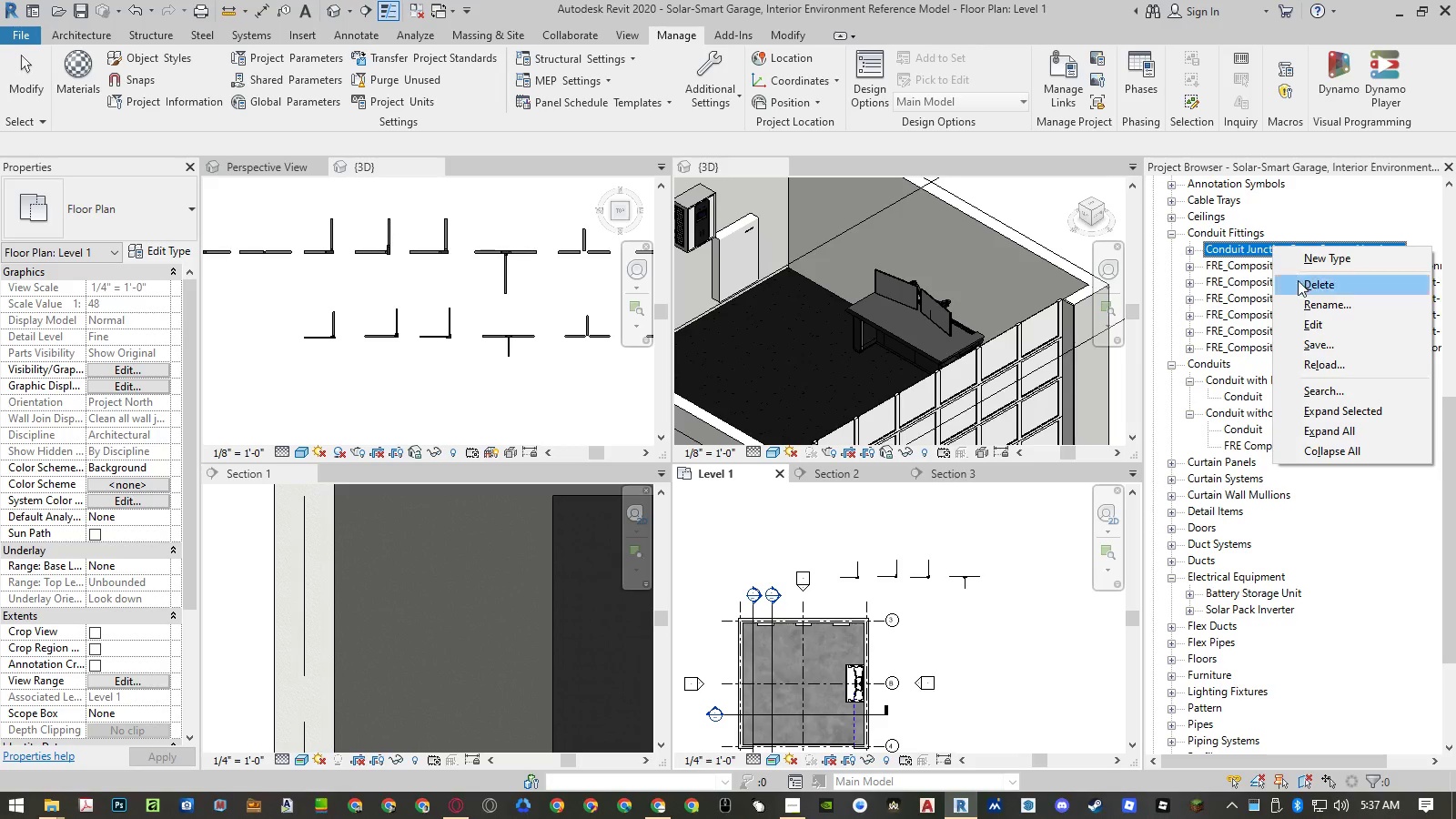 
left_click([1308, 299])
 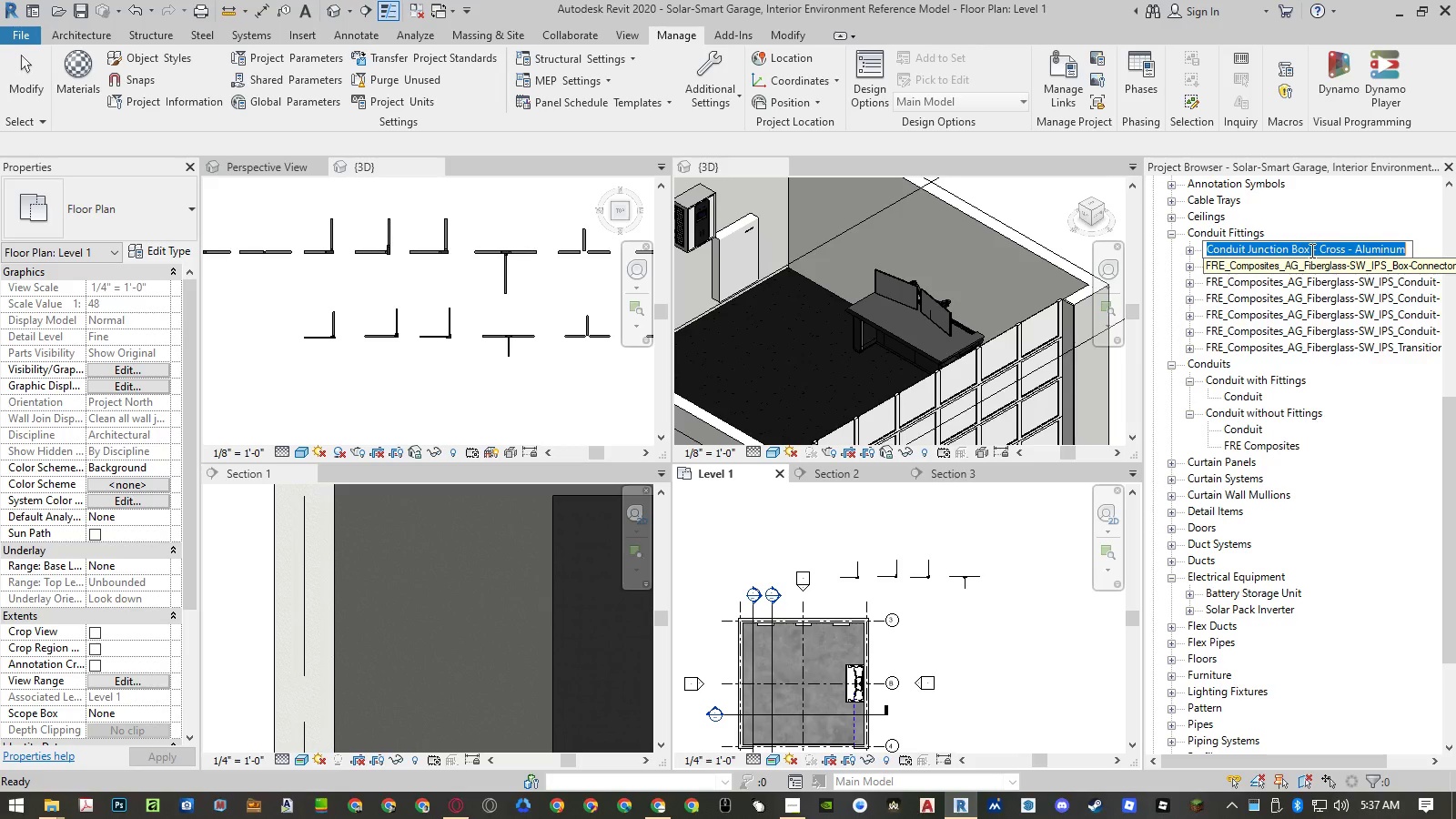 
left_click_drag(start_coordinate=[1309, 248], to_coordinate=[1367, 248])
 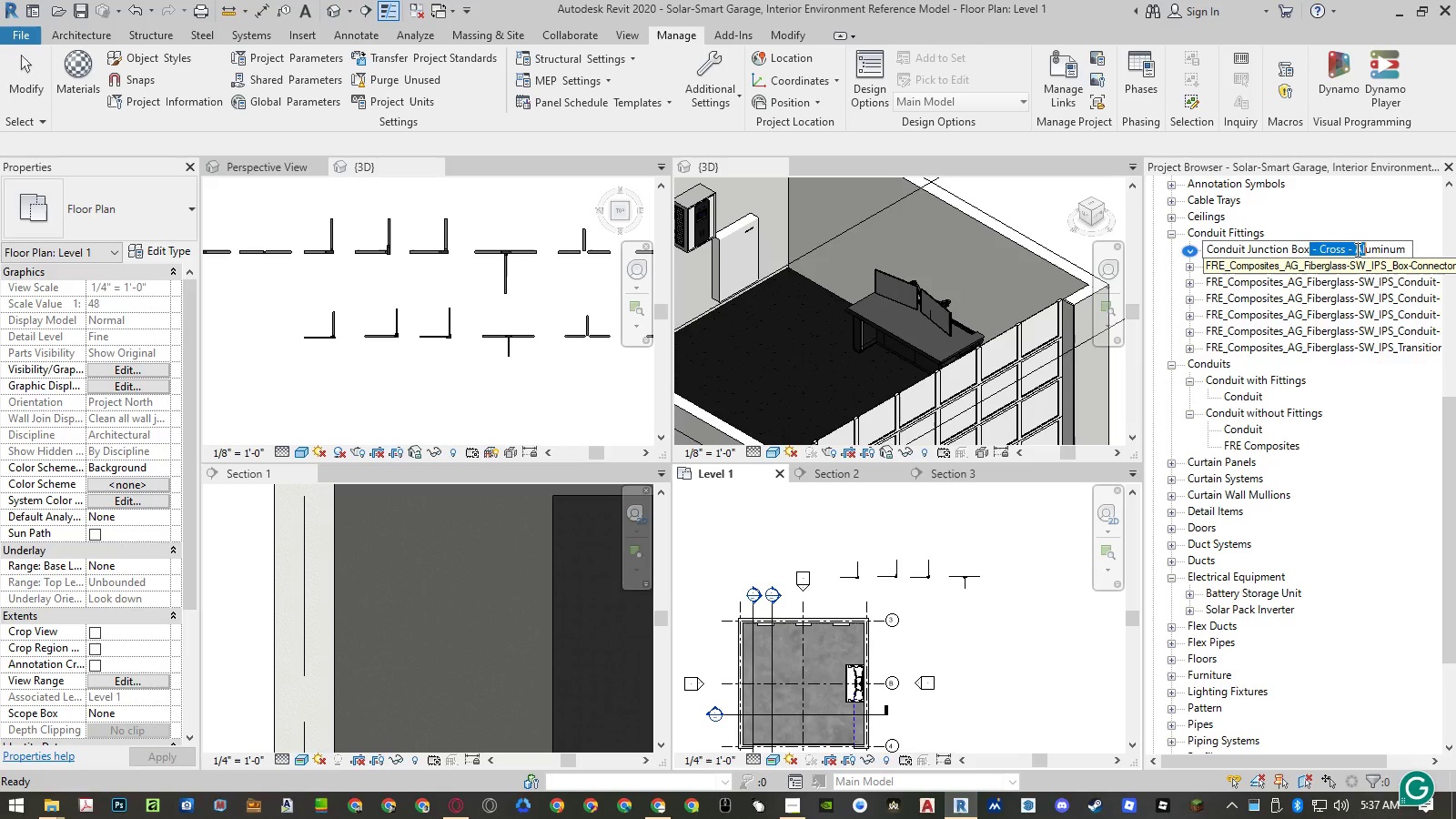 
left_click([1355, 249])
 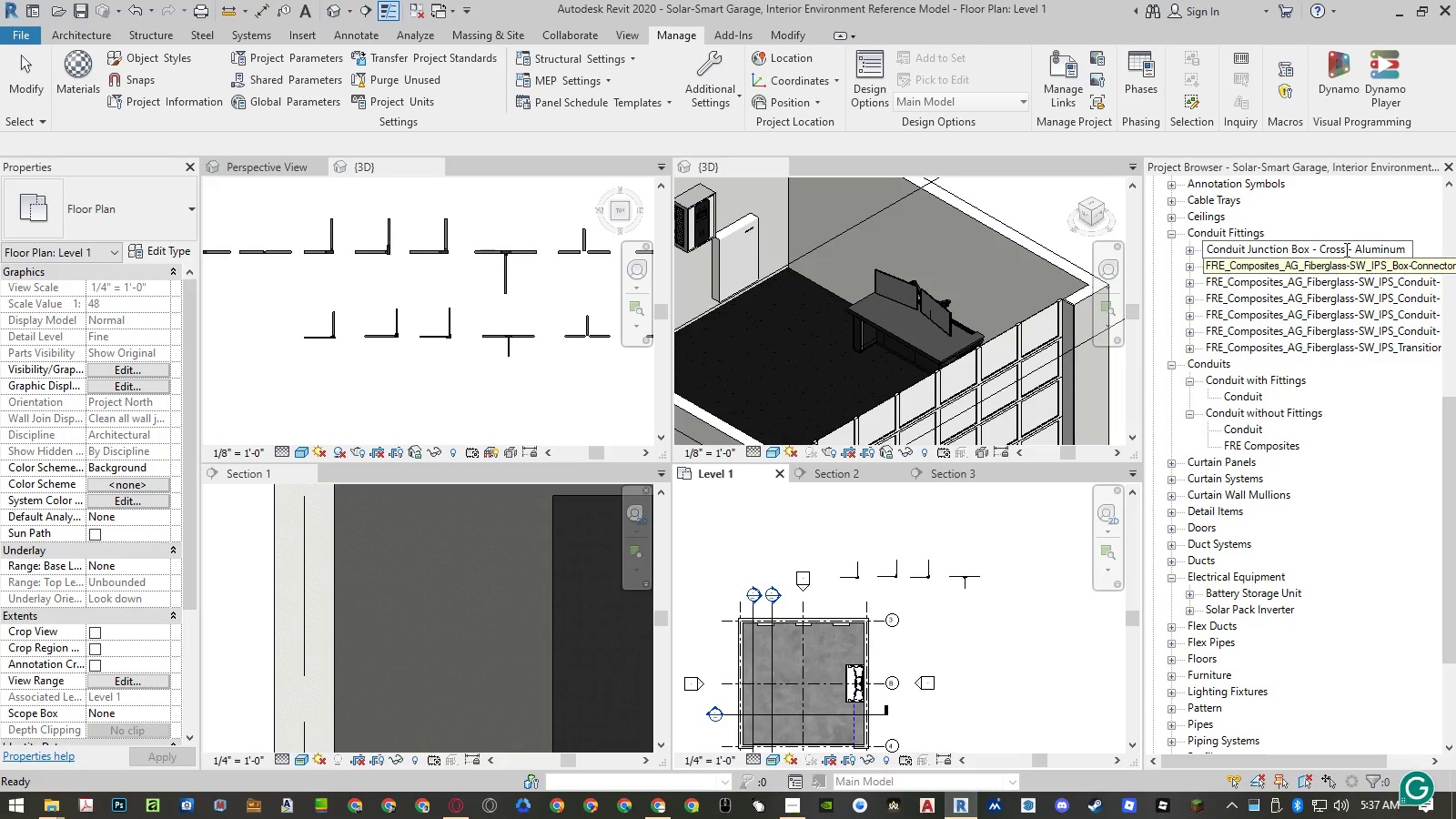 
left_click_drag(start_coordinate=[1345, 249], to_coordinate=[1451, 247])
 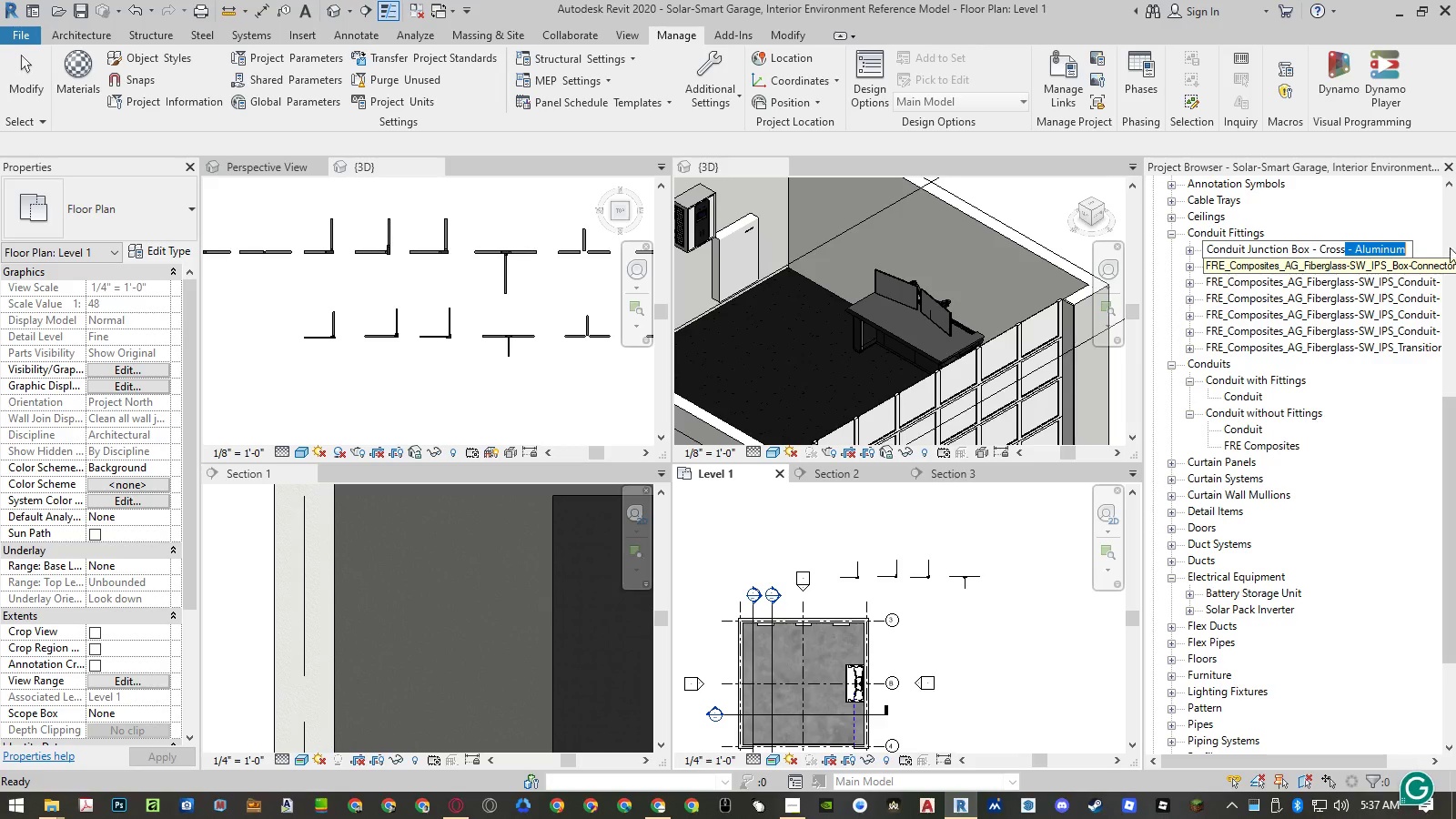 
key(Backspace)
 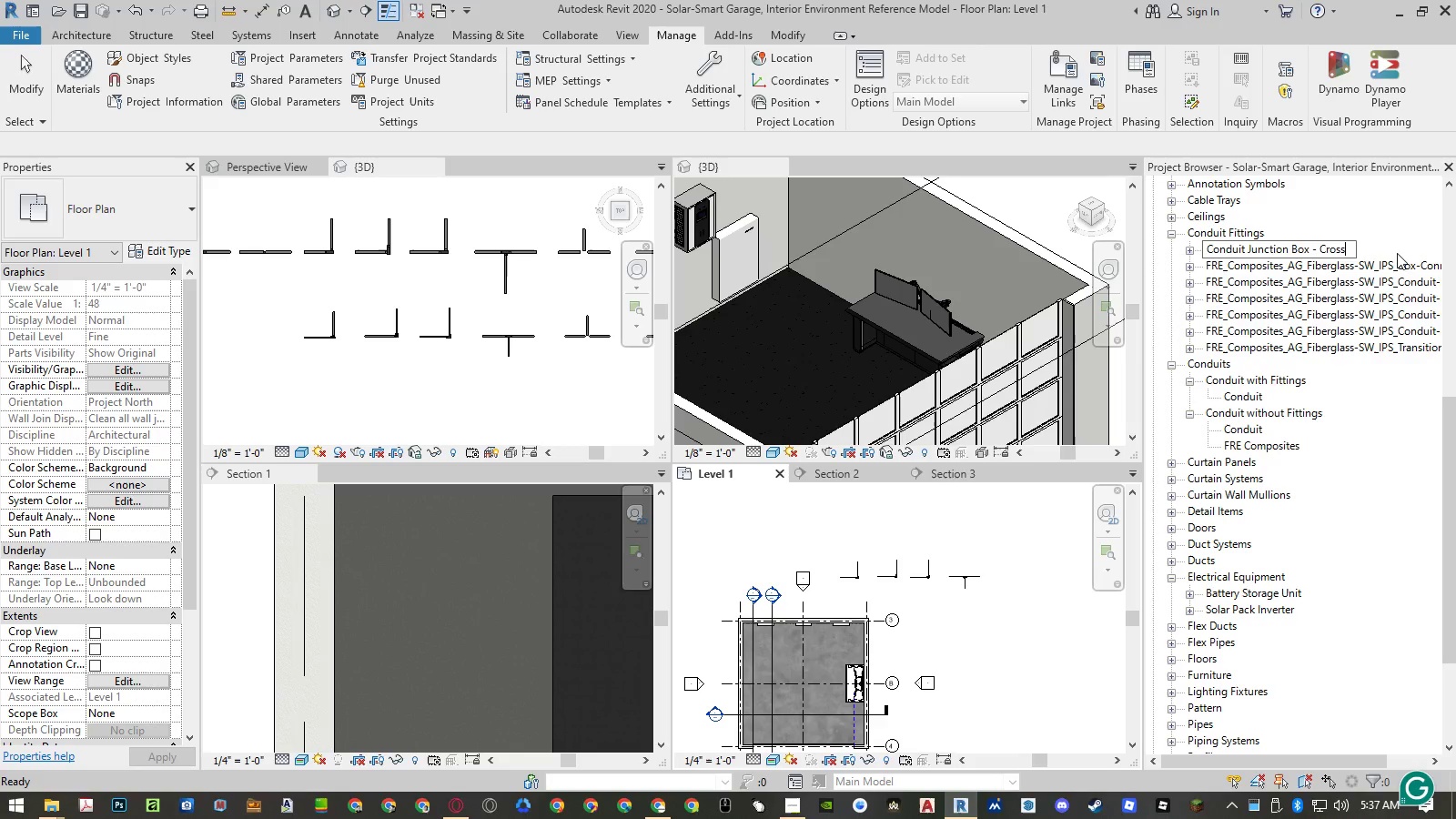 
key(Enter)
 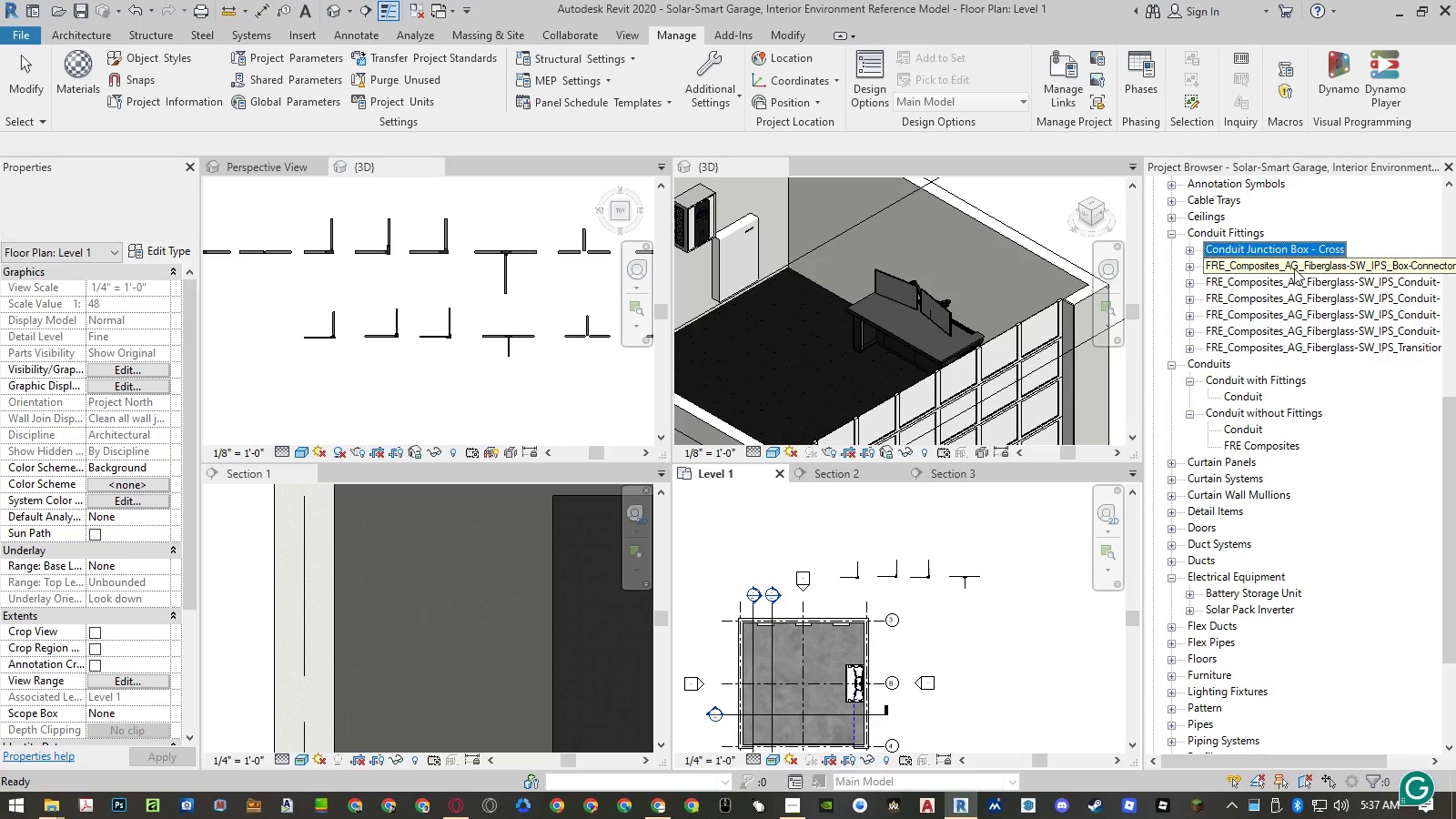 
left_click([1292, 268])
 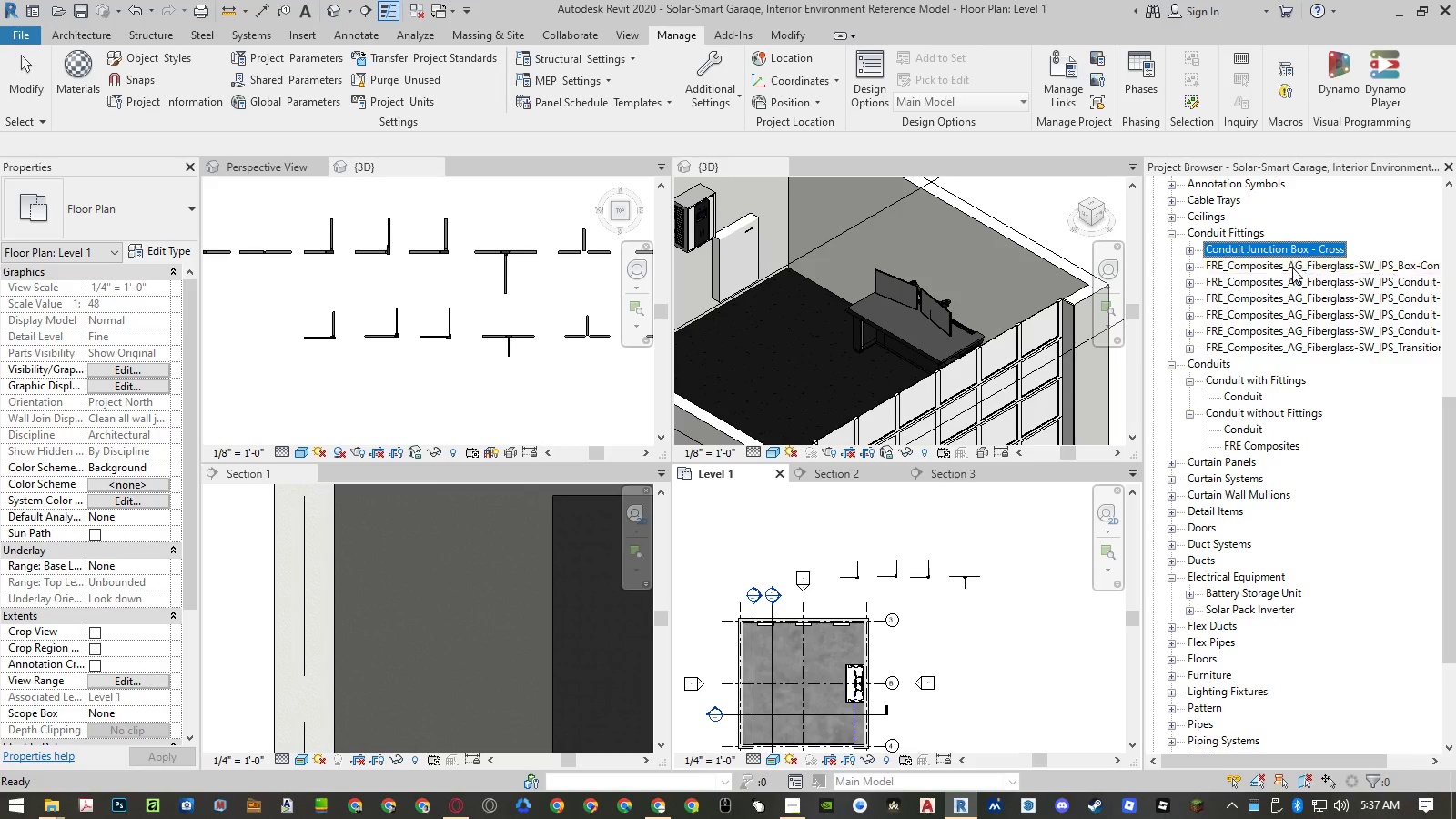 
right_click([1292, 268])
 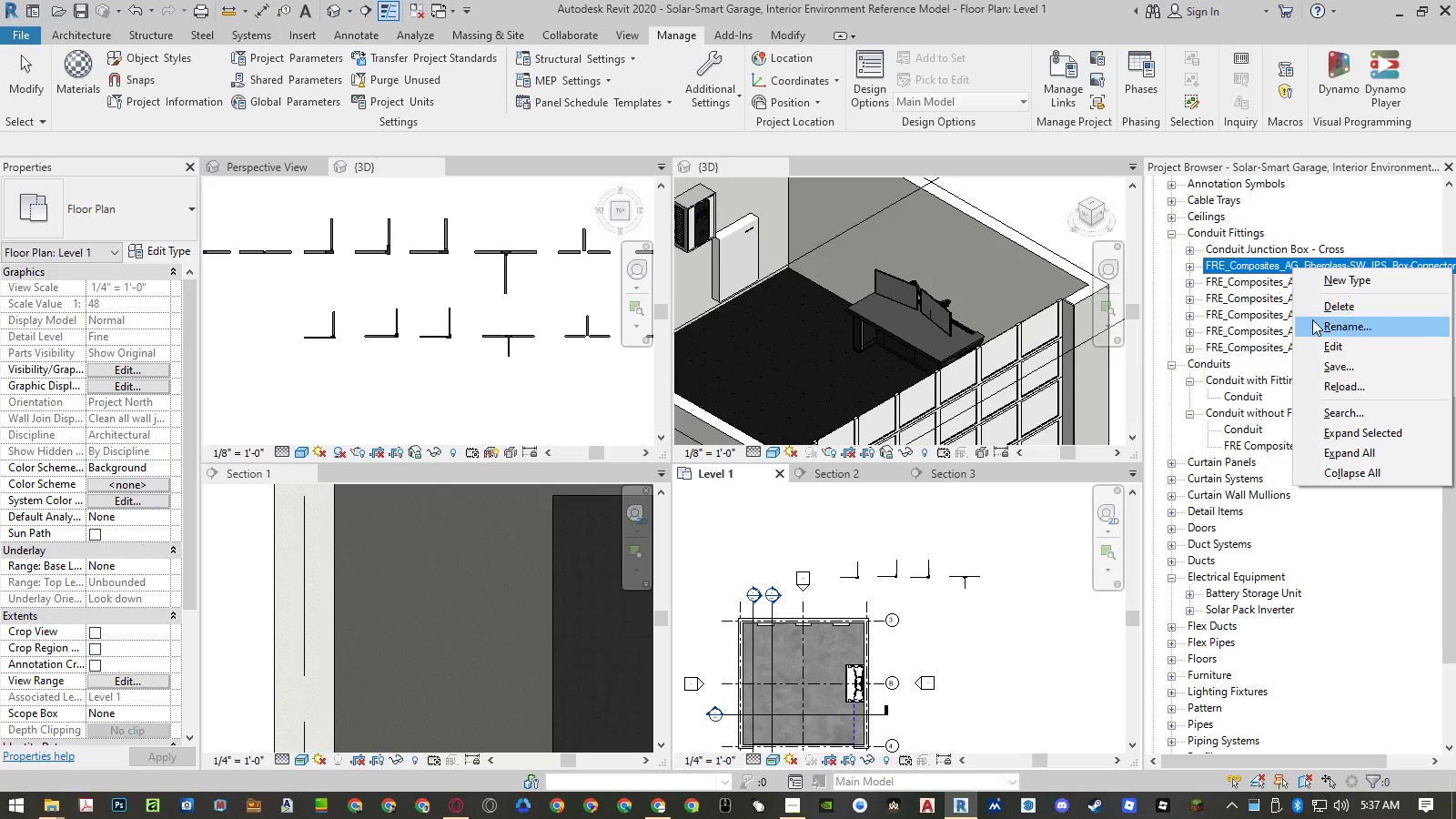 
left_click([1313, 321])
 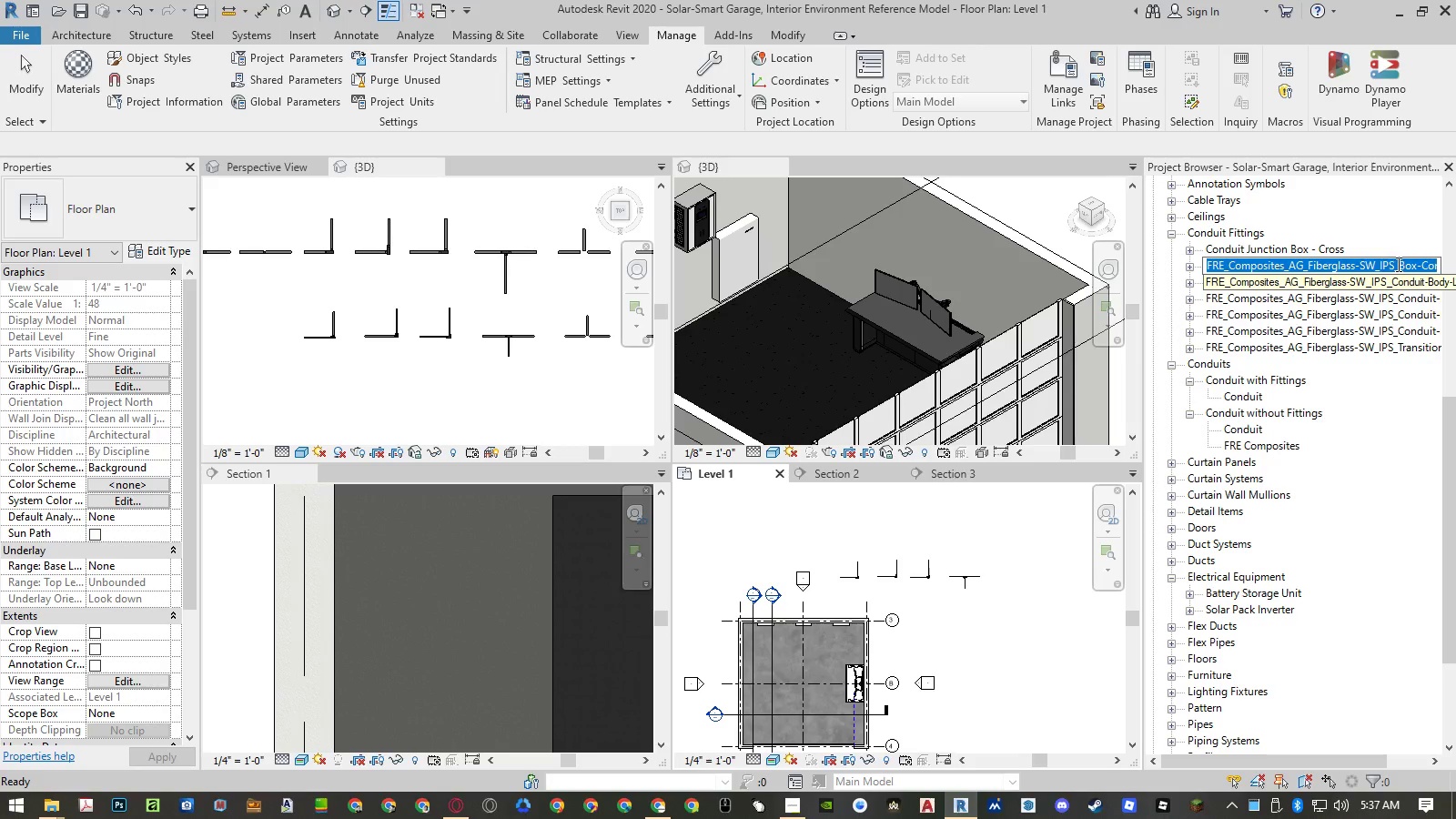 
left_click_drag(start_coordinate=[1397, 265], to_coordinate=[1081, 261])
 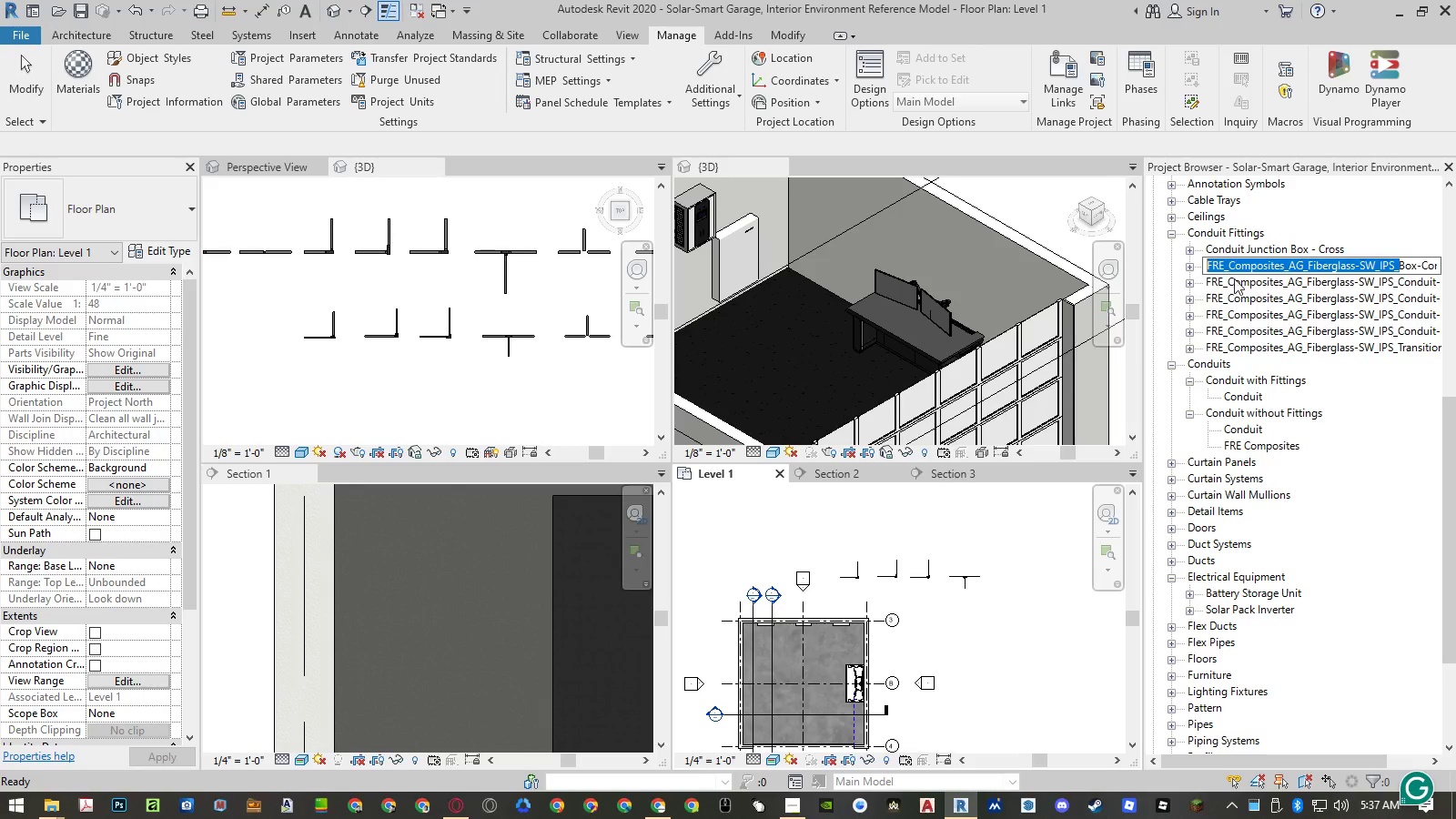 
key(Backspace)
 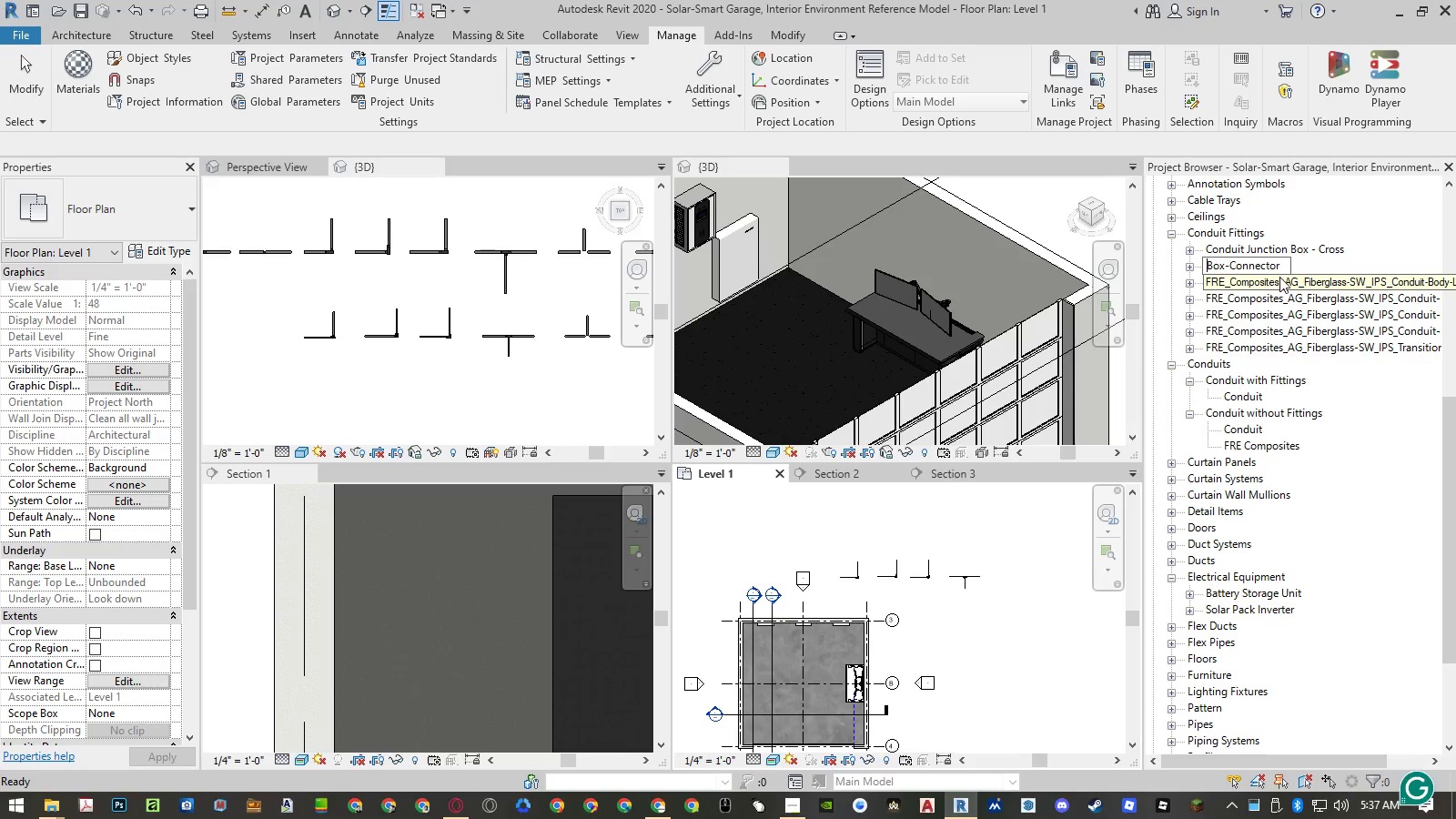 
key(Enter)
 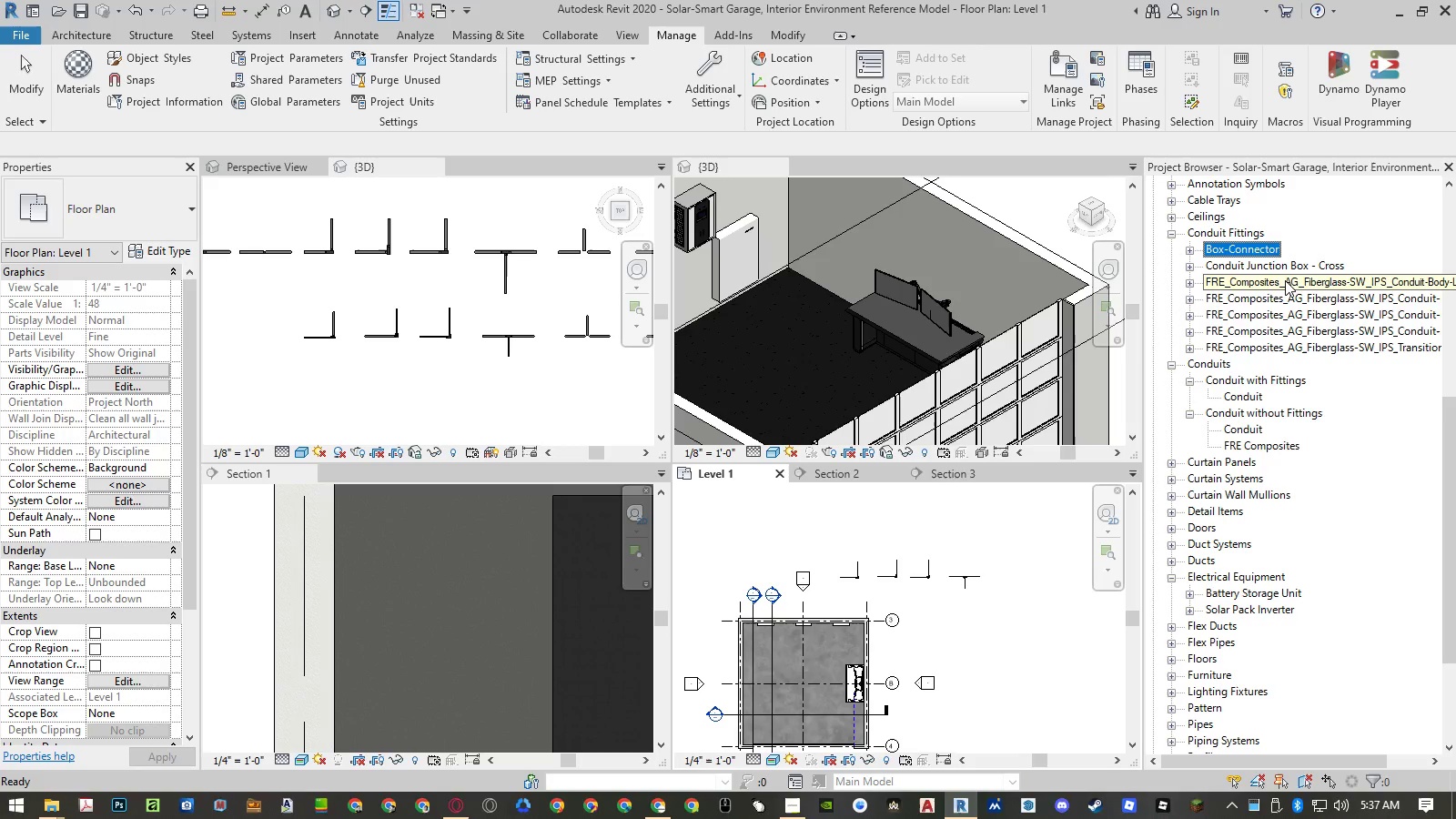 
left_click([1285, 280])
 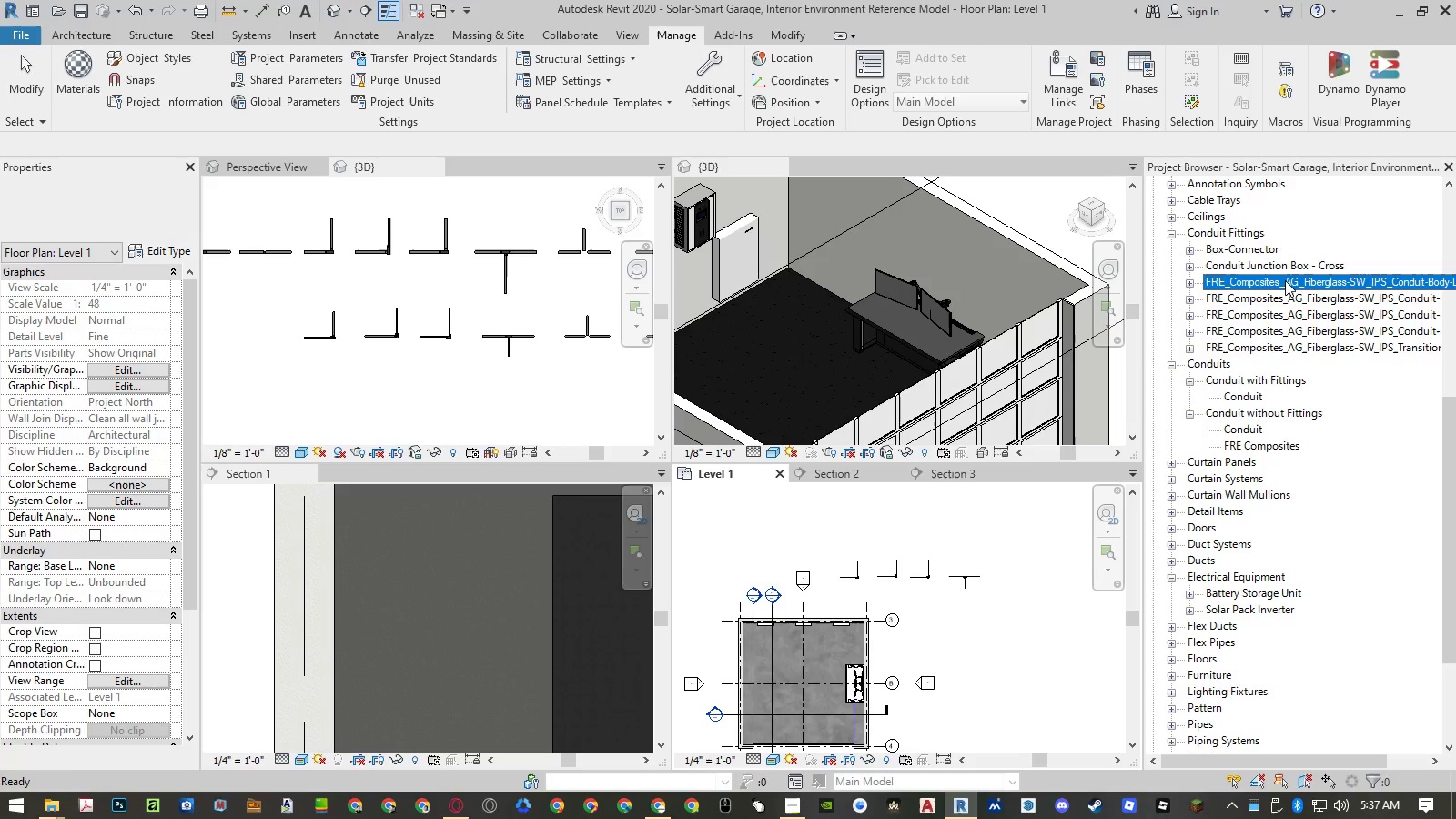 
right_click([1285, 280])
 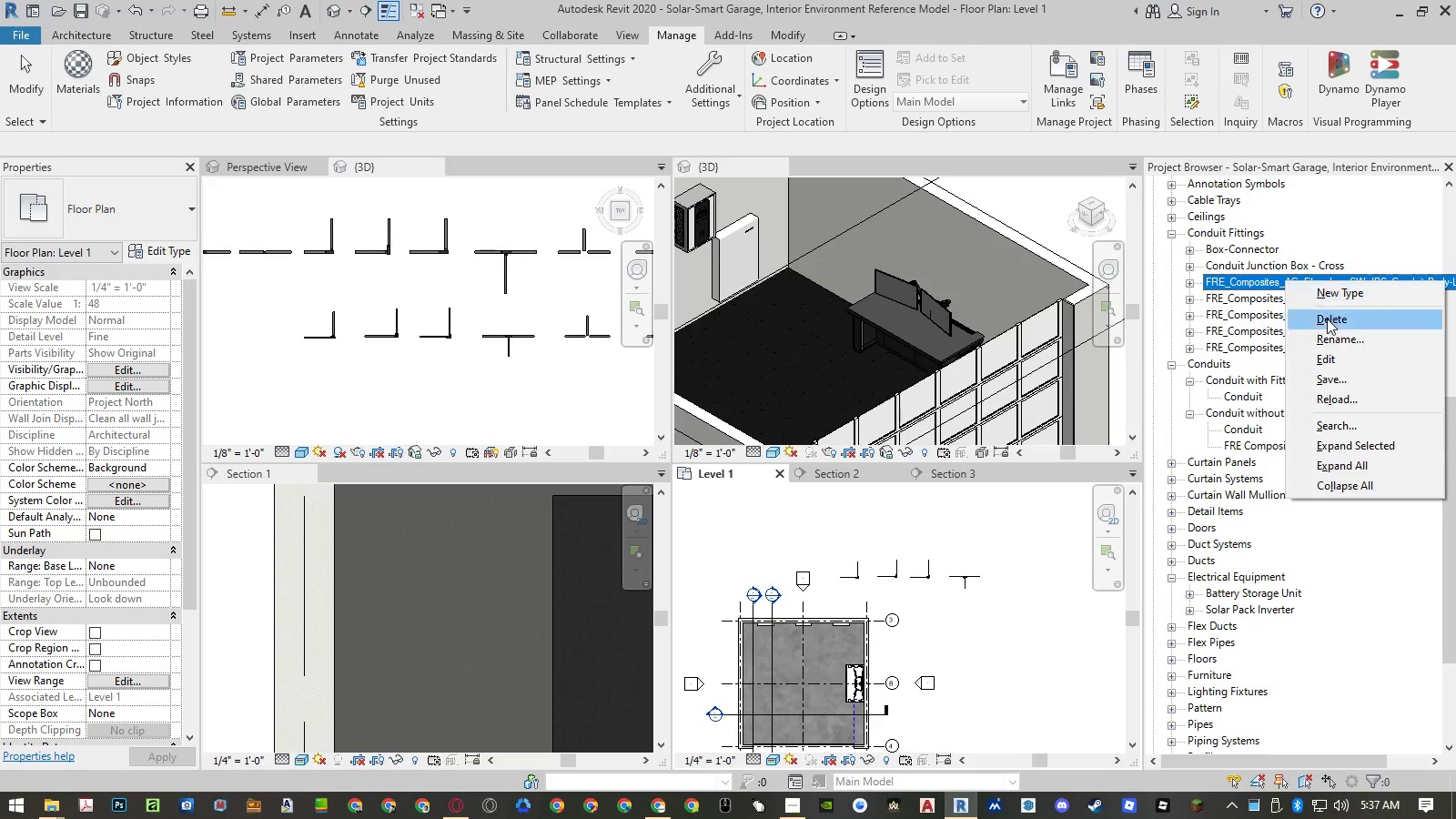 
left_click([1332, 340])
 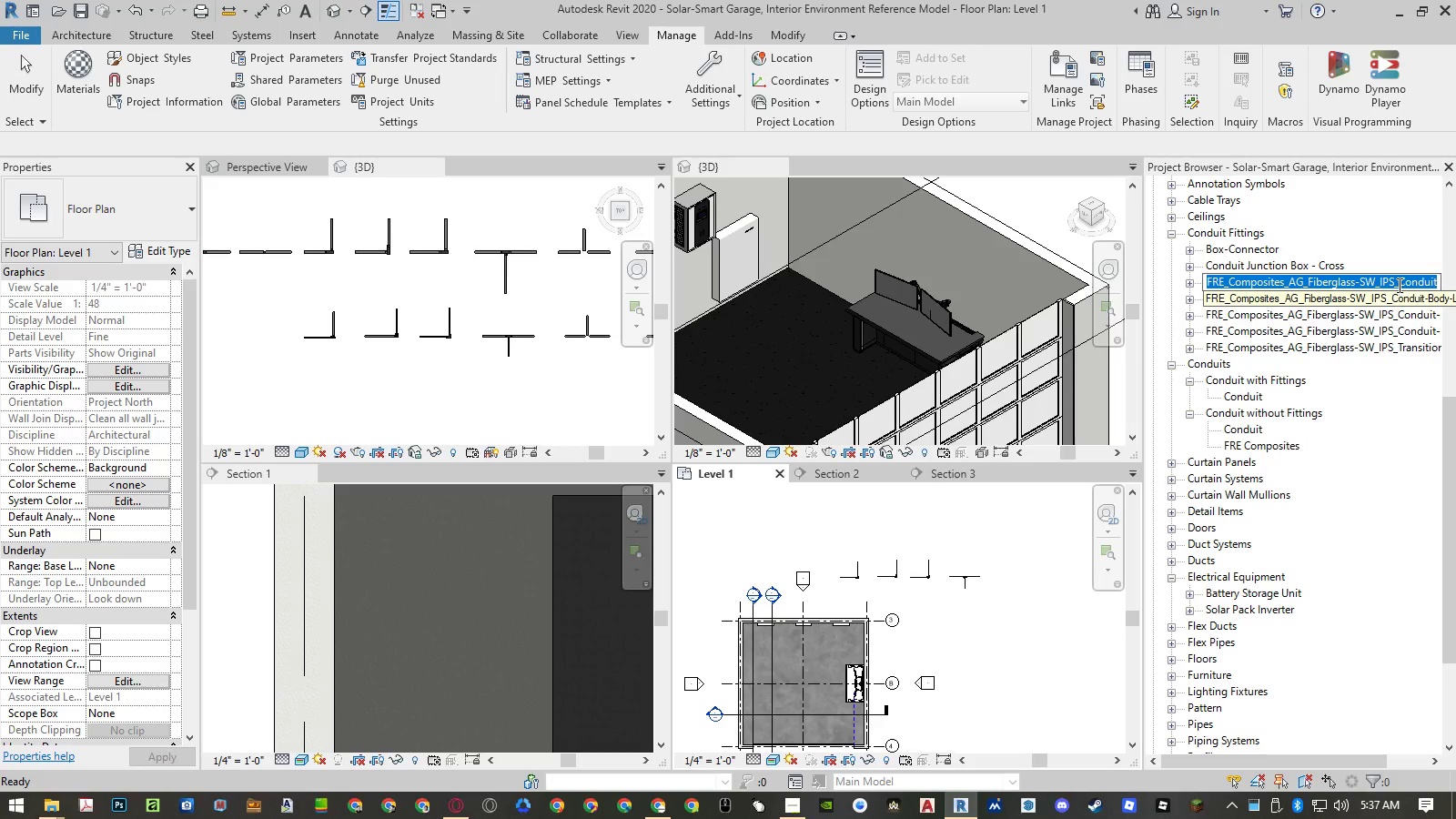 
left_click_drag(start_coordinate=[1397, 284], to_coordinate=[1148, 294])
 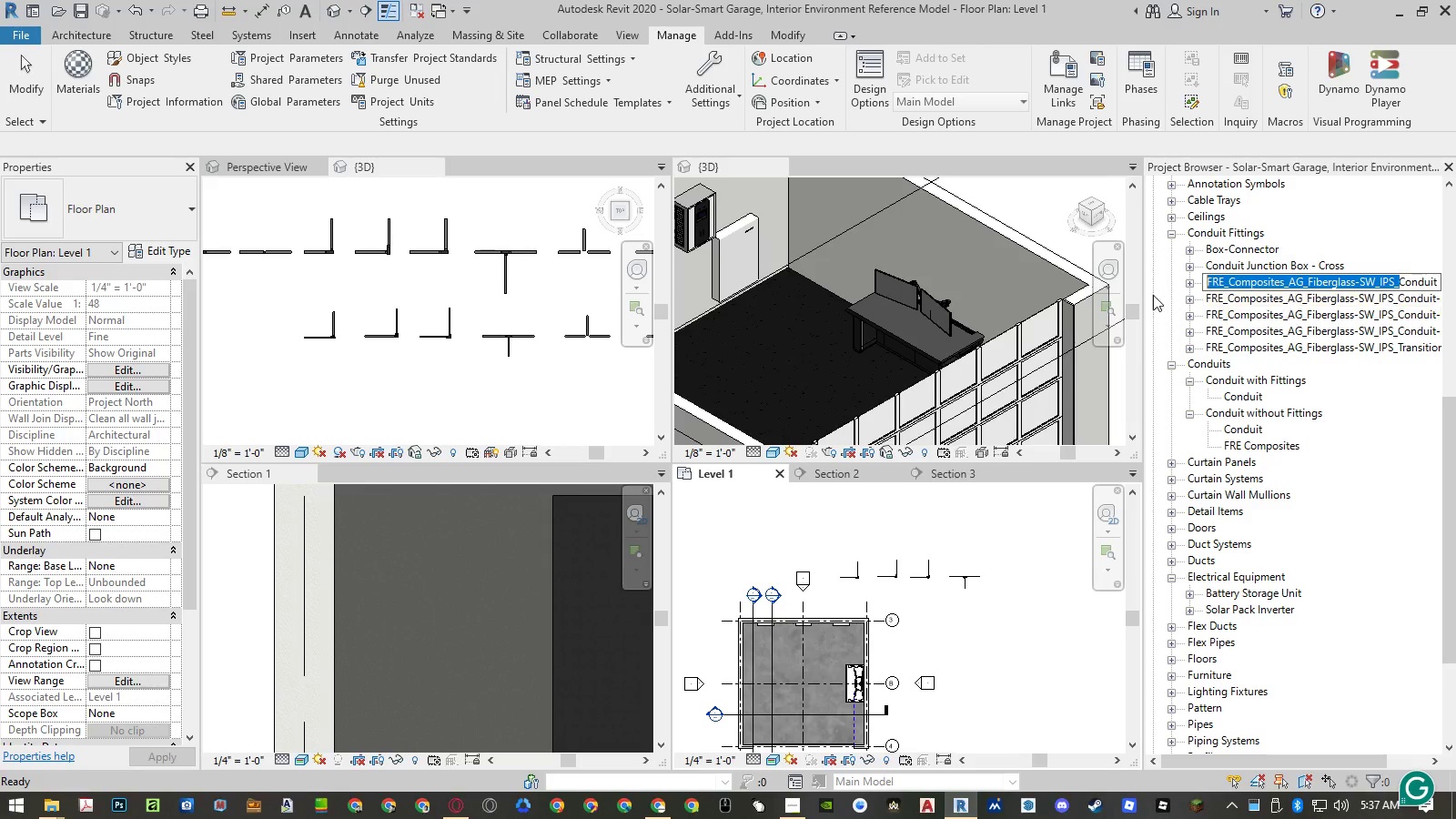 
key(Backspace)
 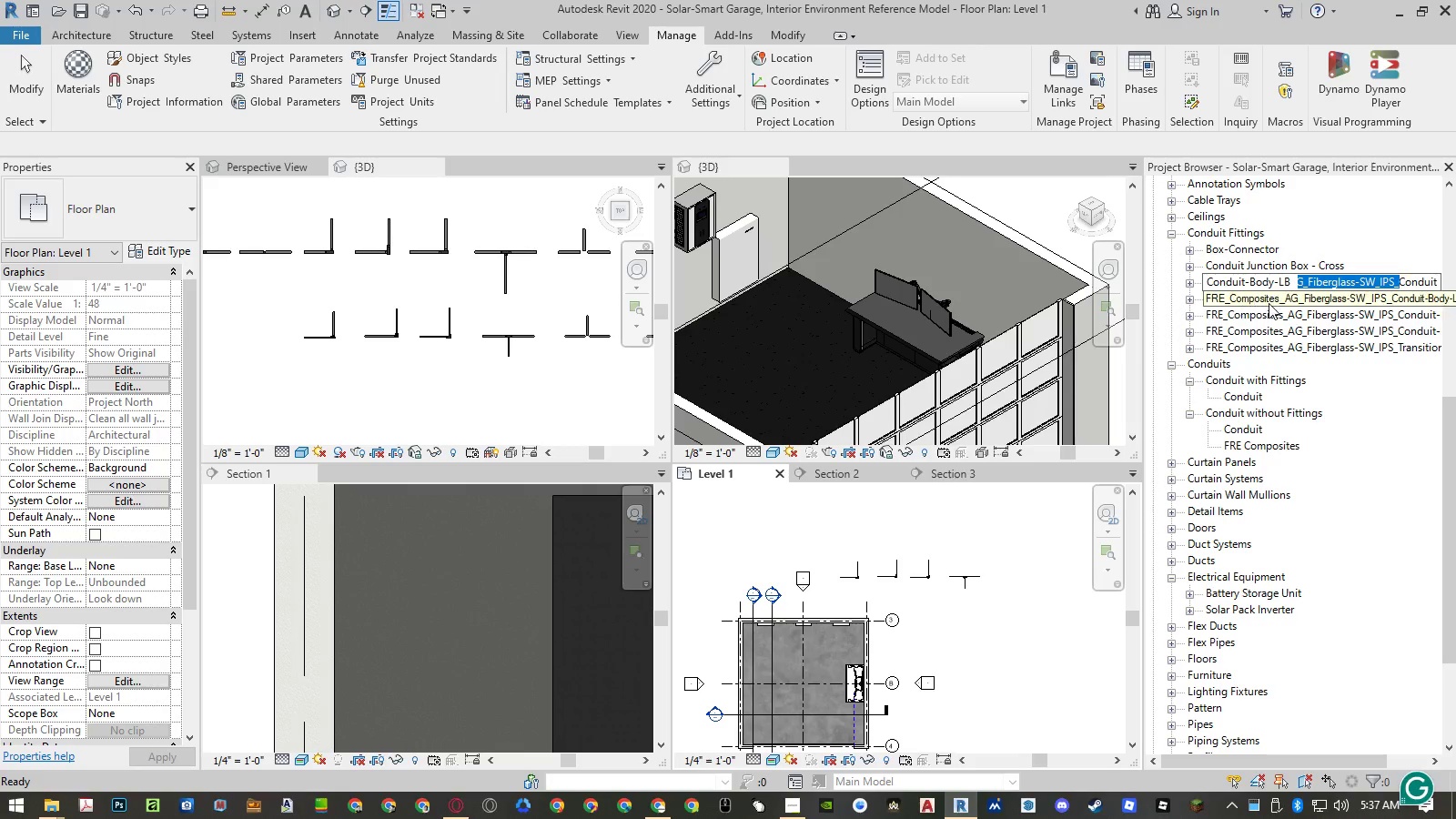 
key(Enter)
 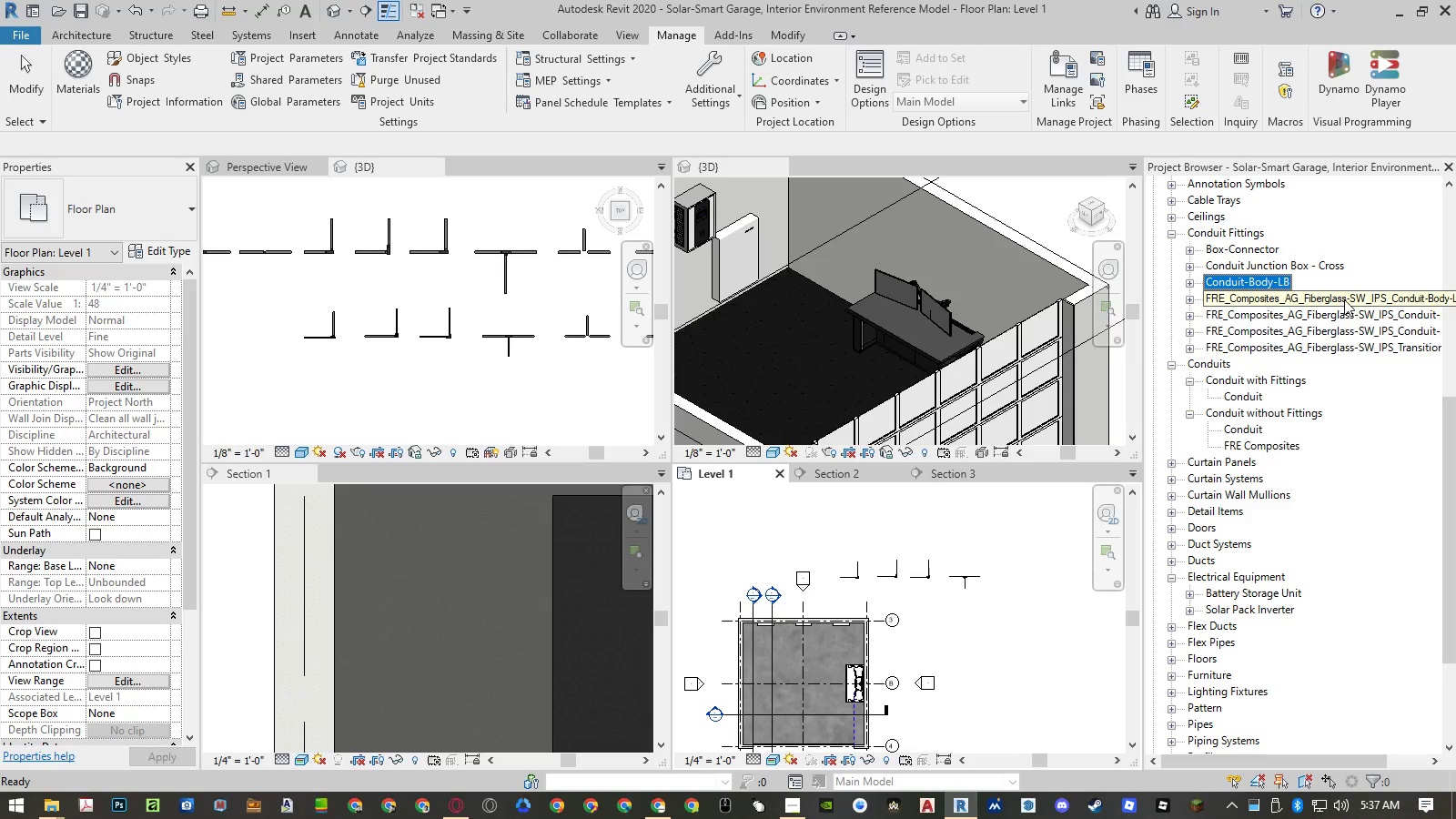 
left_click([1344, 299])
 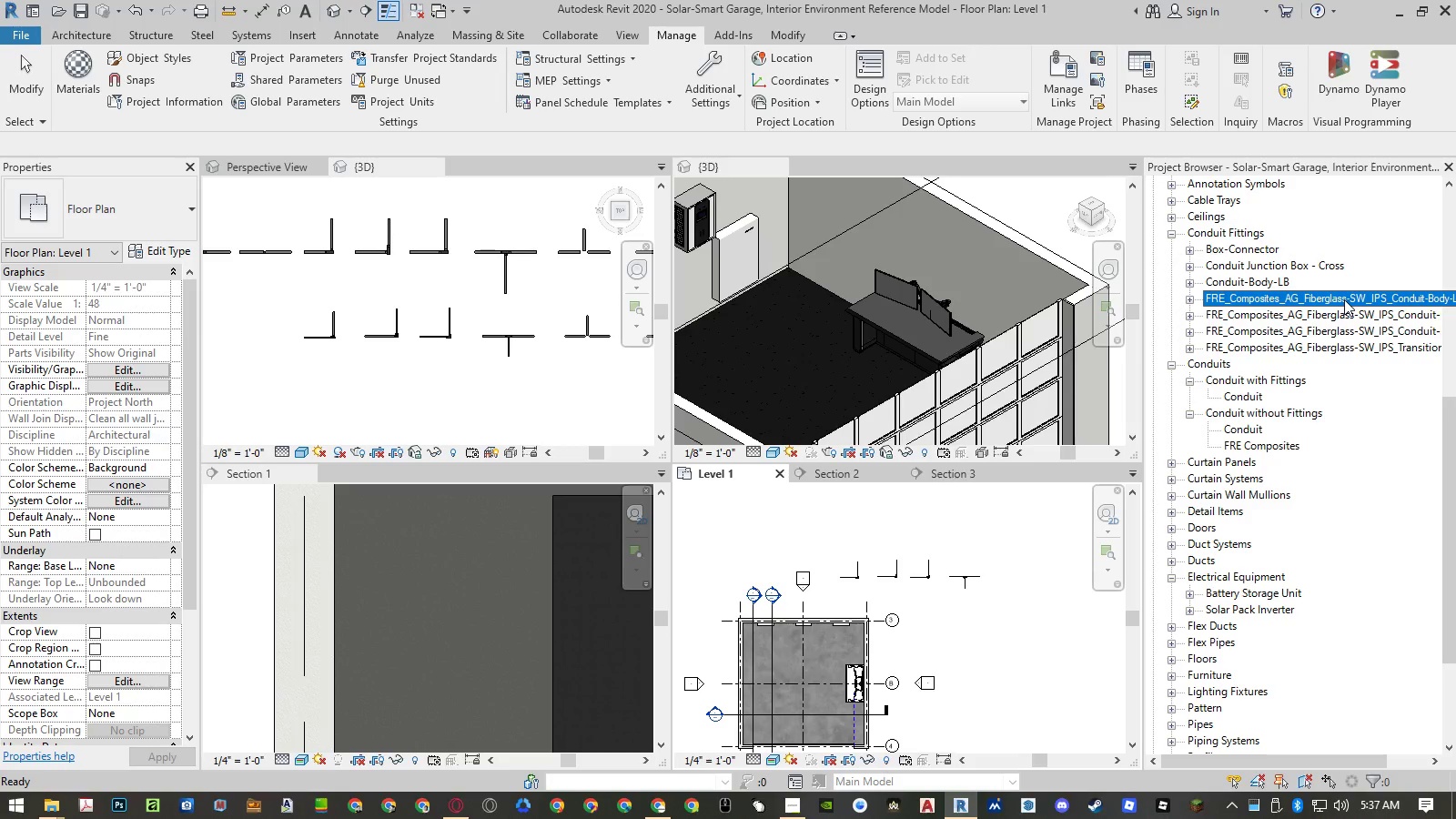 
right_click([1344, 299])
 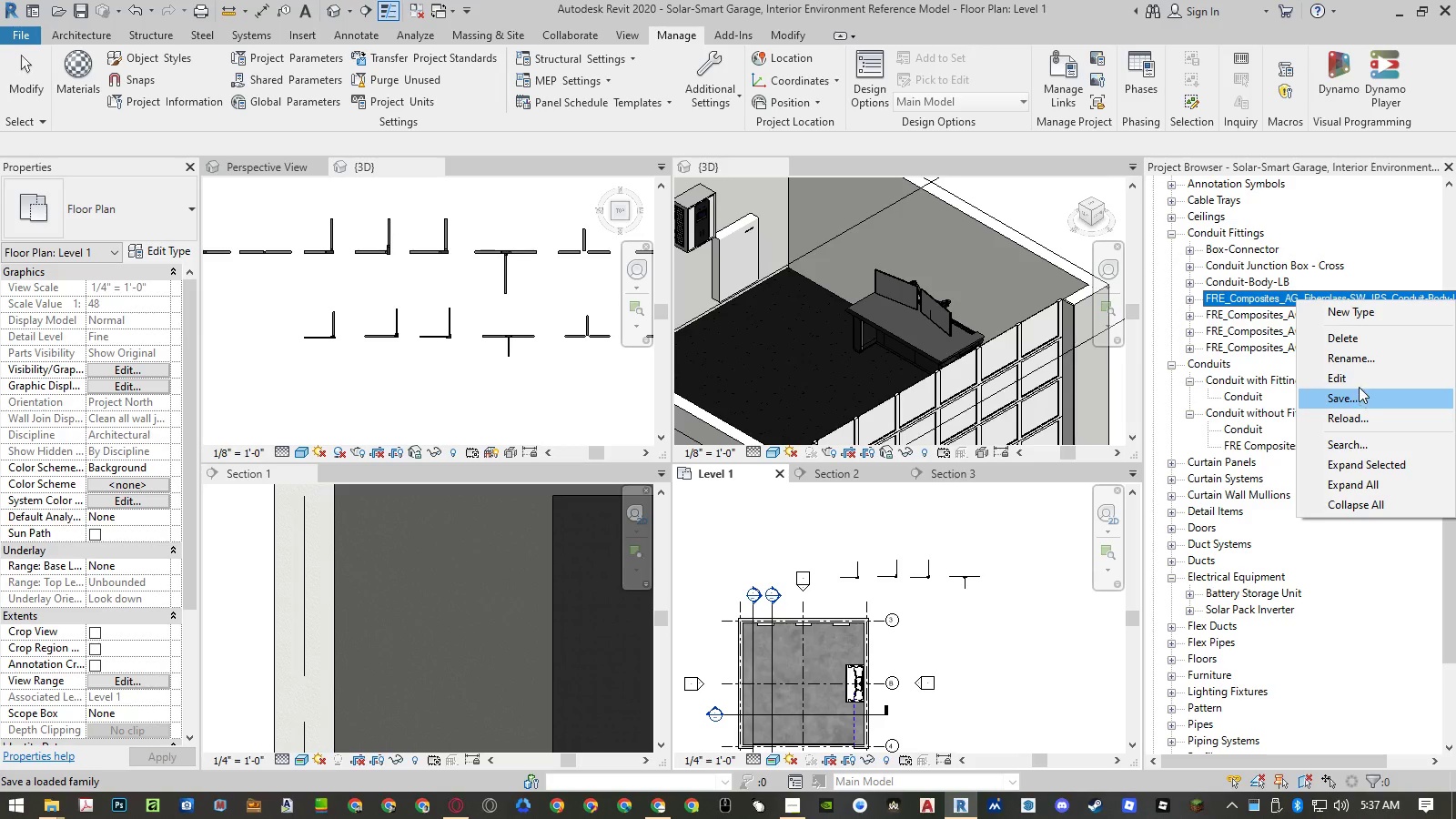 
left_click([1353, 362])
 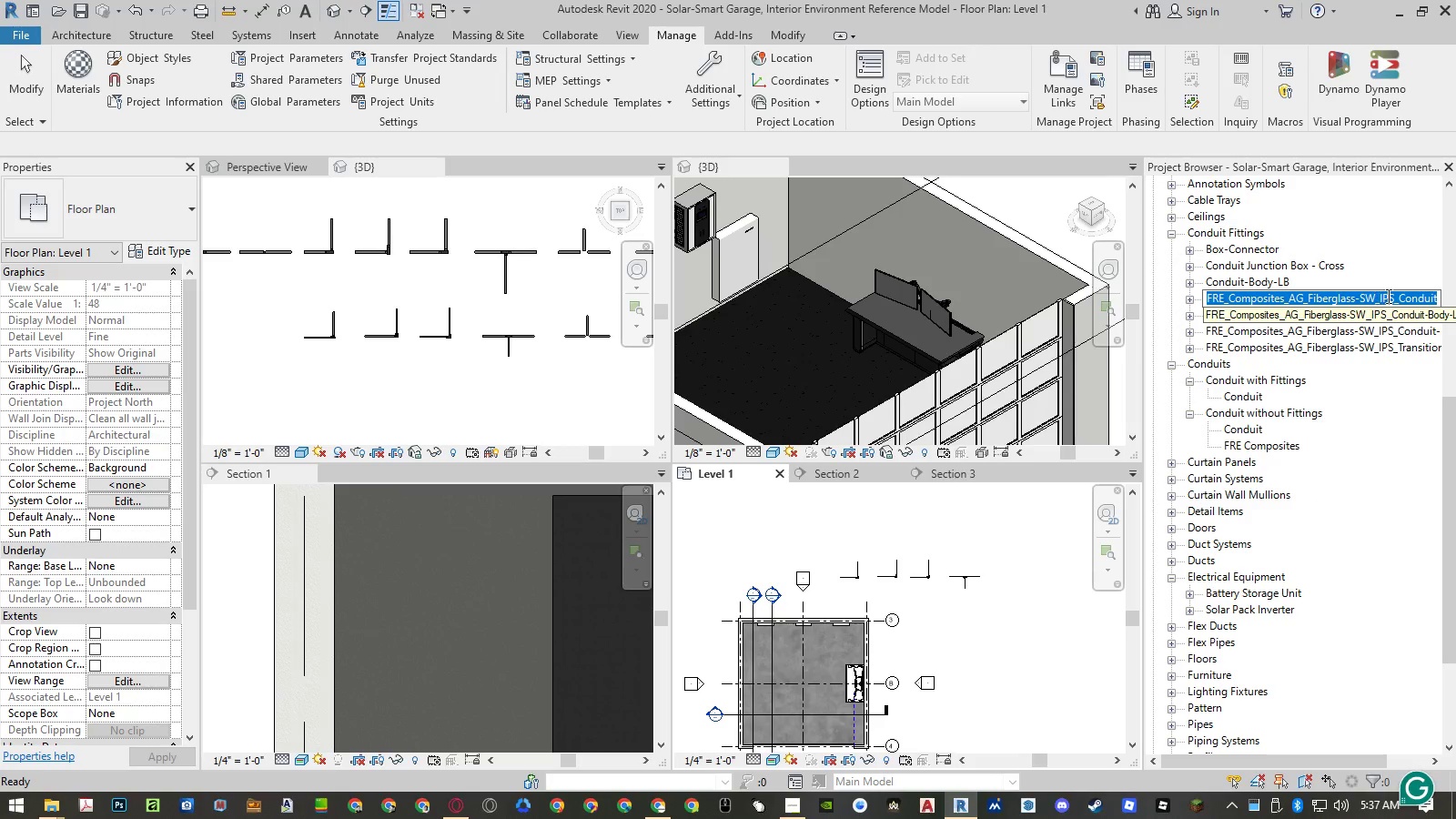 
left_click_drag(start_coordinate=[1398, 295], to_coordinate=[1123, 312])
 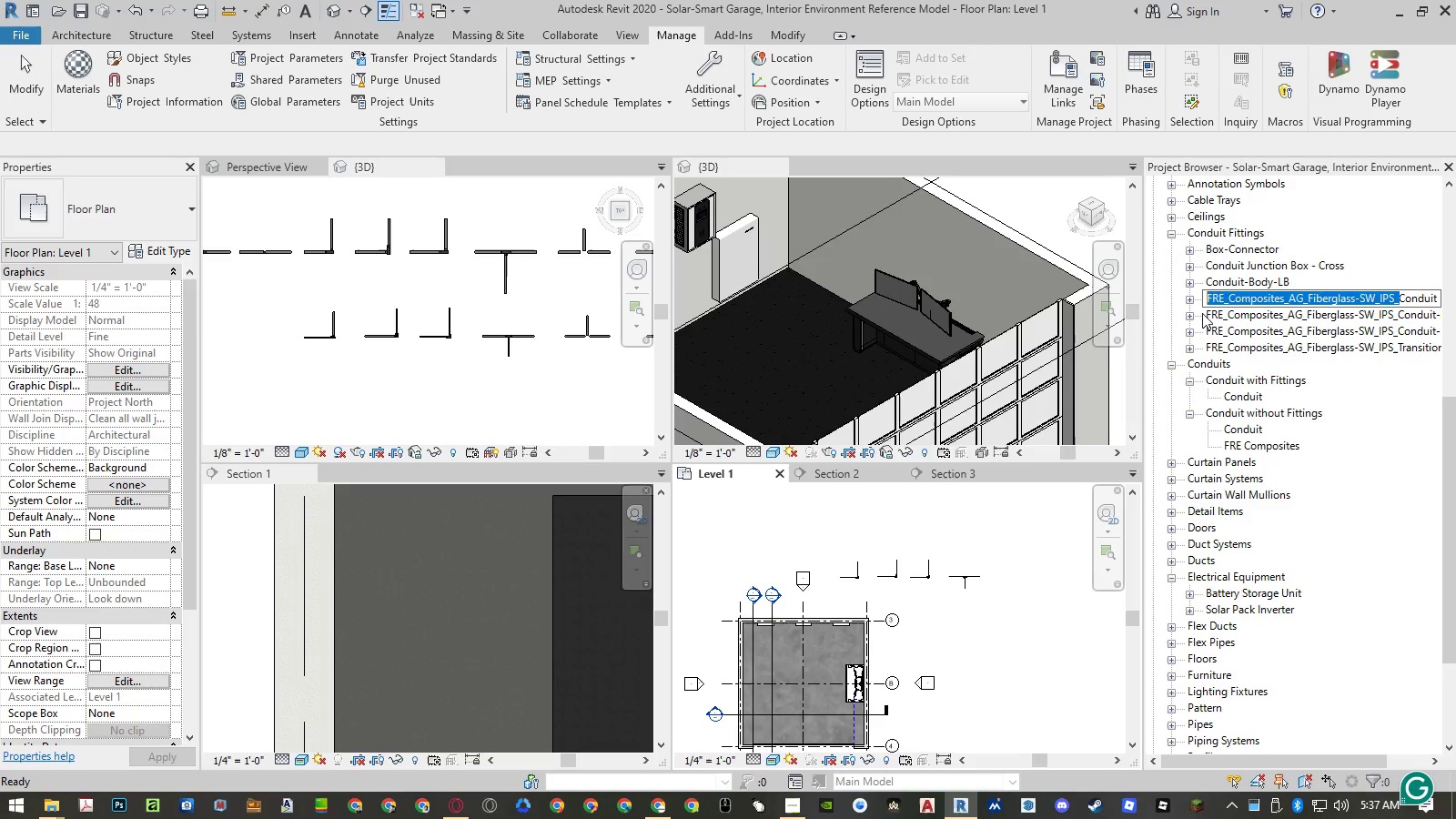 
key(Backspace)
 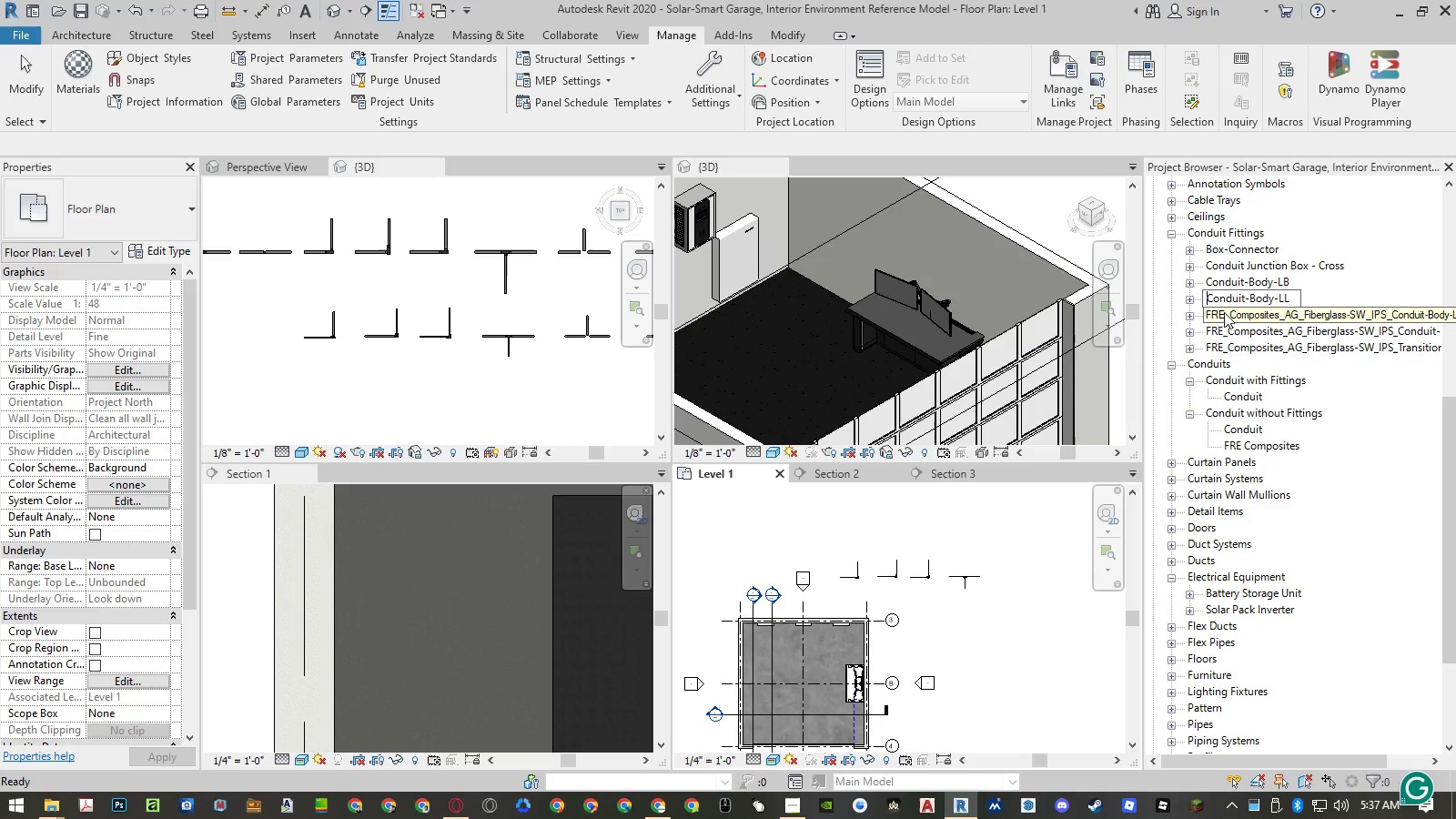 
key(Enter)
 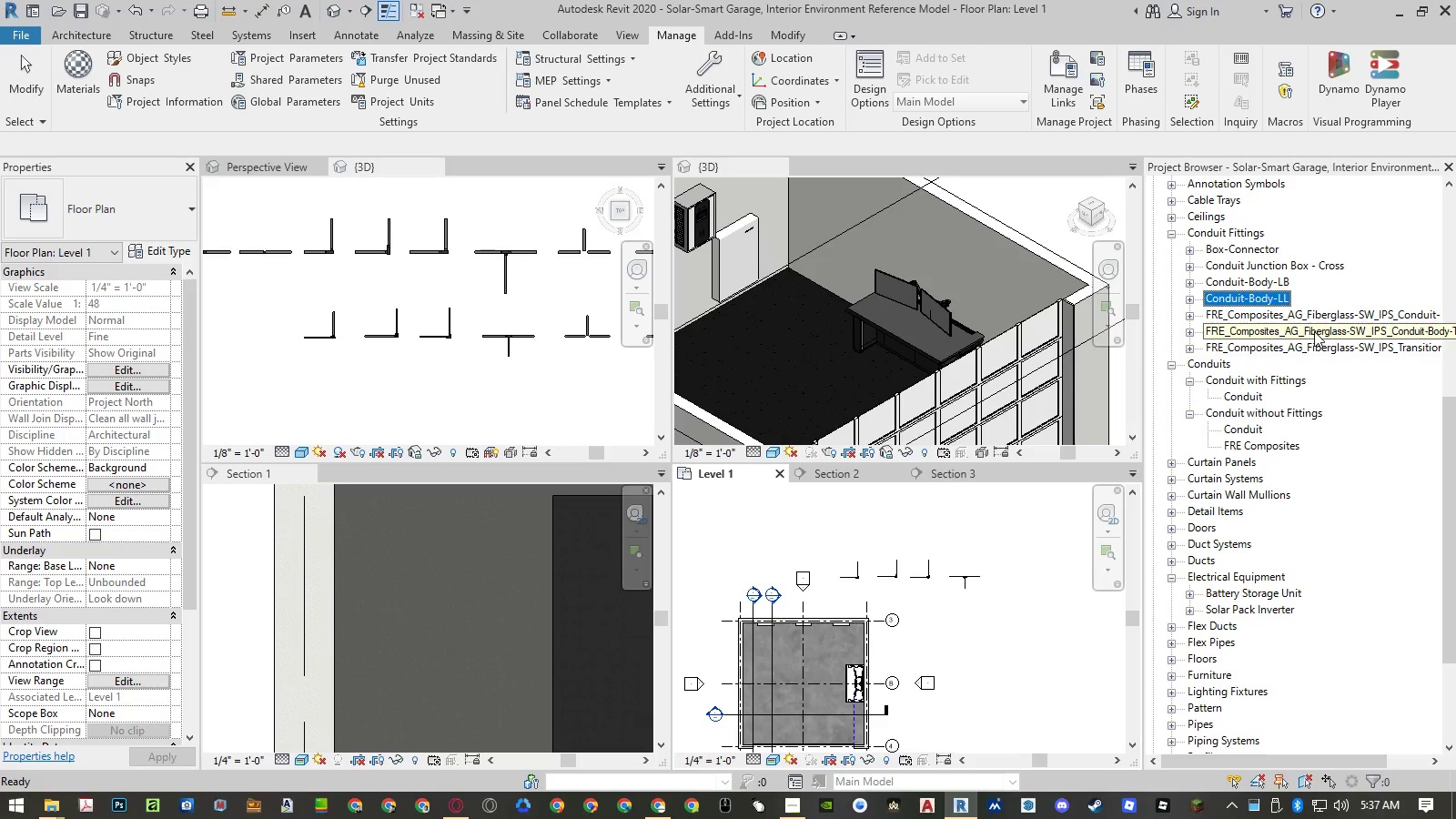 
left_click([1316, 318])
 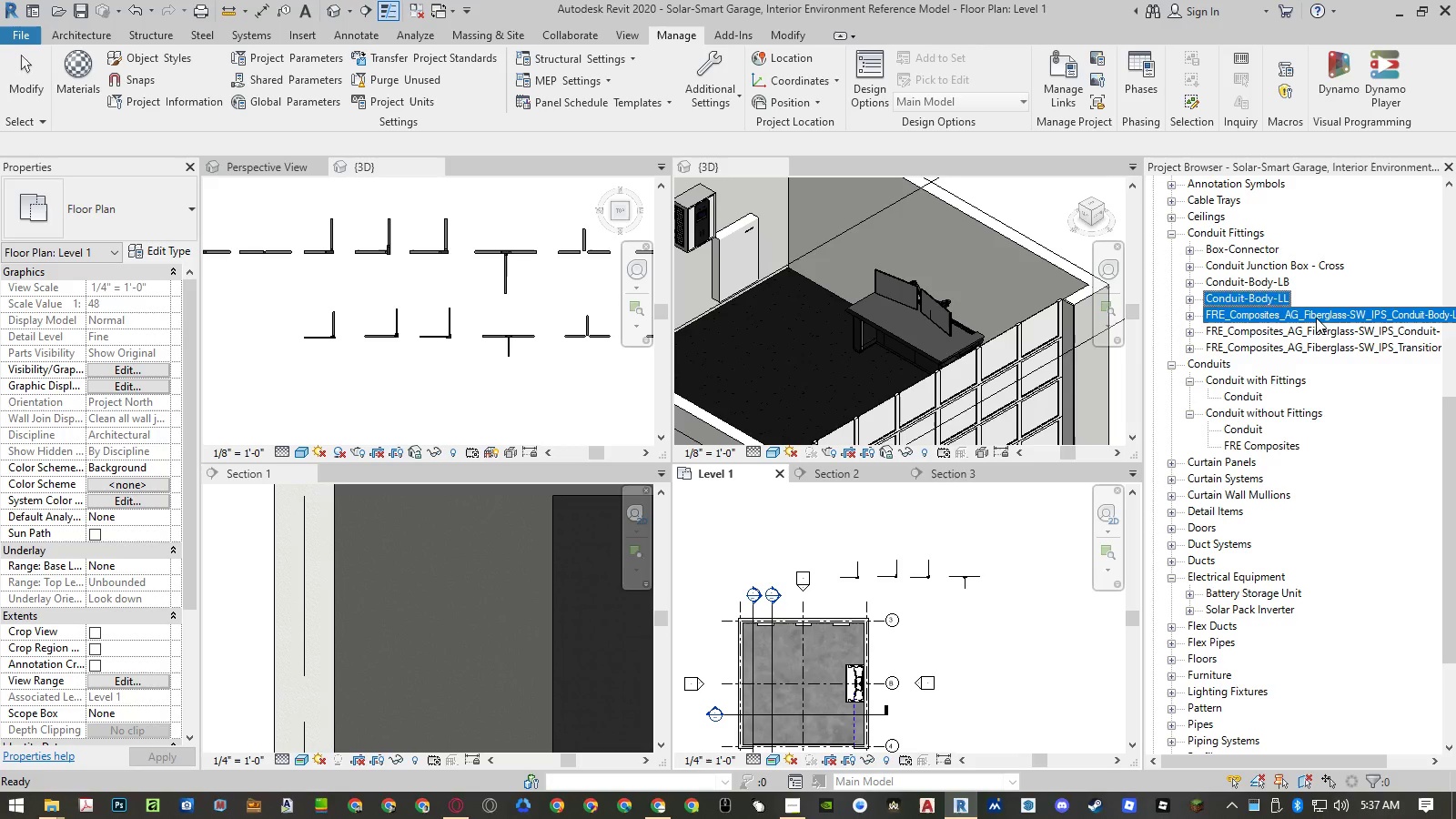 
right_click([1316, 318])
 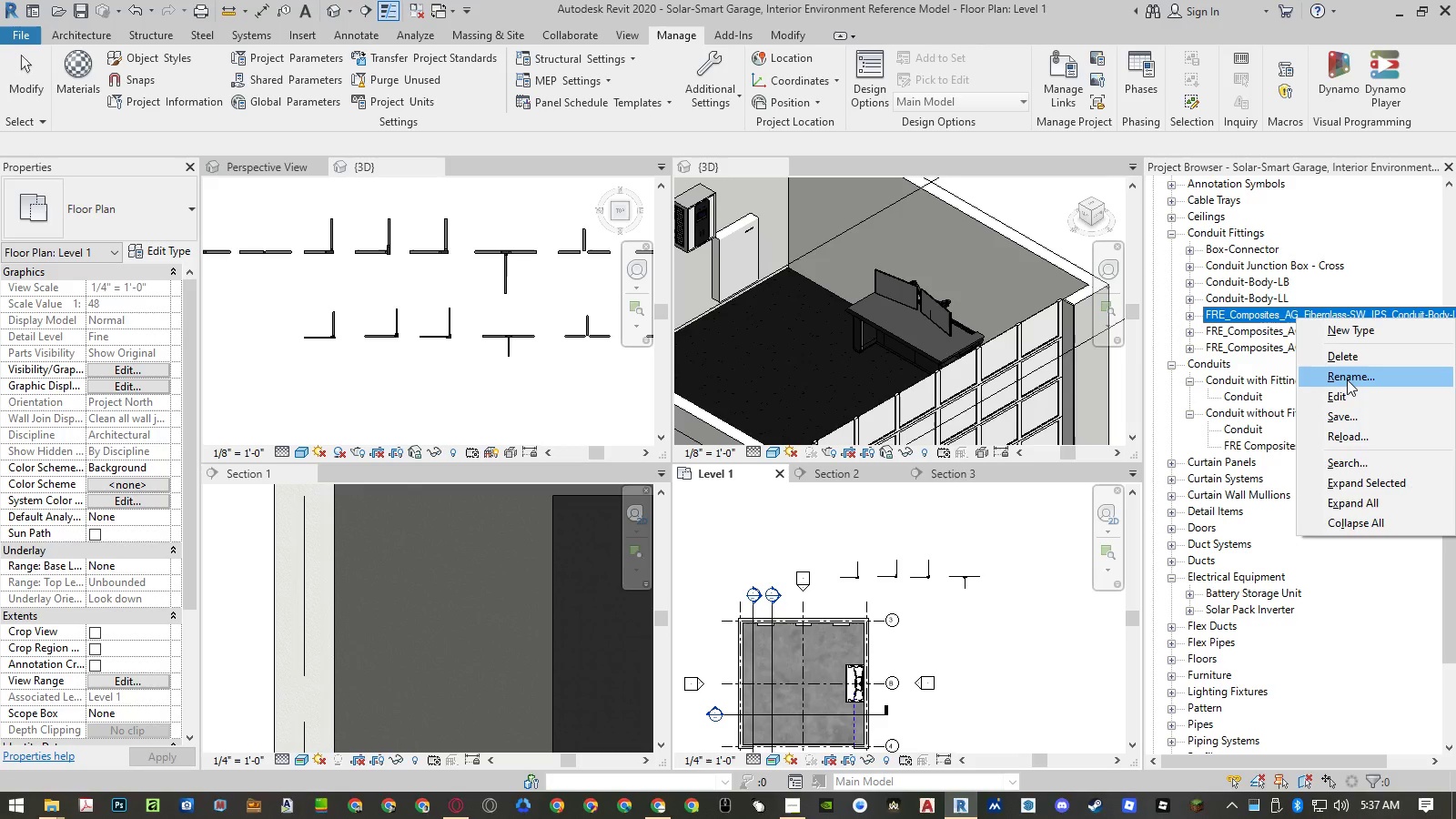 
left_click([1347, 381])
 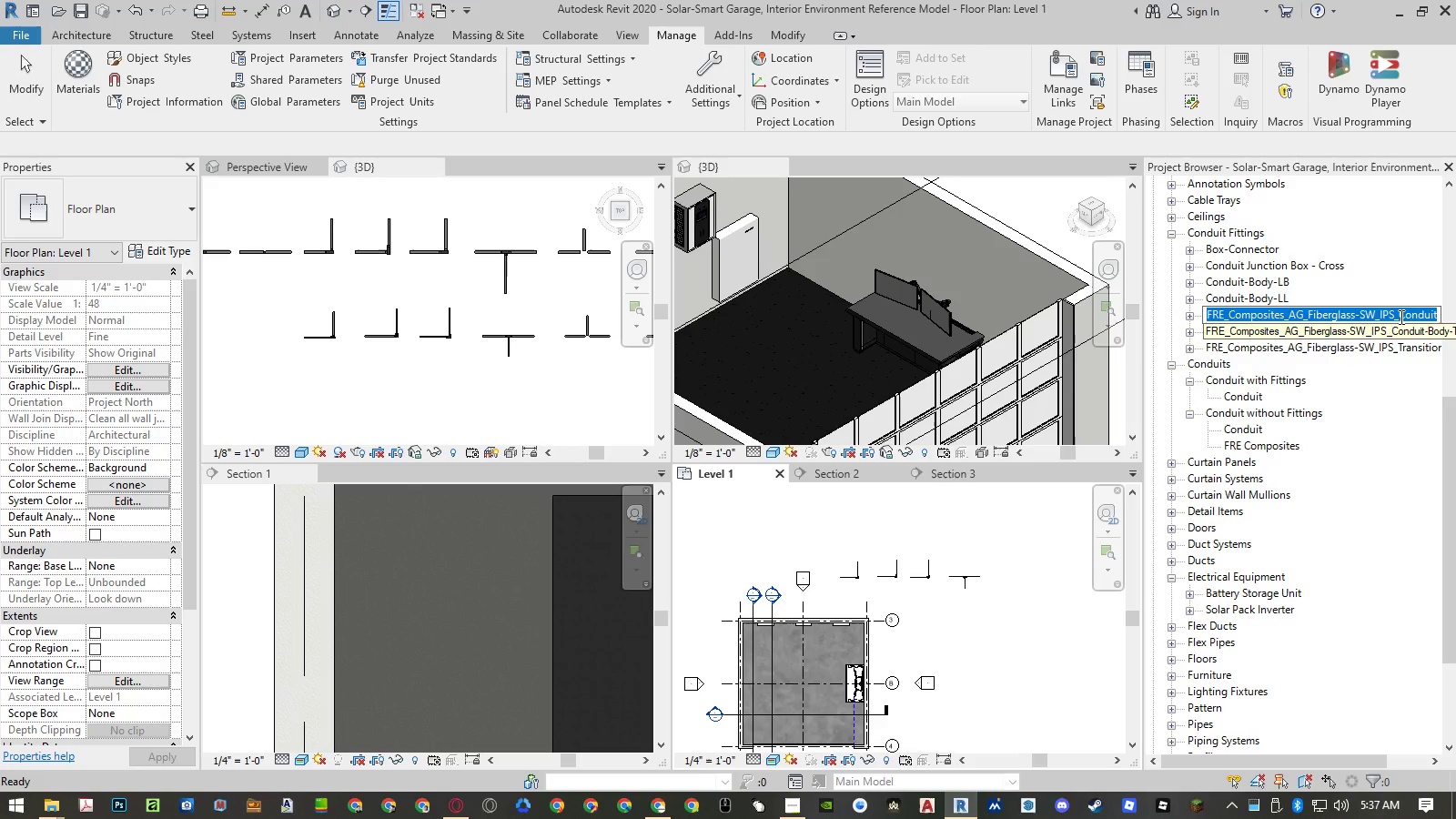 
left_click_drag(start_coordinate=[1400, 317], to_coordinate=[1117, 311])
 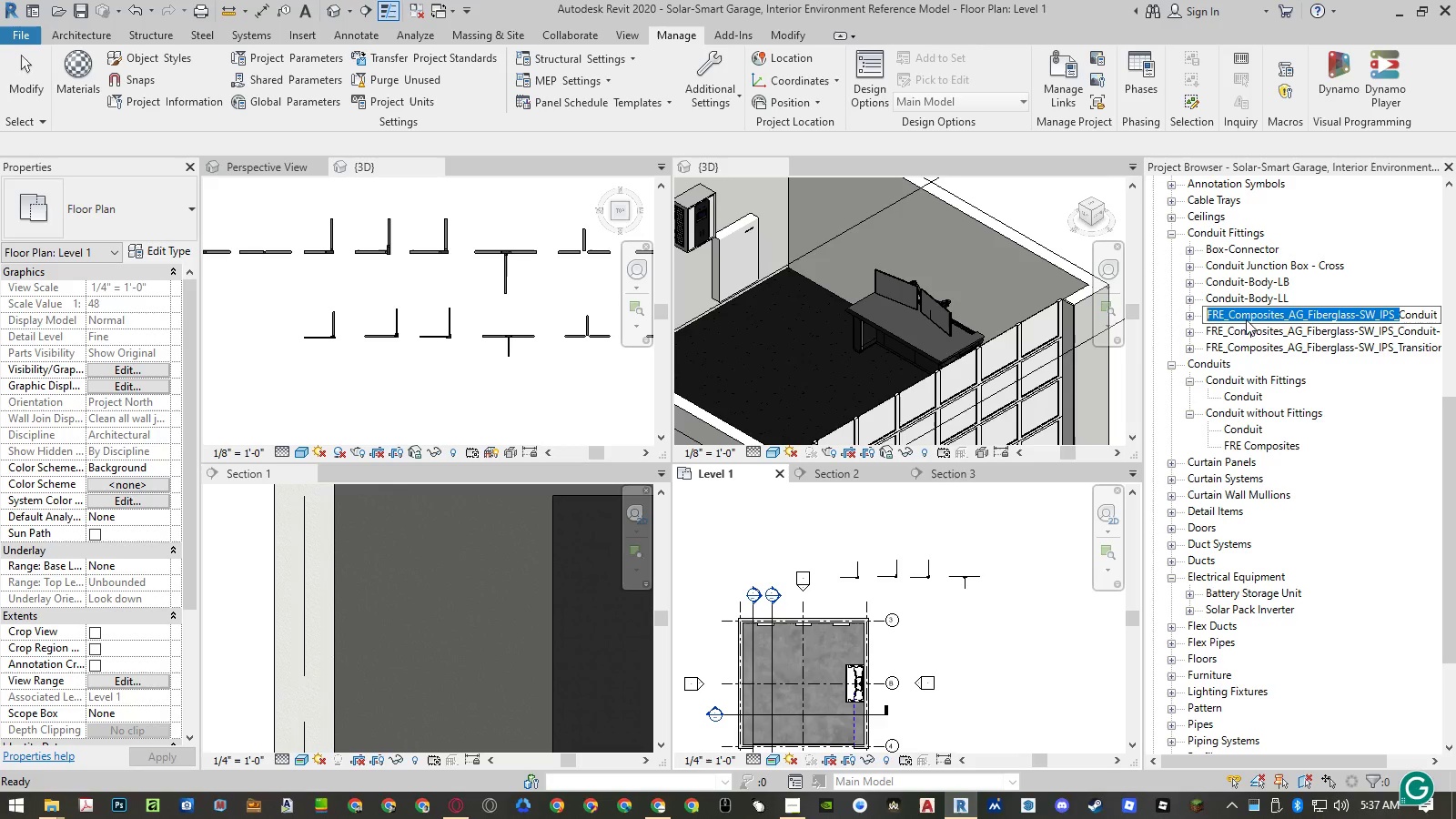 
key(Backspace)
 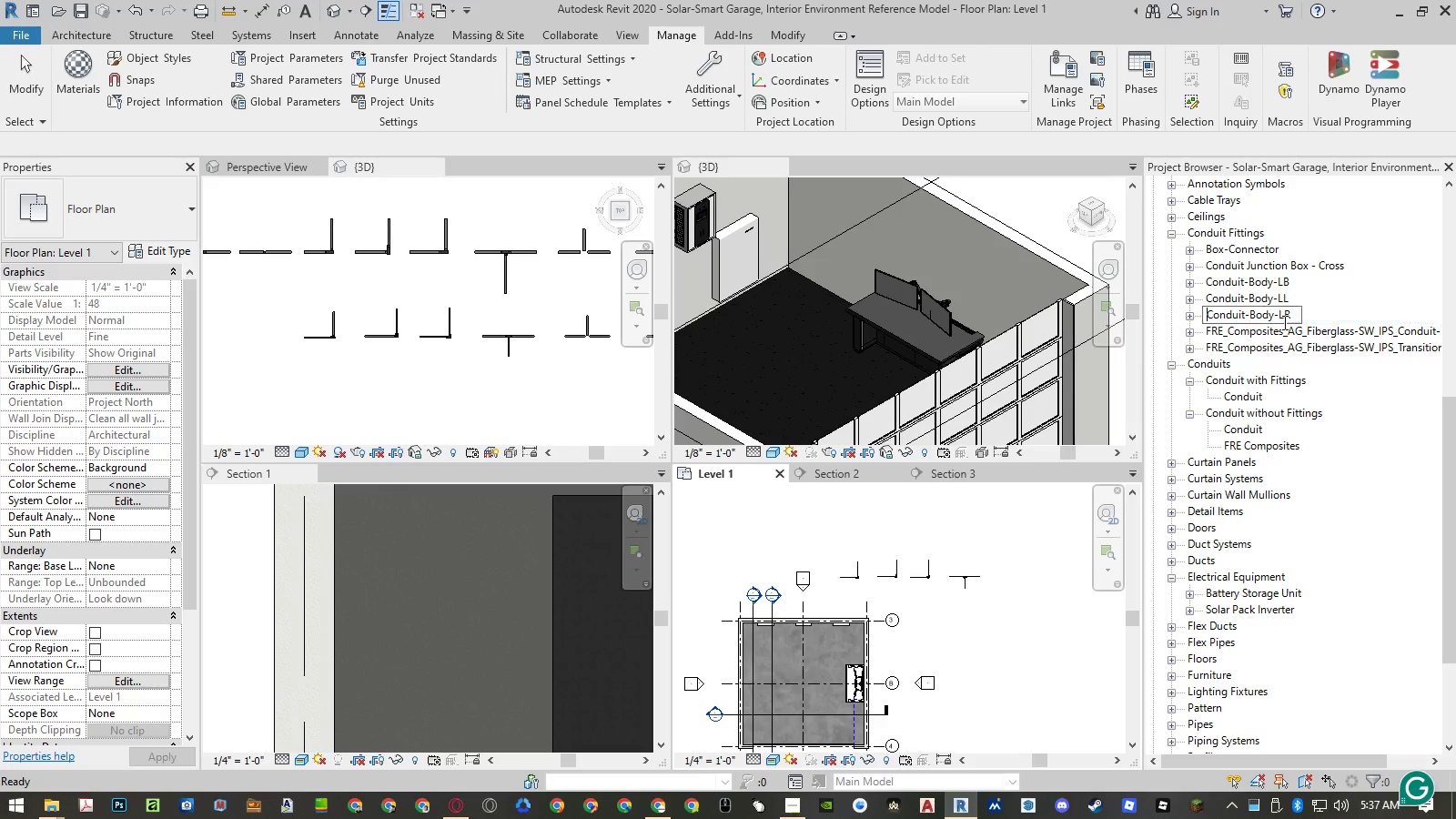 
key(Enter)
 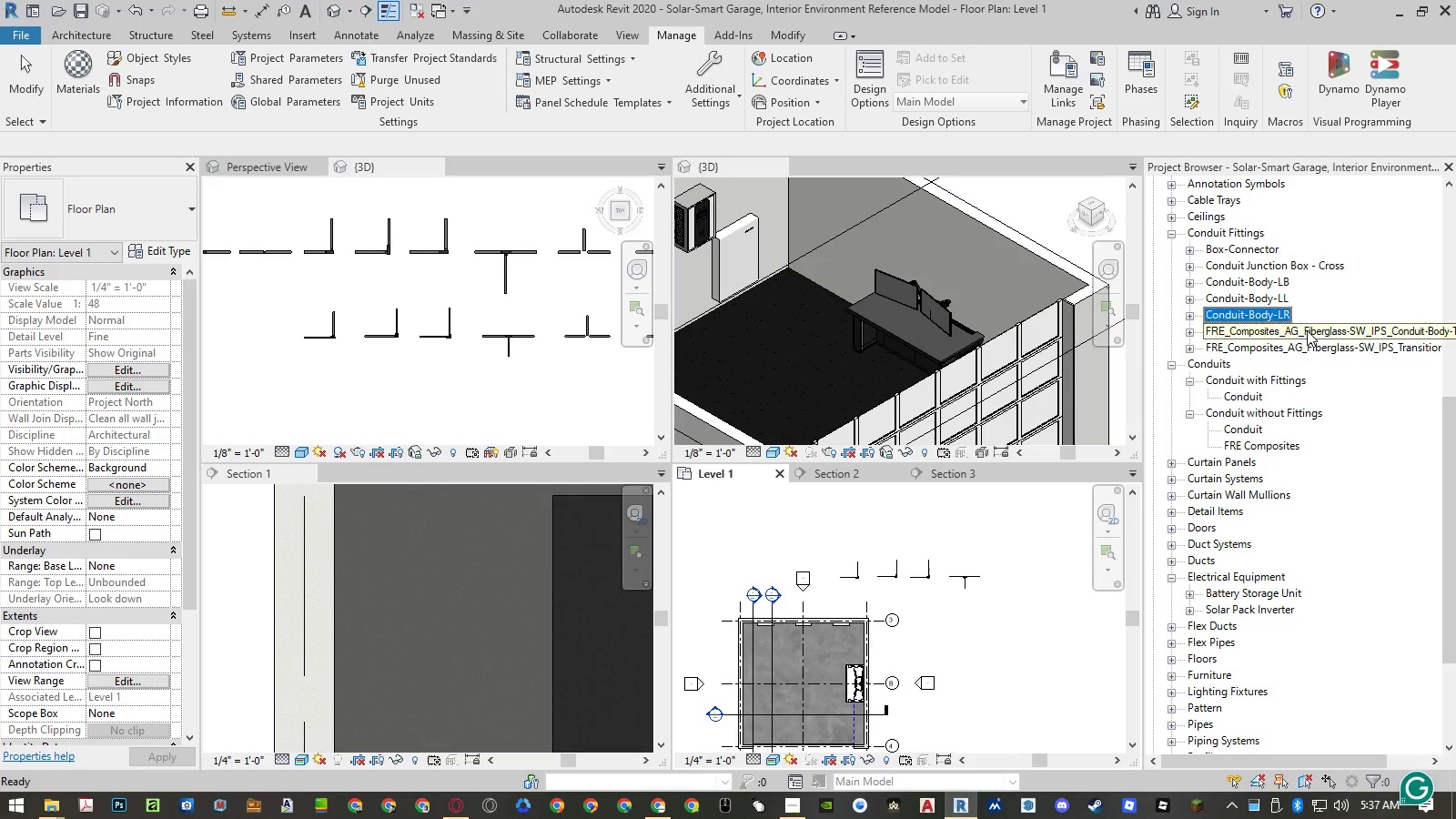 
left_click([1307, 330])
 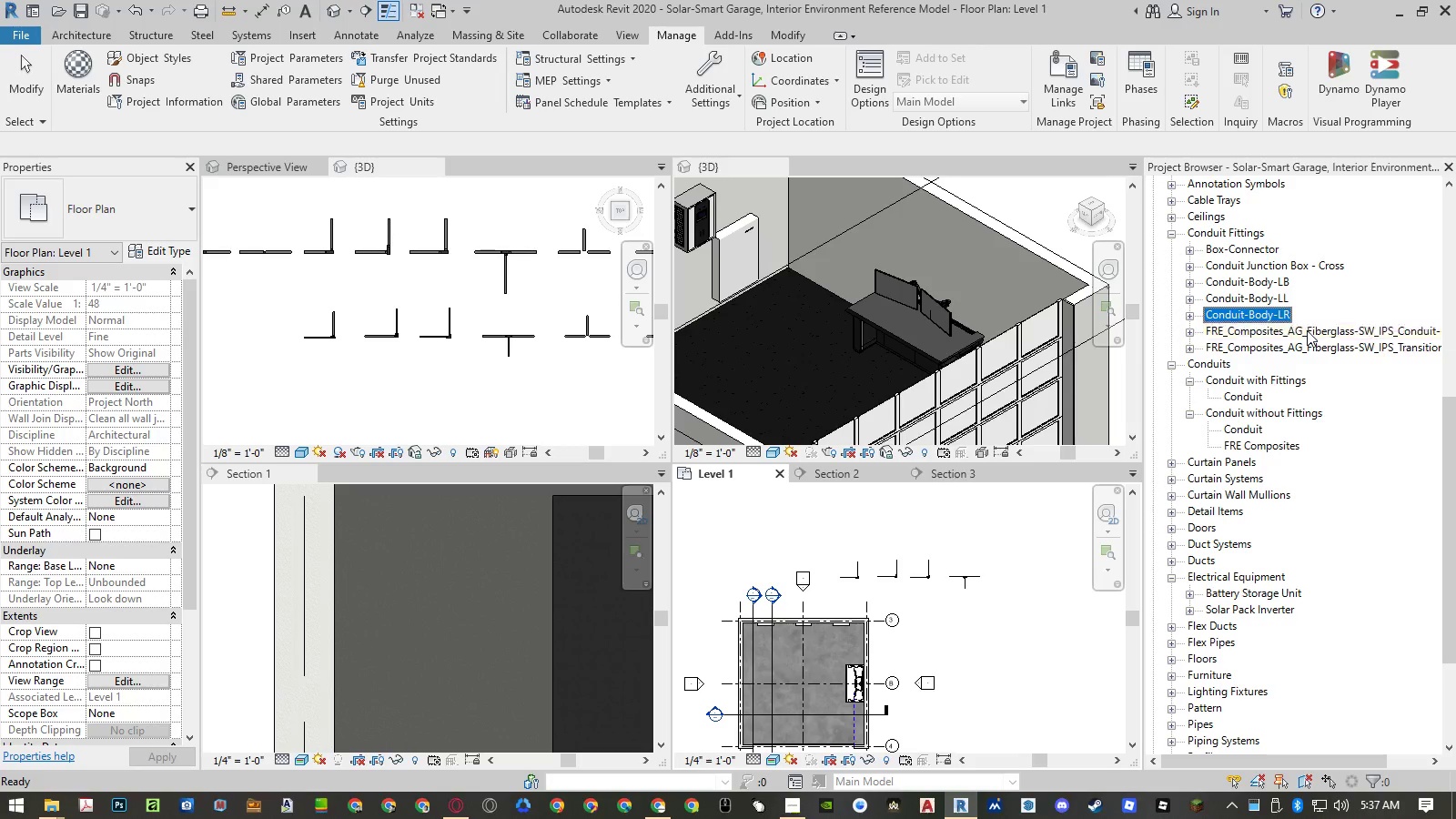 
right_click([1307, 330])
 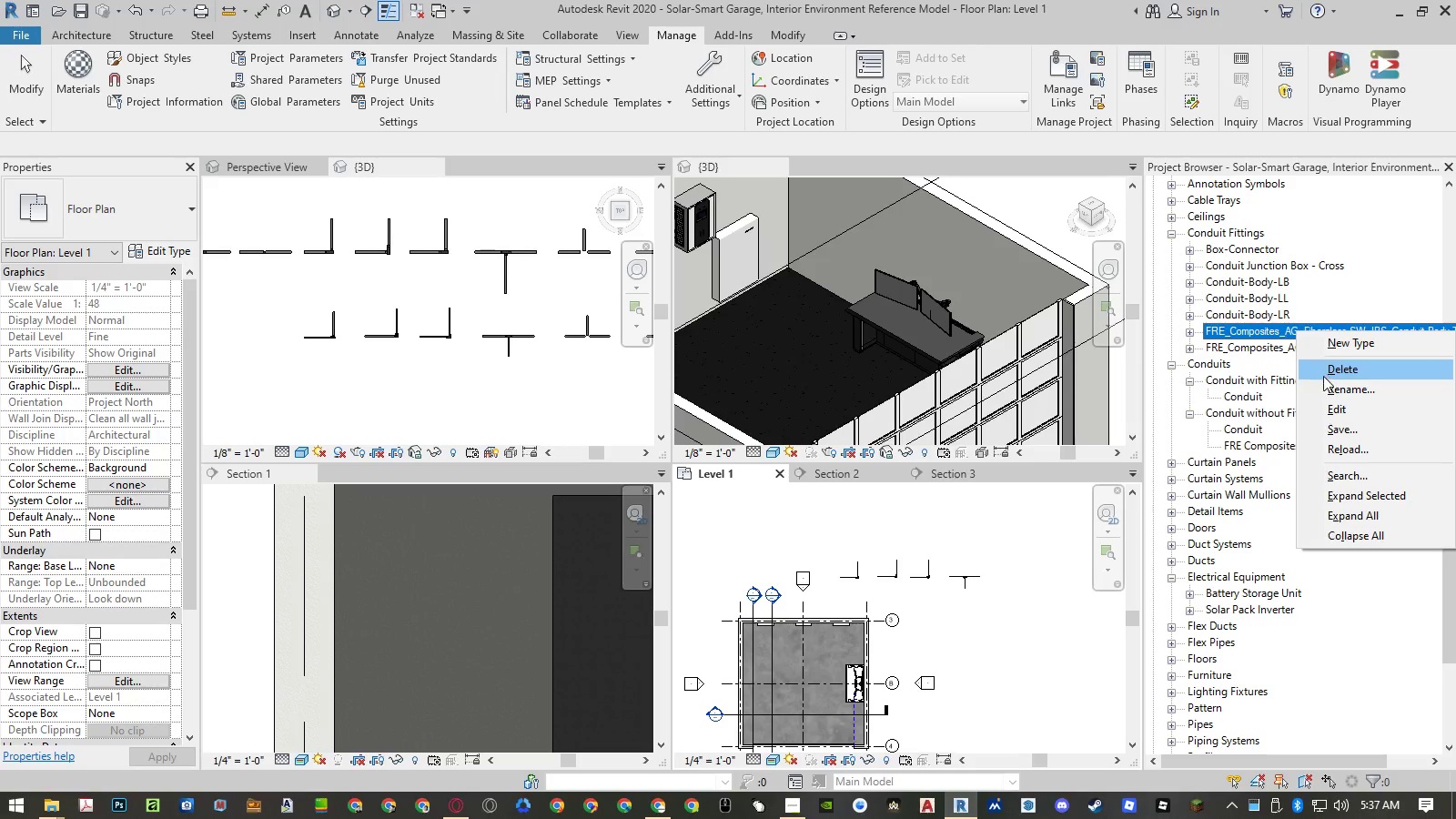 
left_click([1327, 386])
 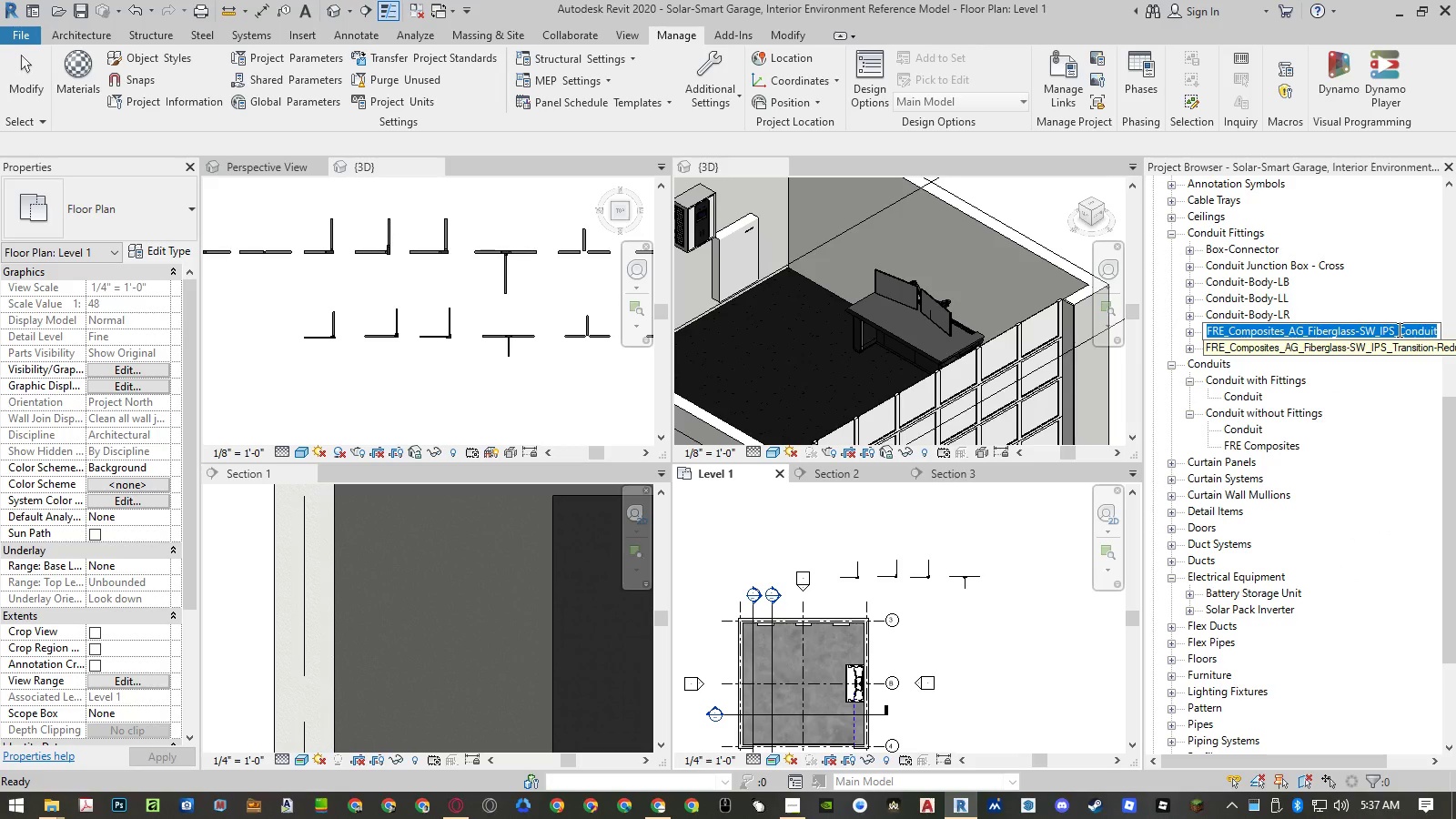 
left_click_drag(start_coordinate=[1398, 329], to_coordinate=[1182, 333])
 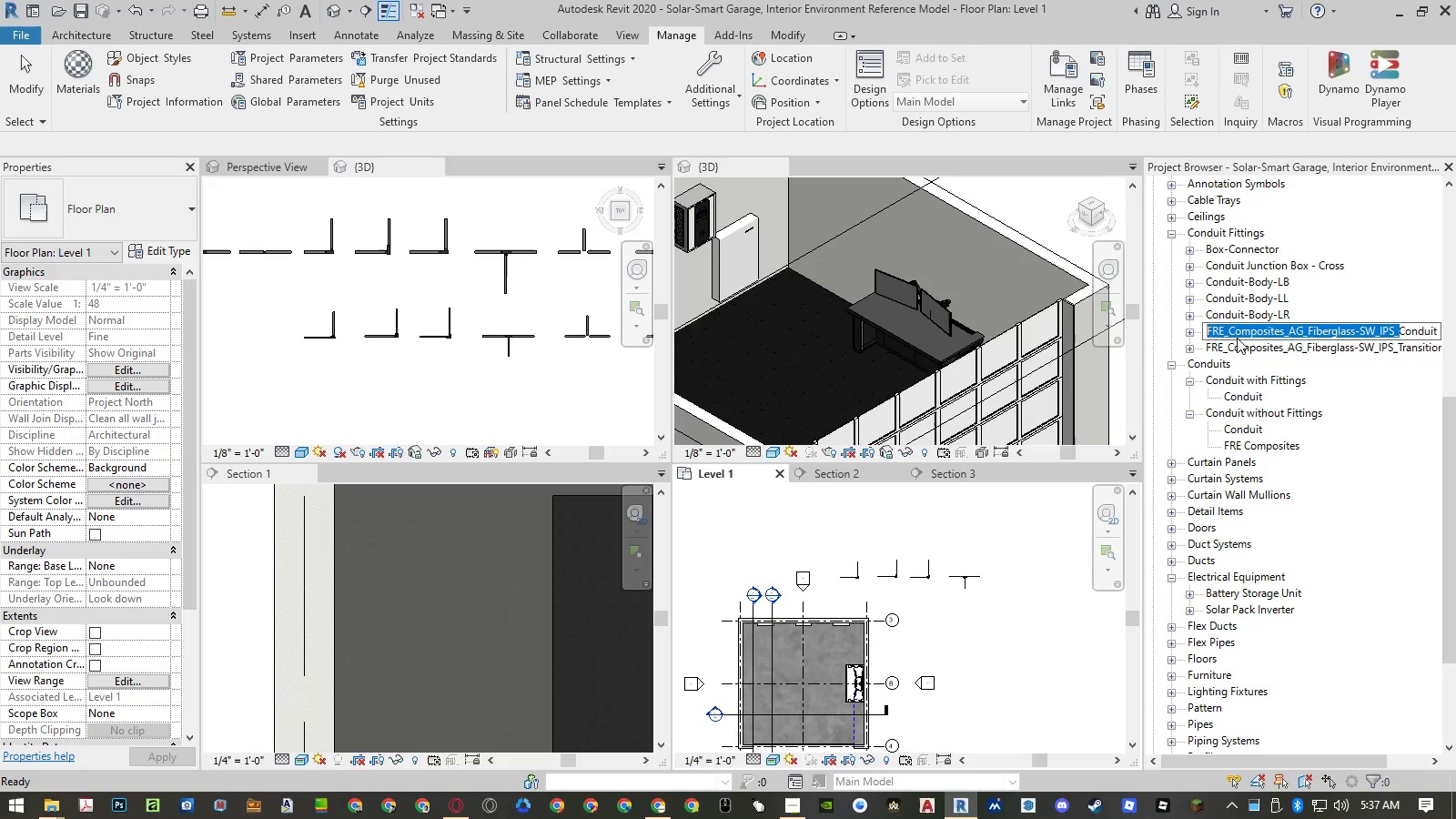 
key(Backspace)
 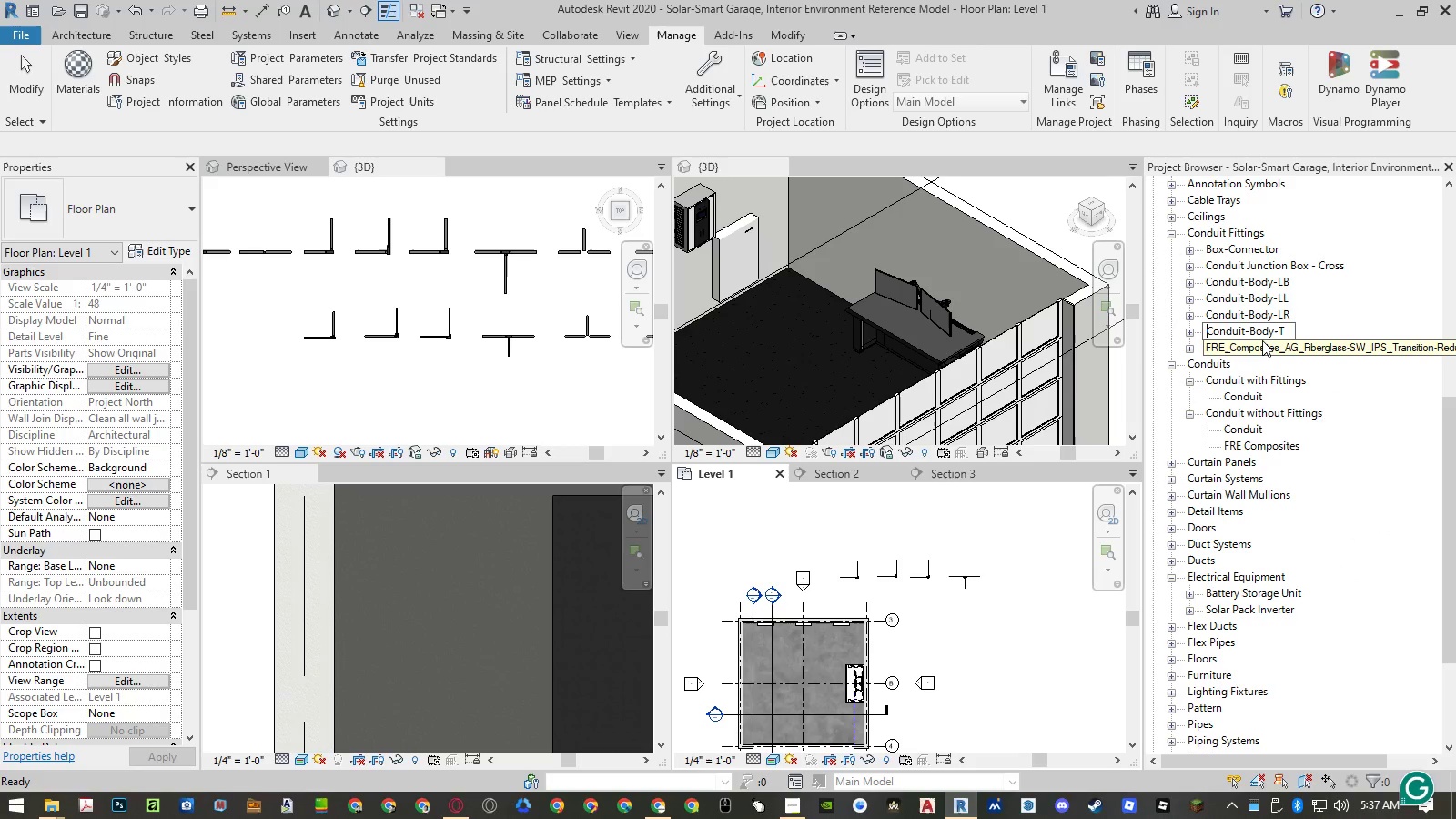 
key(Enter)
 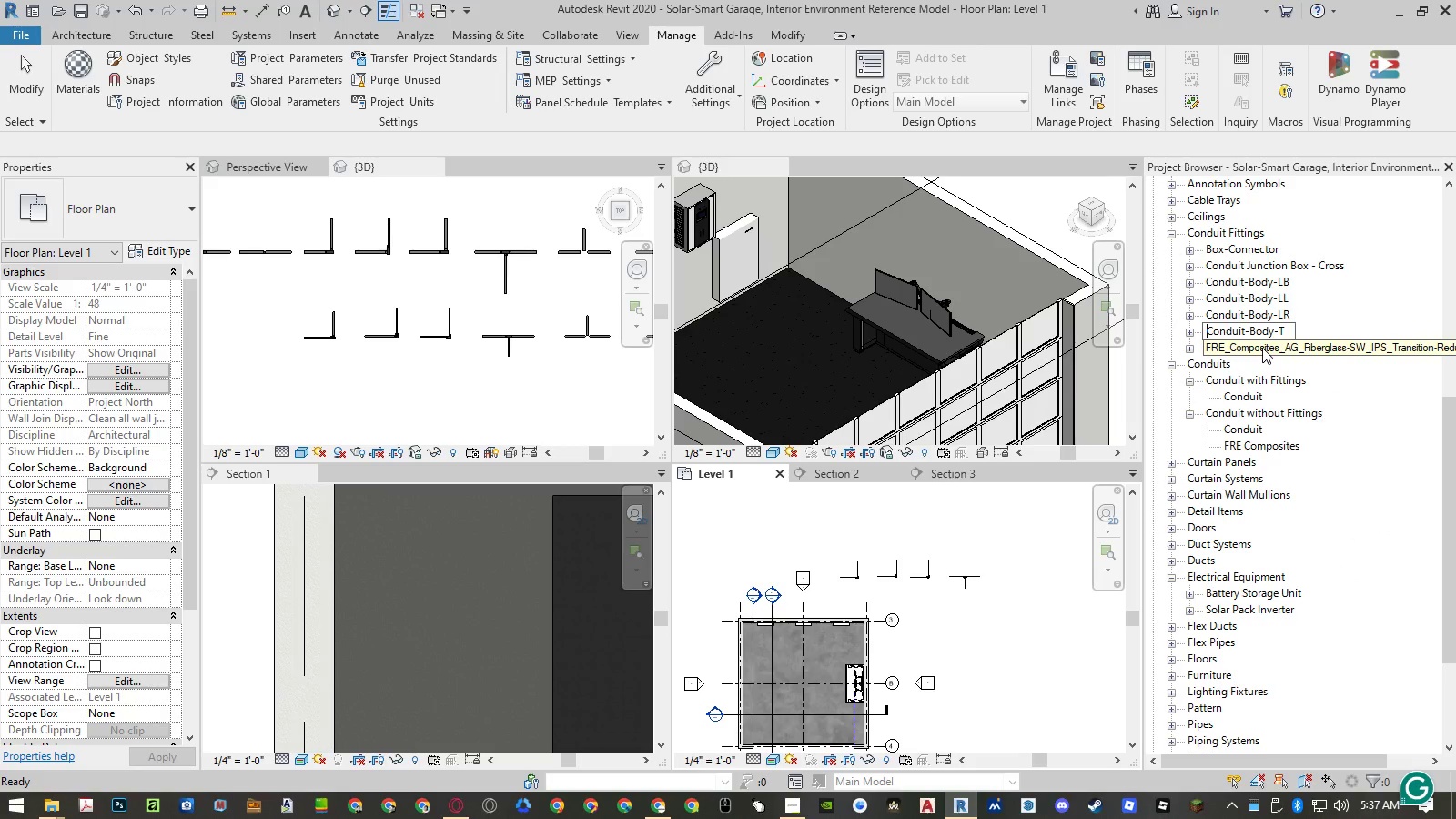 
left_click([1262, 348])
 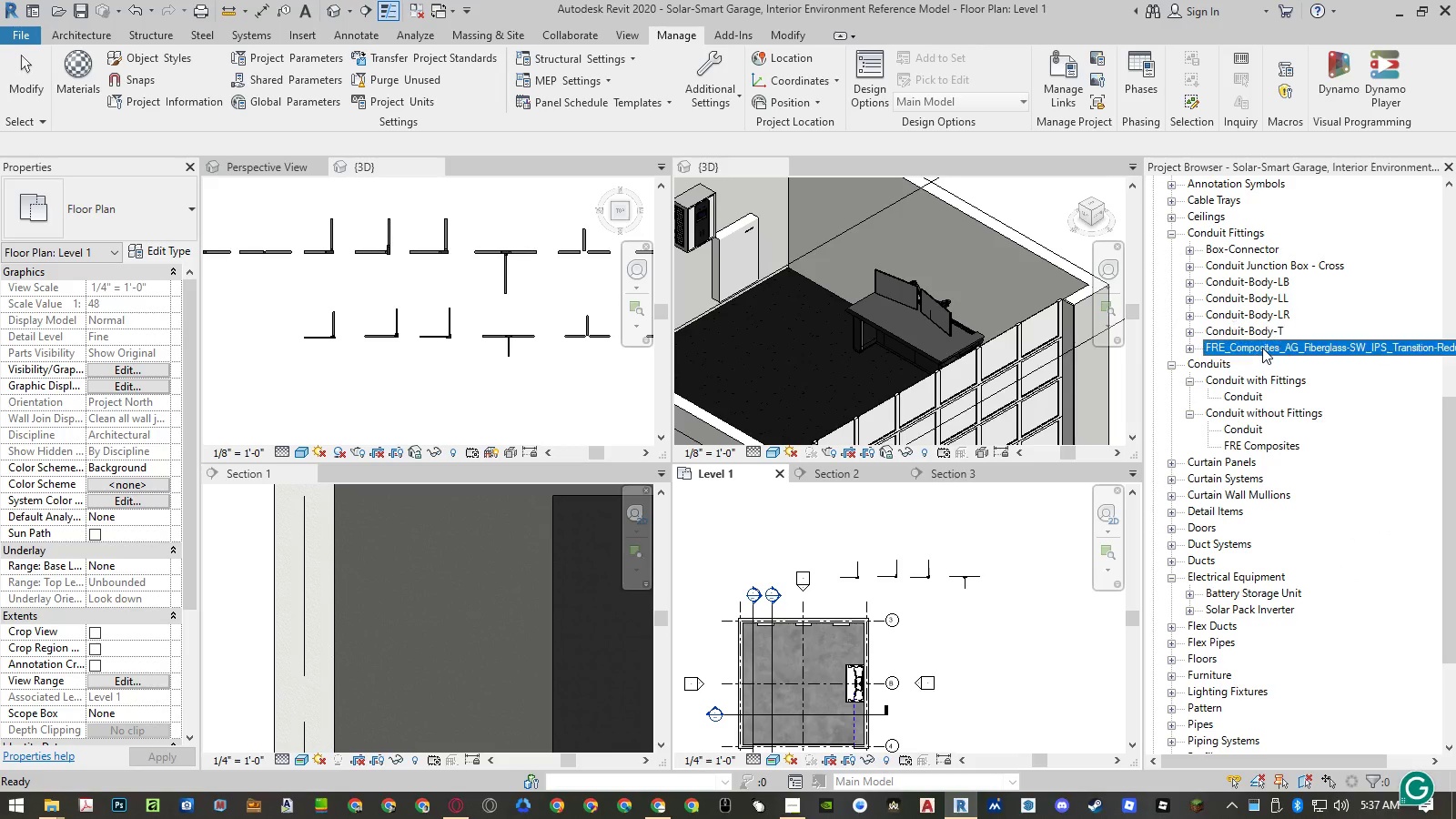 
right_click([1262, 348])
 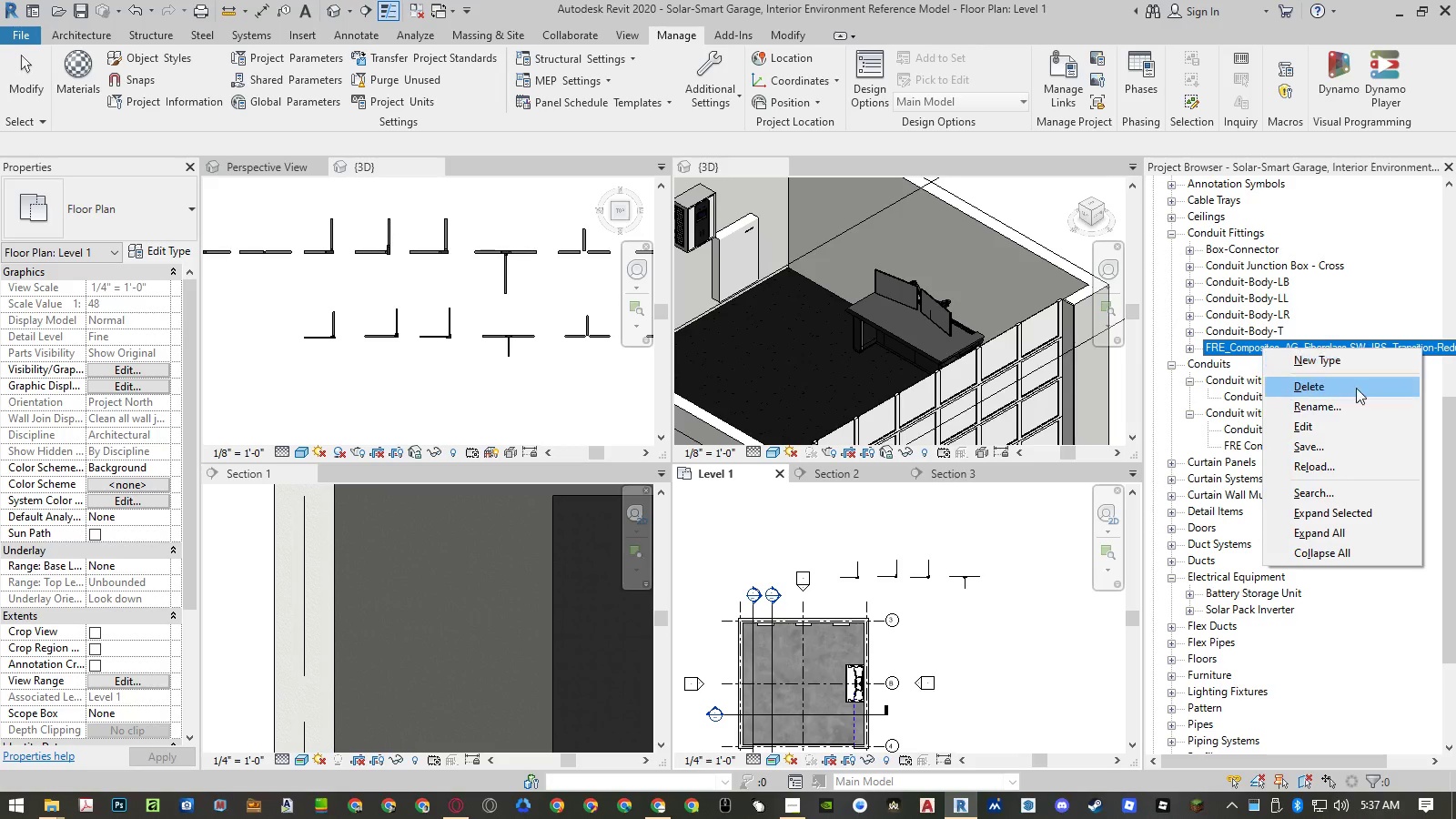 
left_click([1345, 415])
 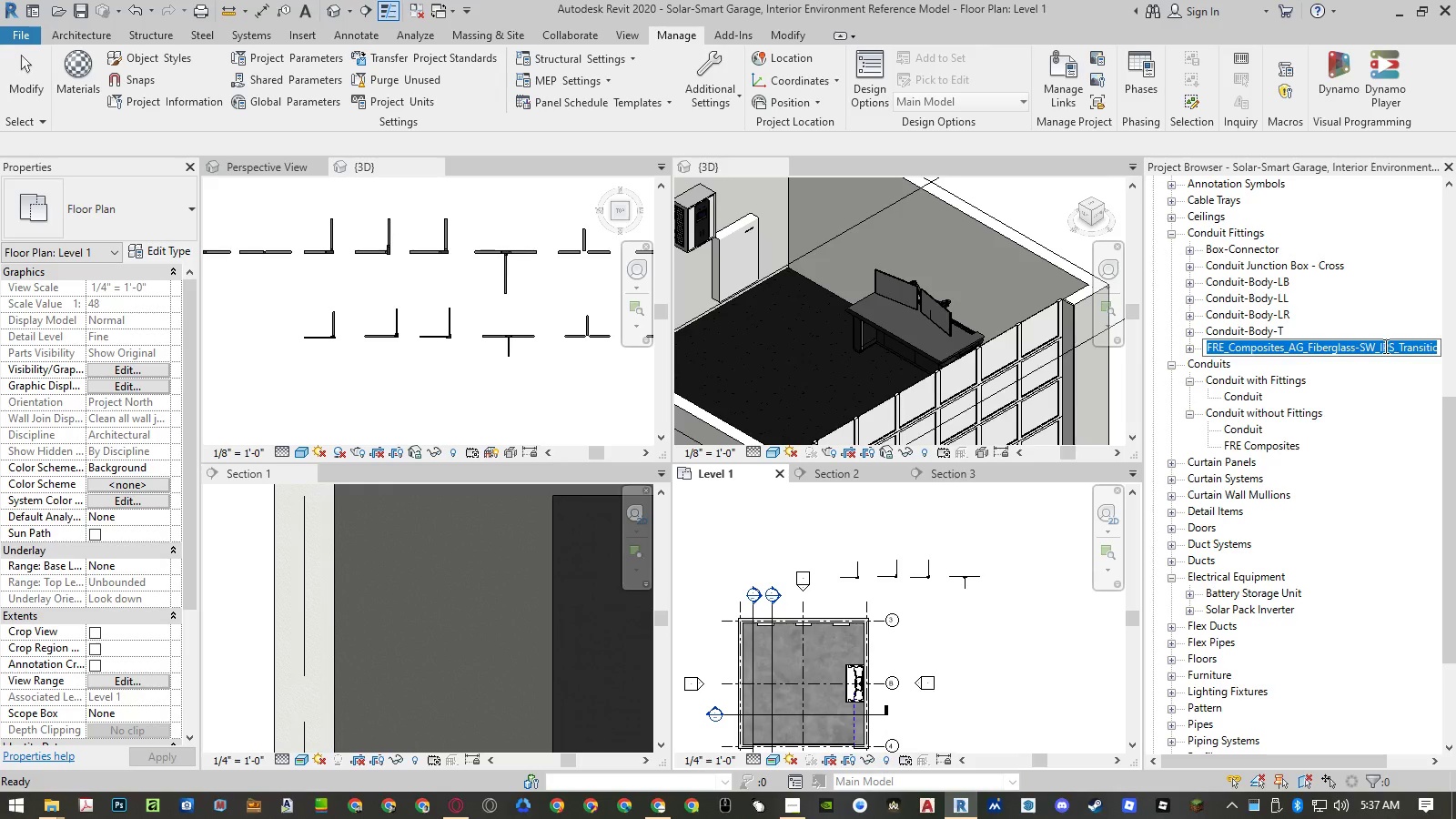 
left_click_drag(start_coordinate=[1378, 346], to_coordinate=[1159, 349])
 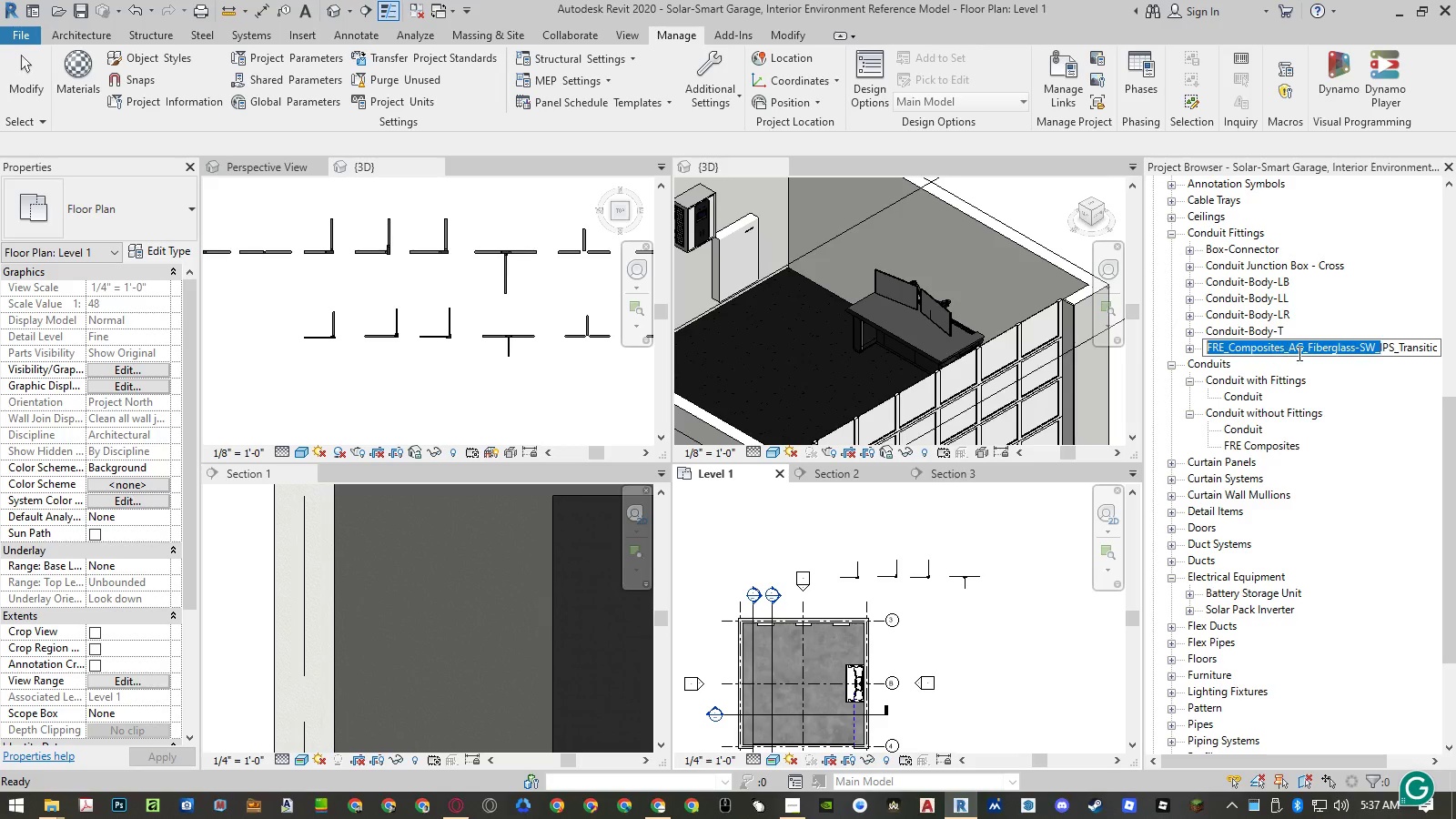 
key(Backspace)
 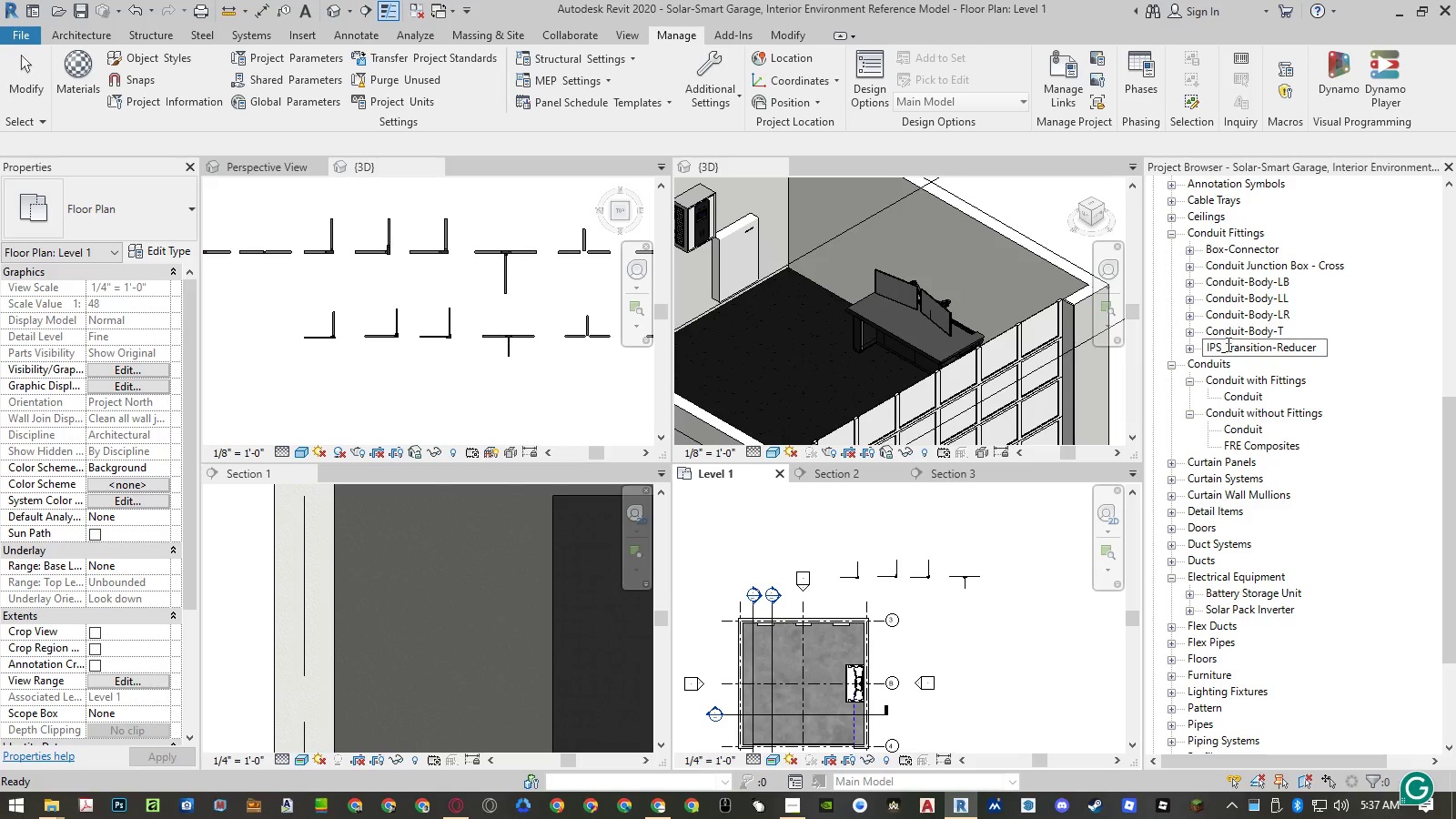 
left_click_drag(start_coordinate=[1228, 344], to_coordinate=[1148, 349])
 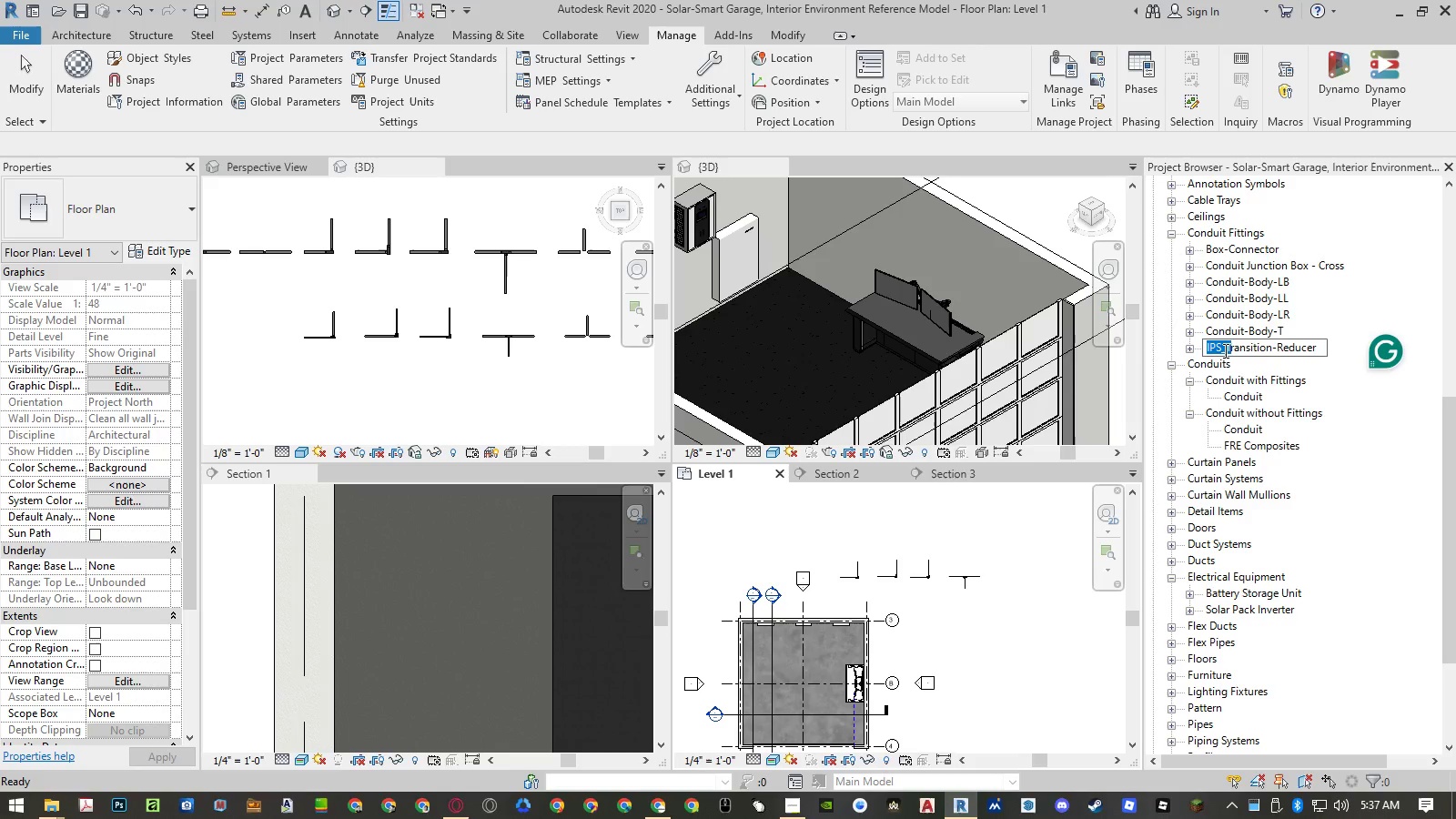 
left_click([1224, 350])
 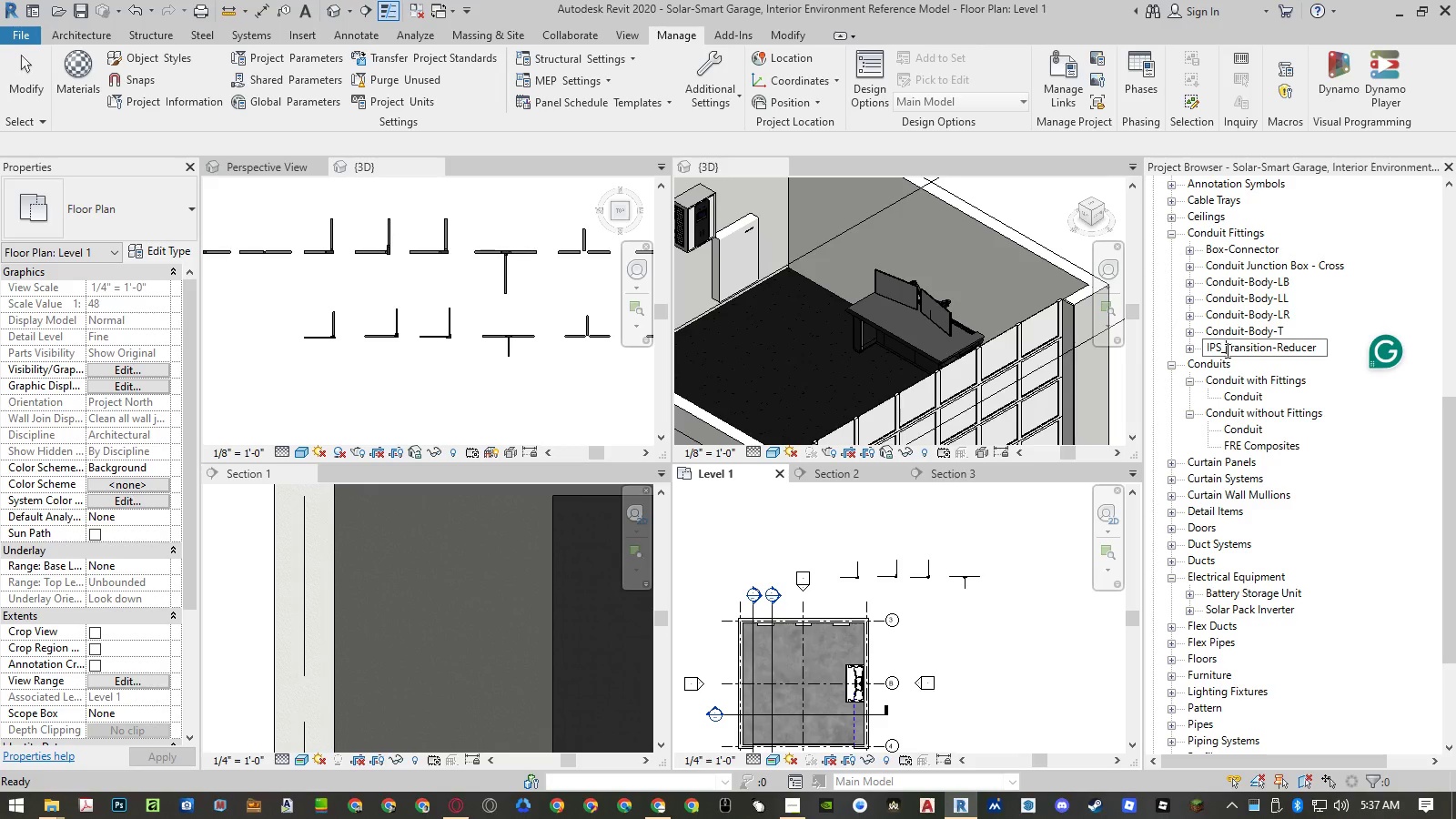 
left_click_drag(start_coordinate=[1226, 350], to_coordinate=[1147, 350])
 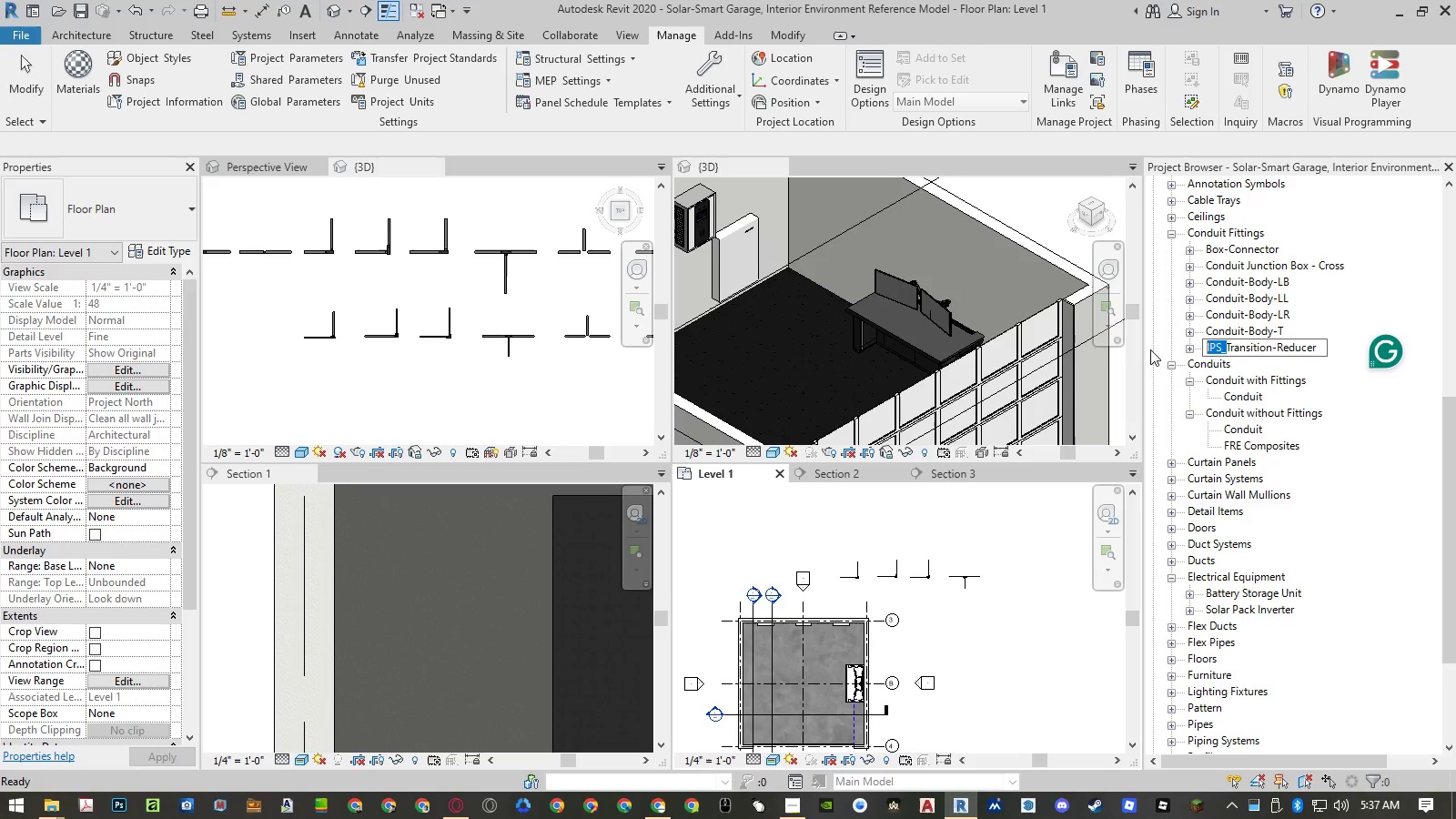 
key(Backspace)
 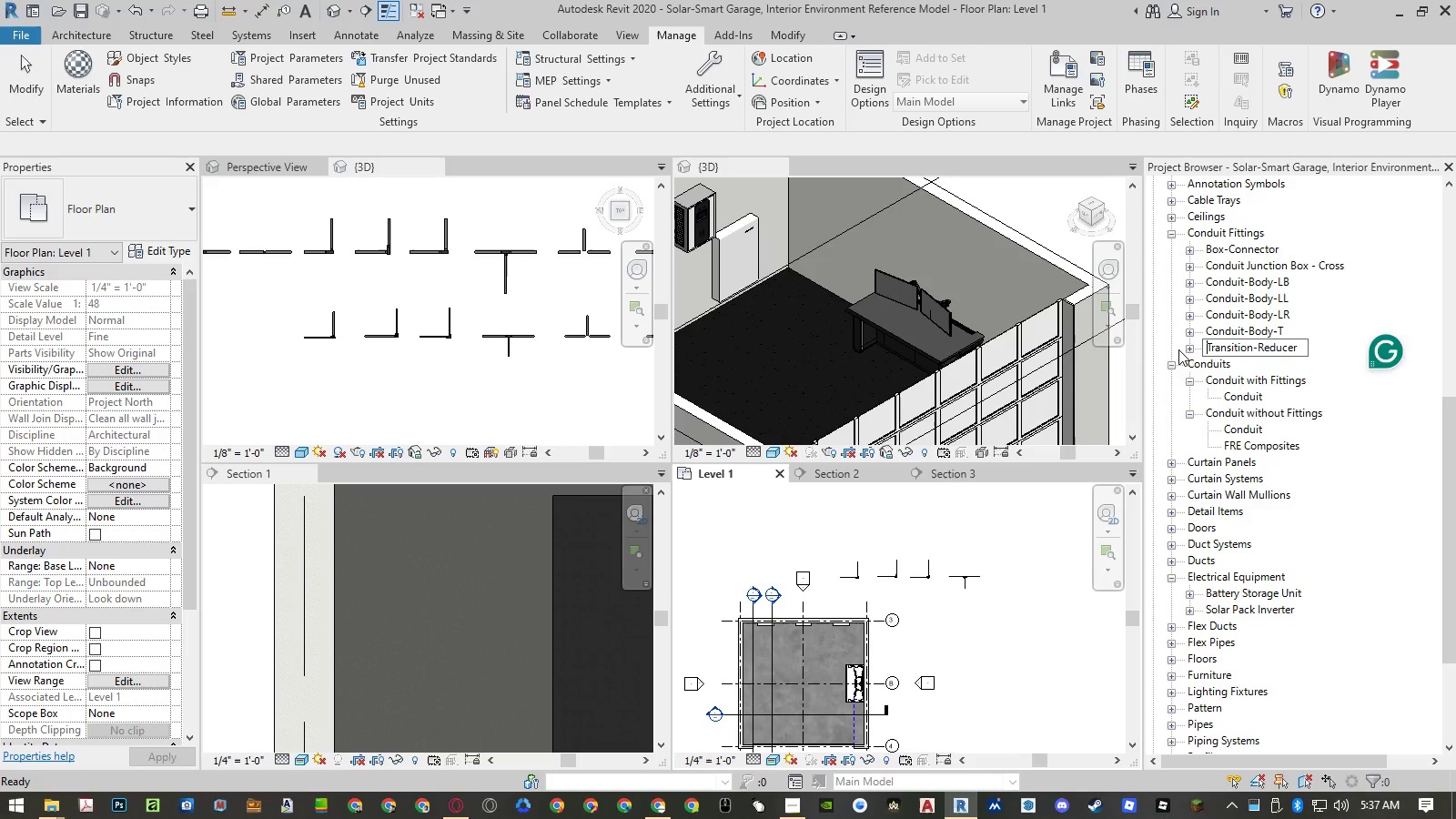 
key(Enter)
 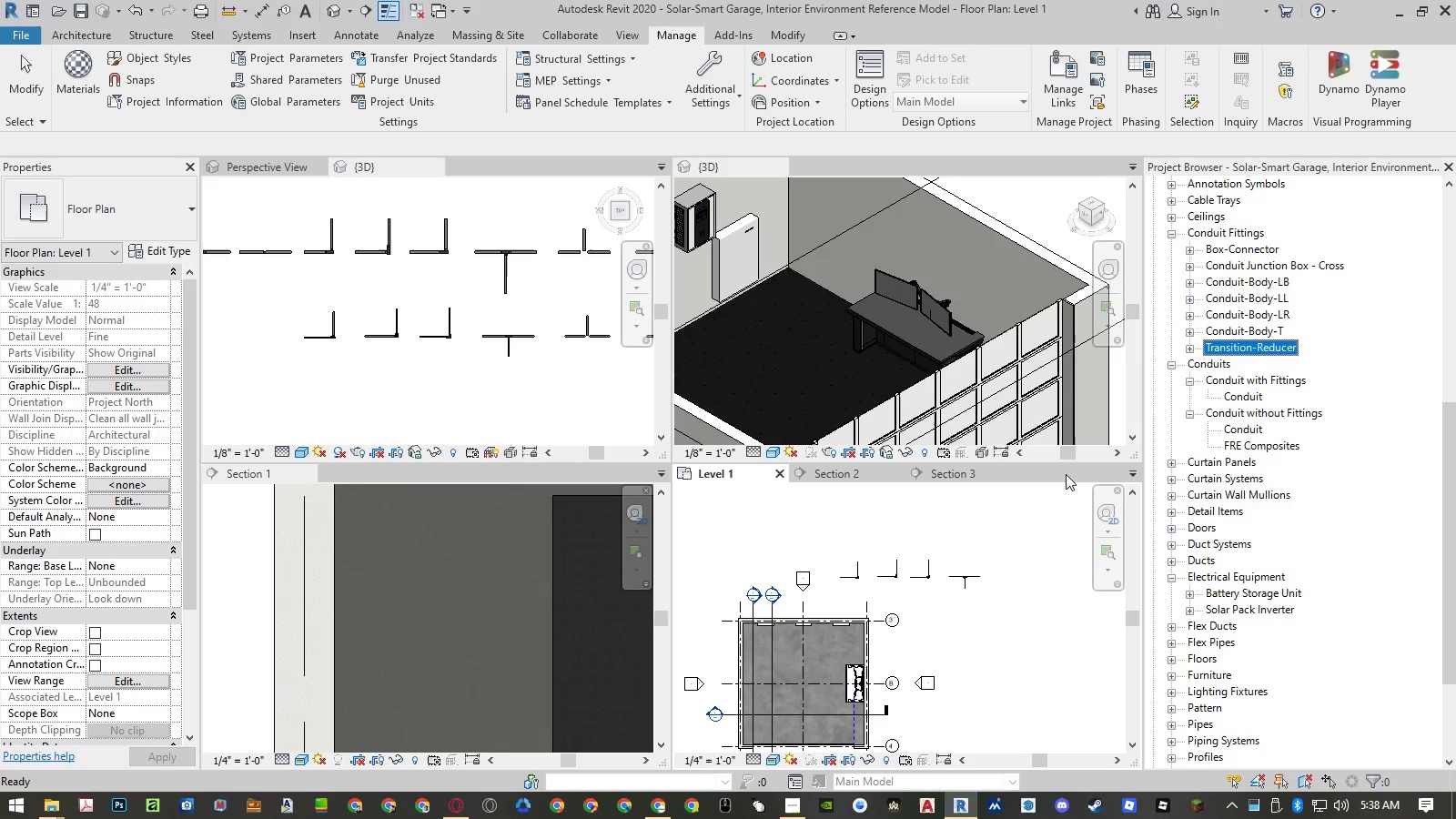 
left_click([992, 588])
 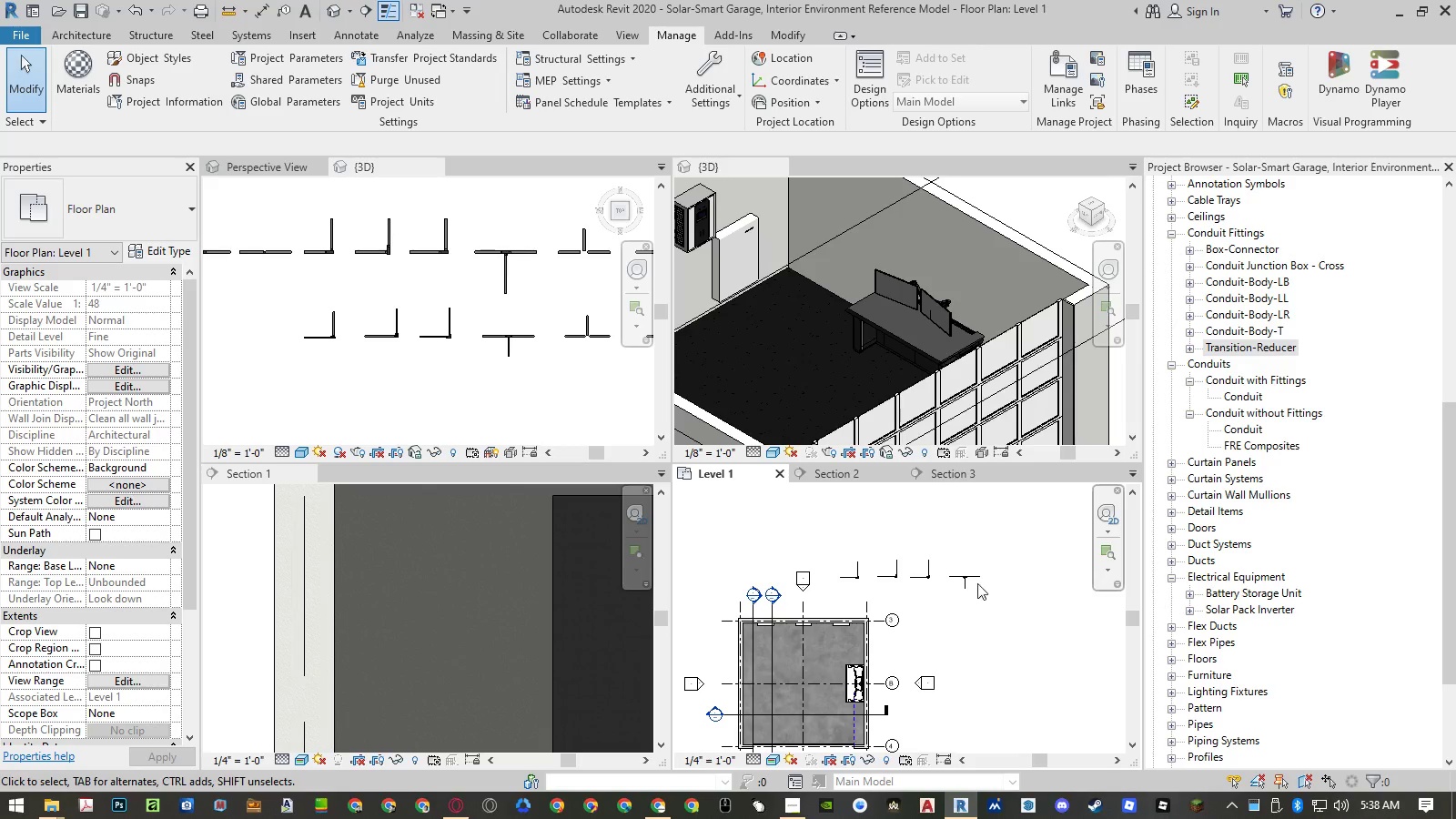 
scroll: coordinate [972, 580], scroll_direction: up, amount: 4.0
 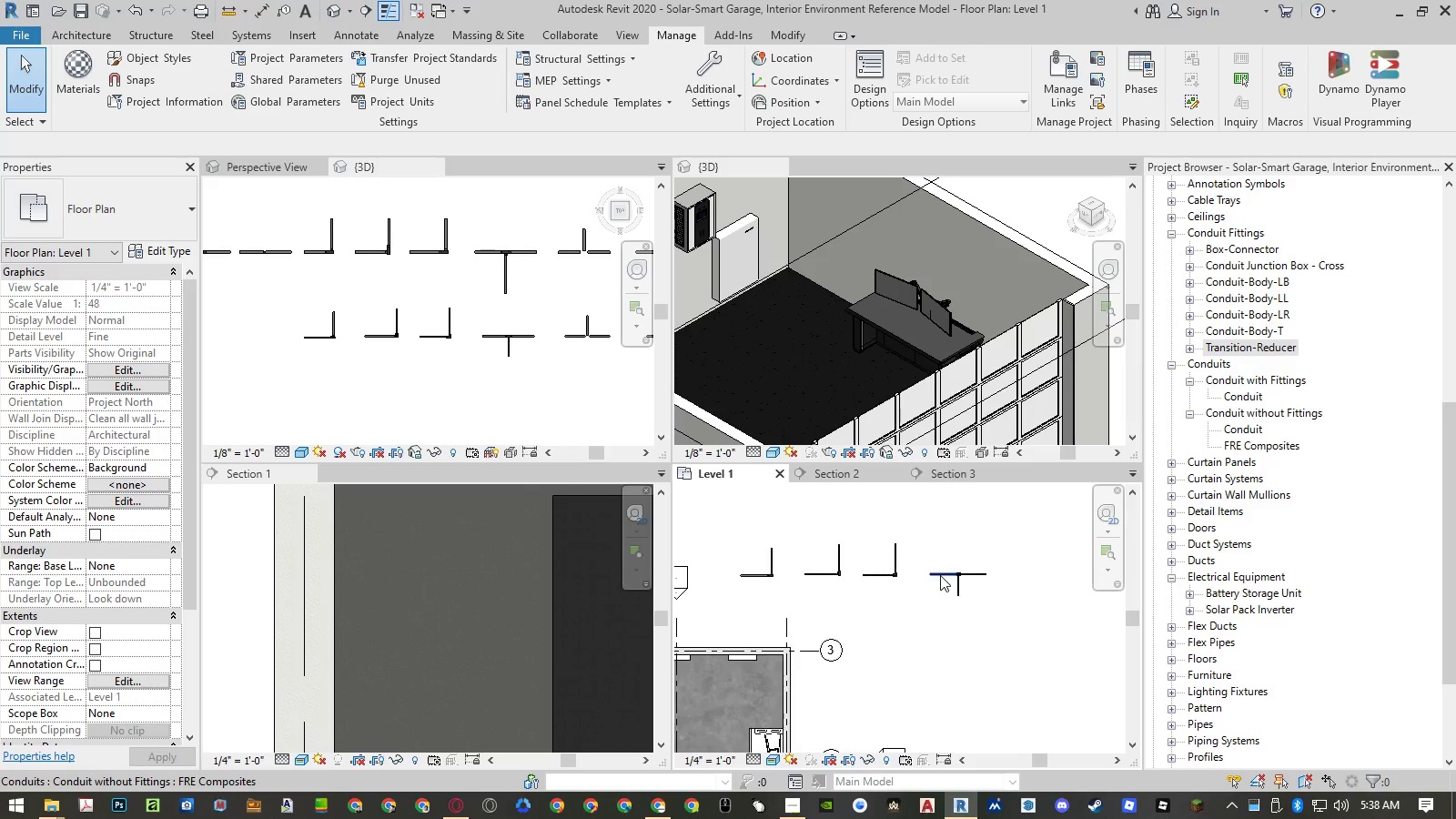 
left_click([940, 575])
 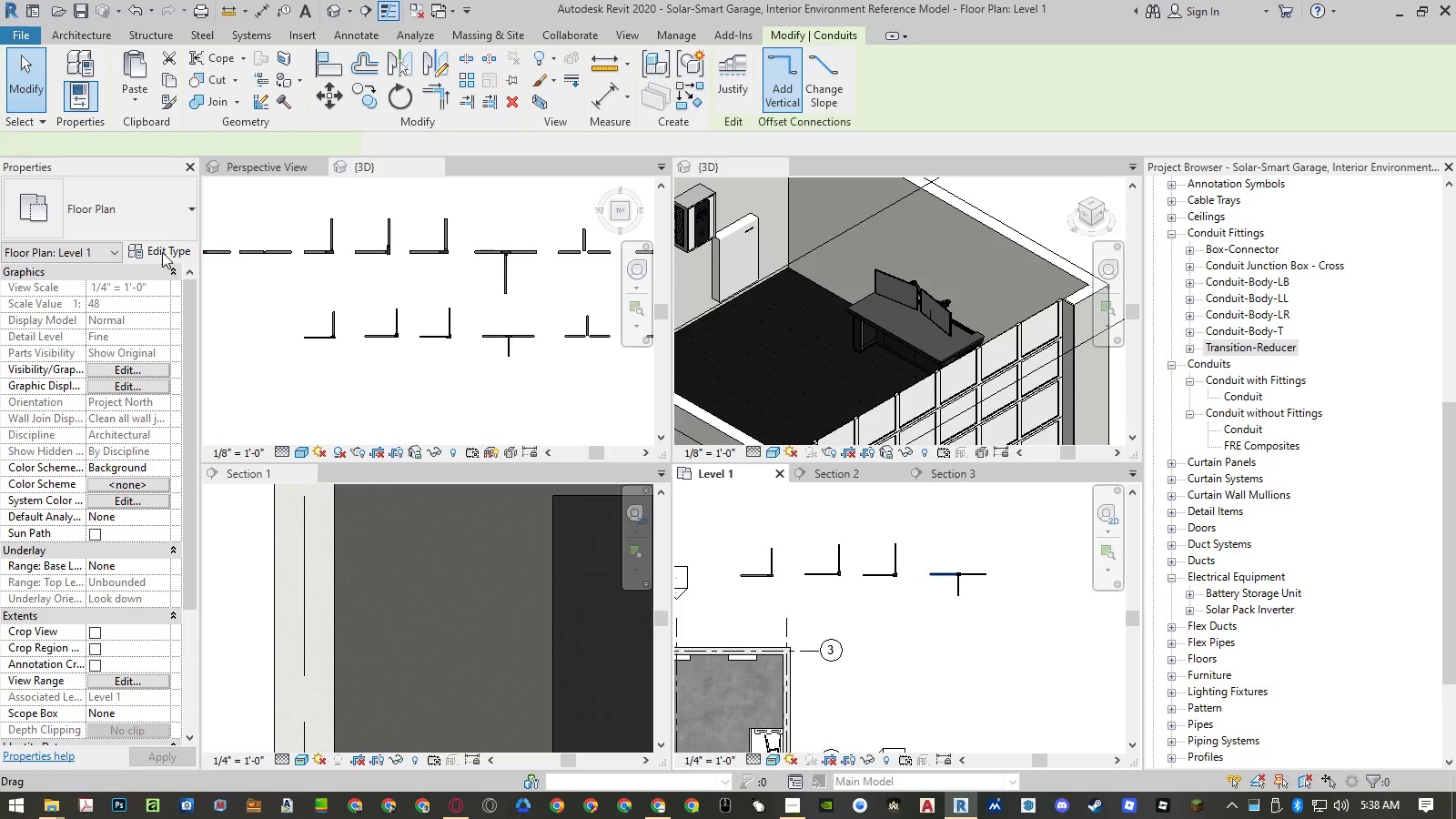 
left_click([162, 252])
 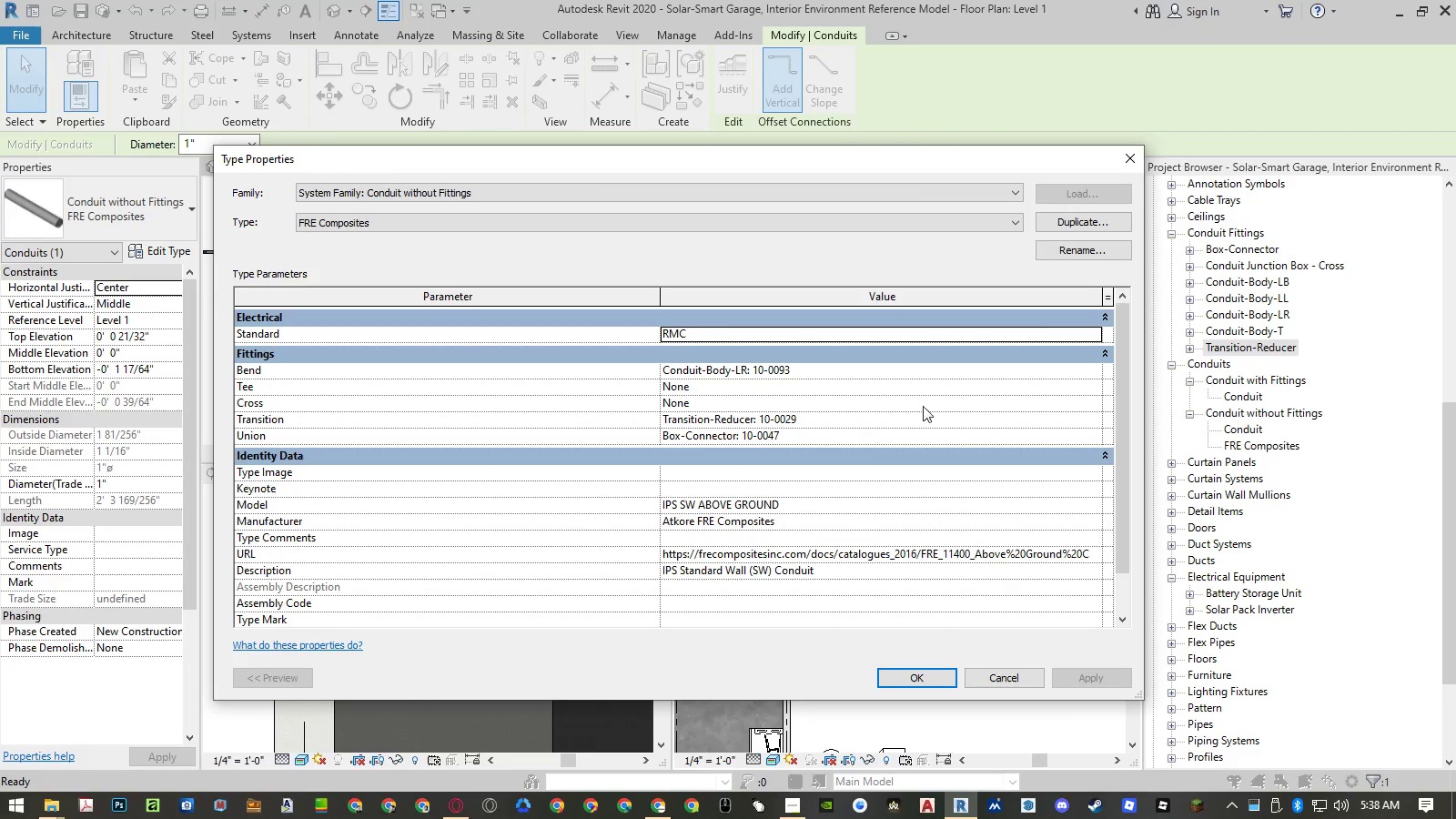 
left_click([1095, 388])
 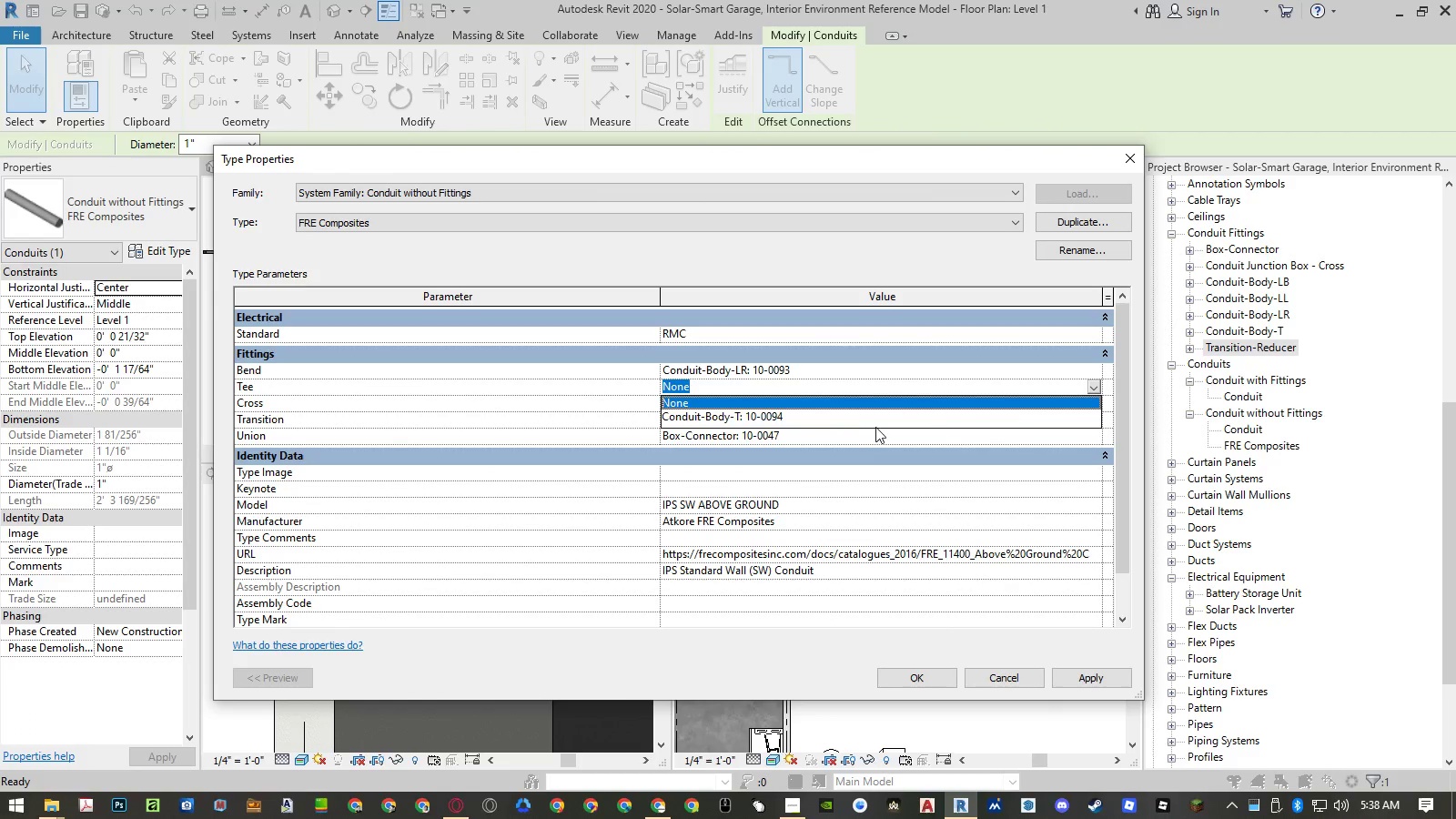 
left_click([860, 417])
 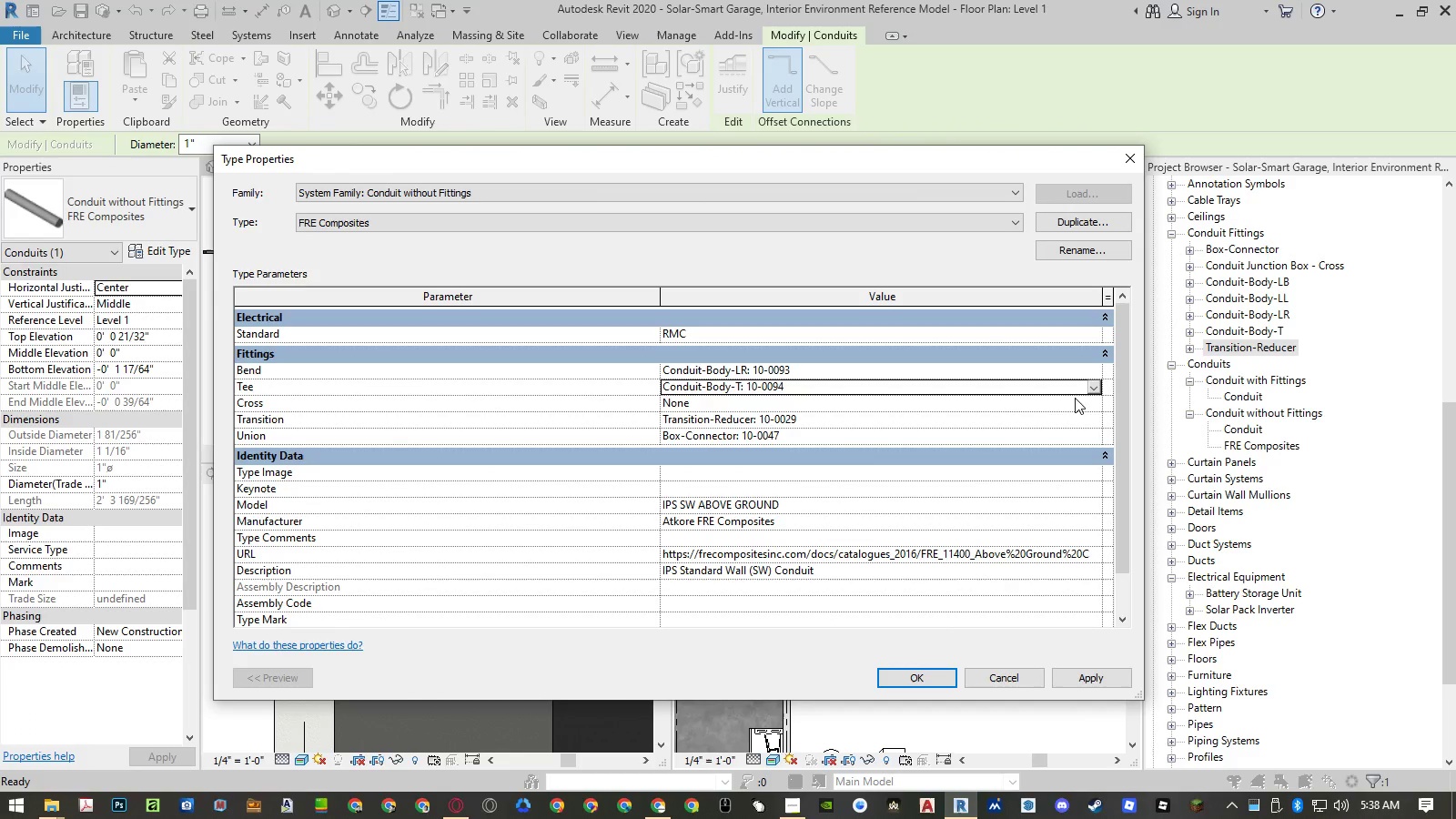 
left_click([1098, 403])
 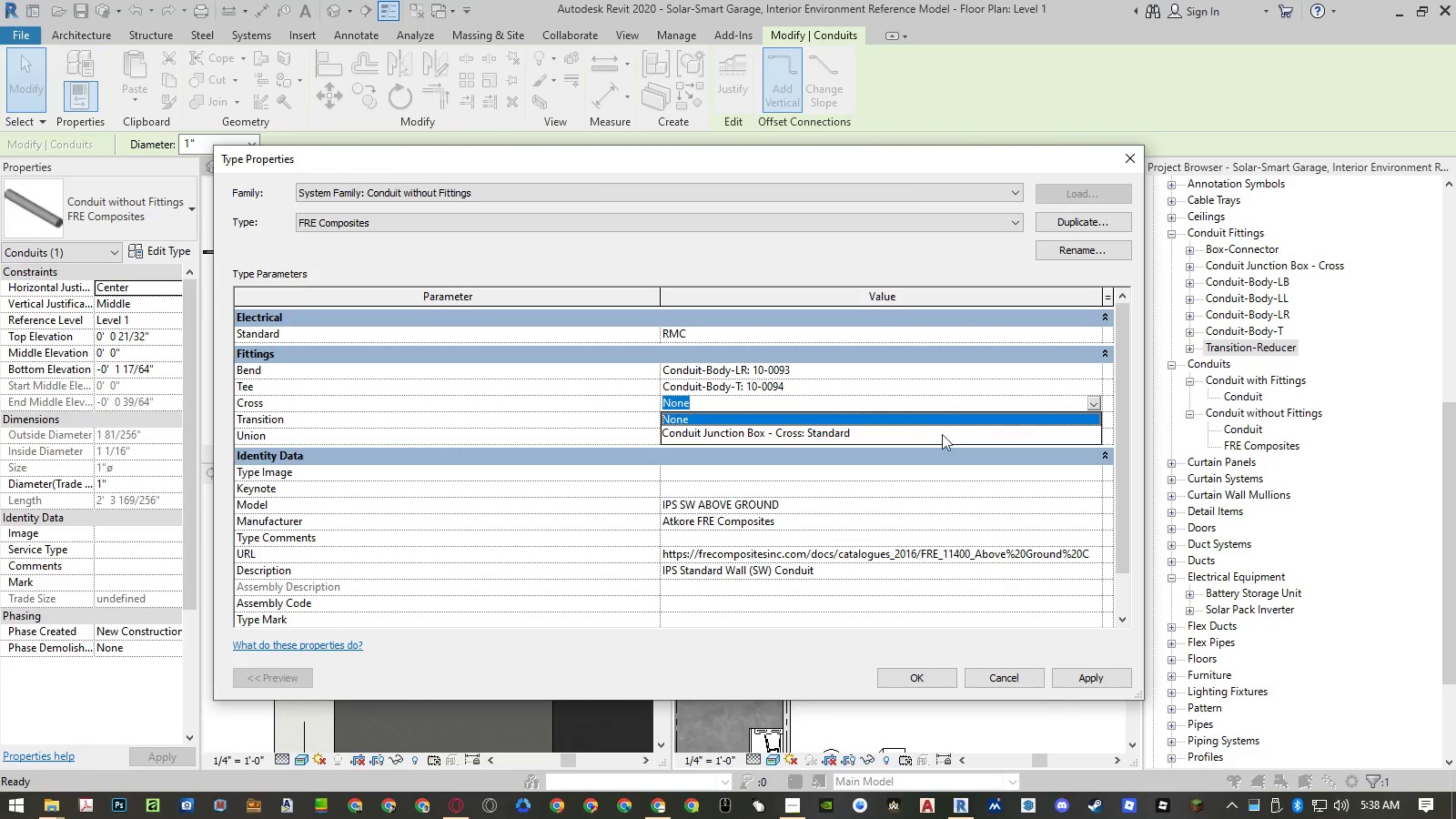 
left_click([933, 434])
 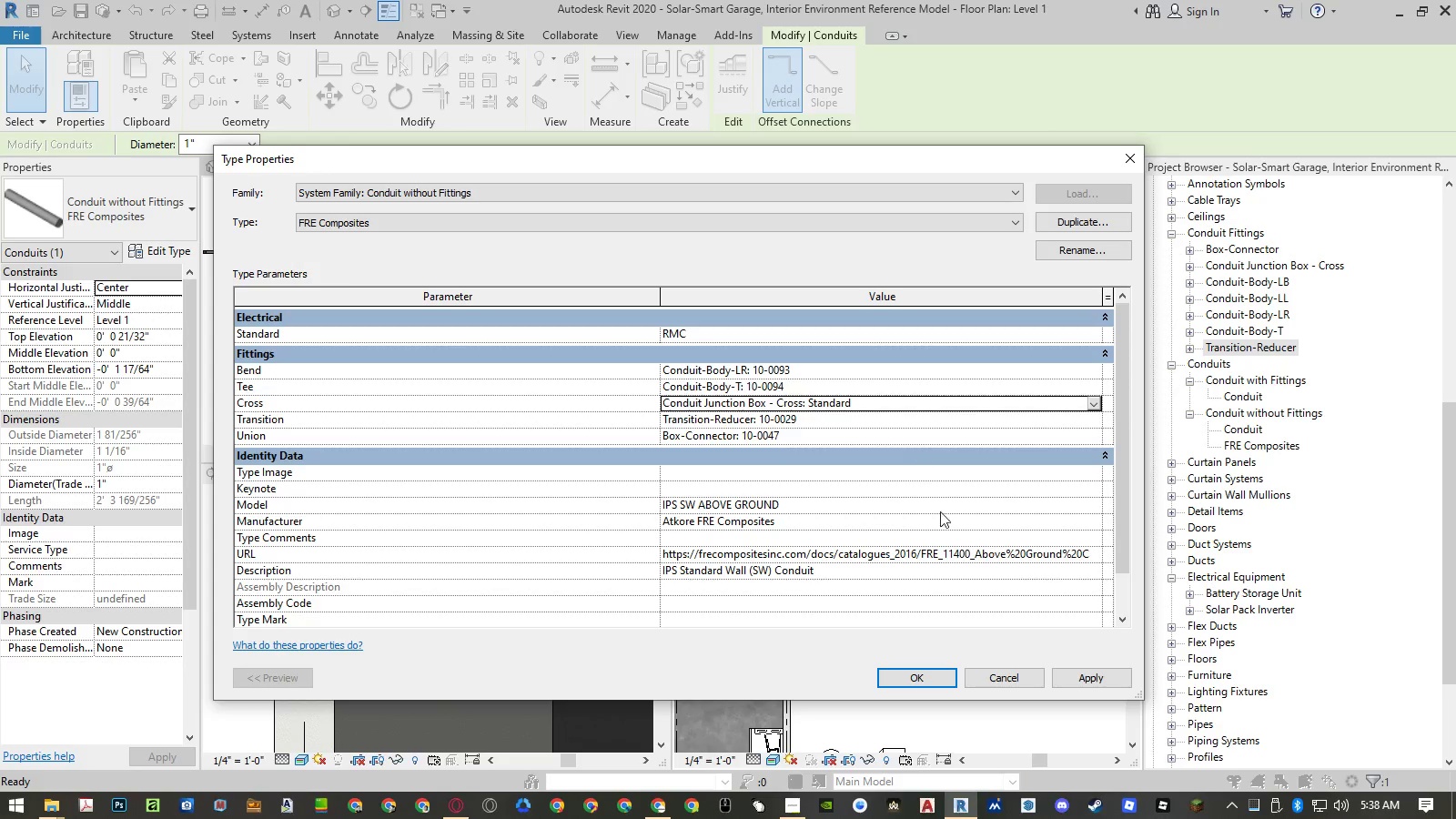 
left_click([923, 678])
 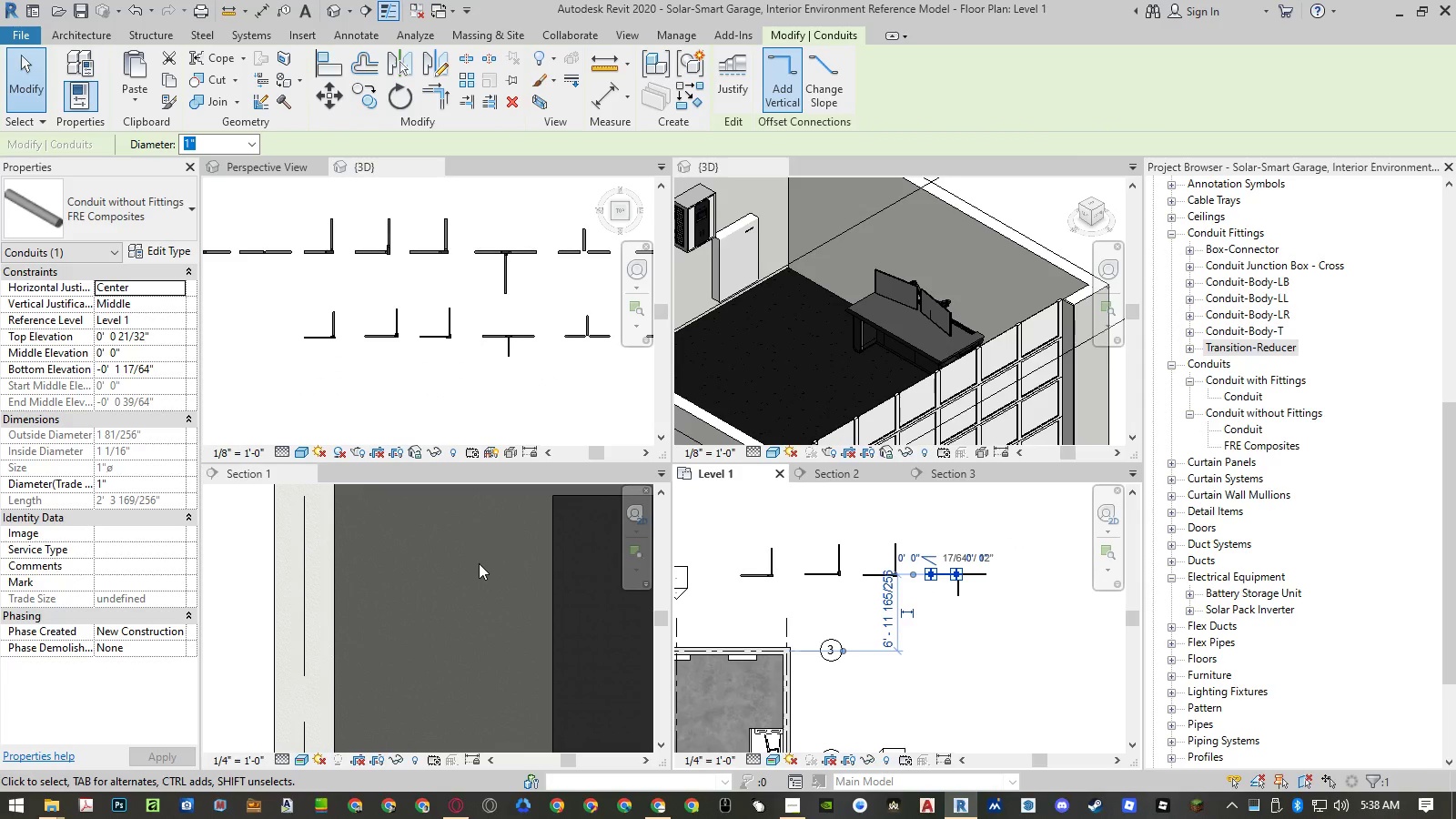 
left_click([479, 563])
 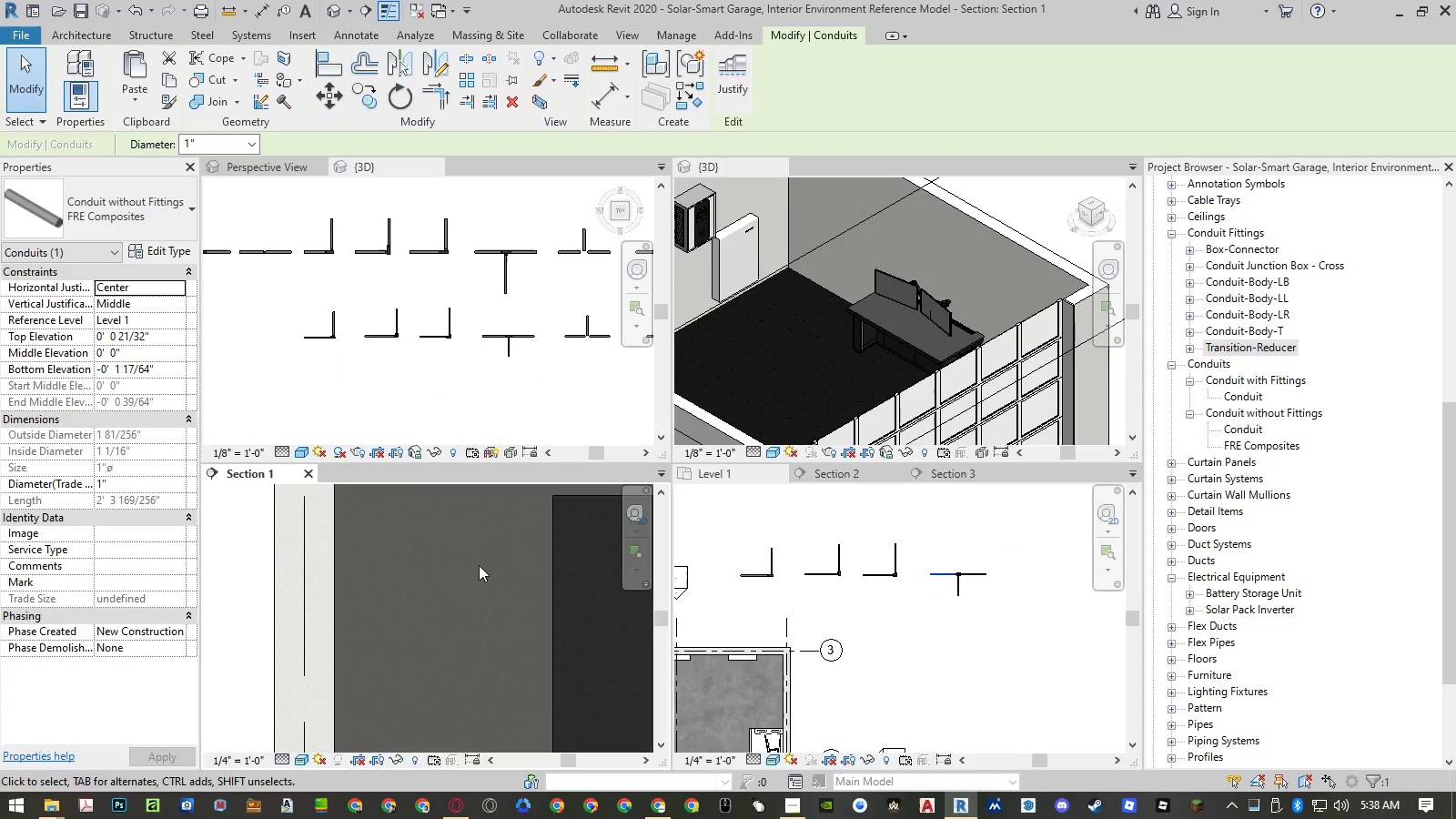 
key(C)
 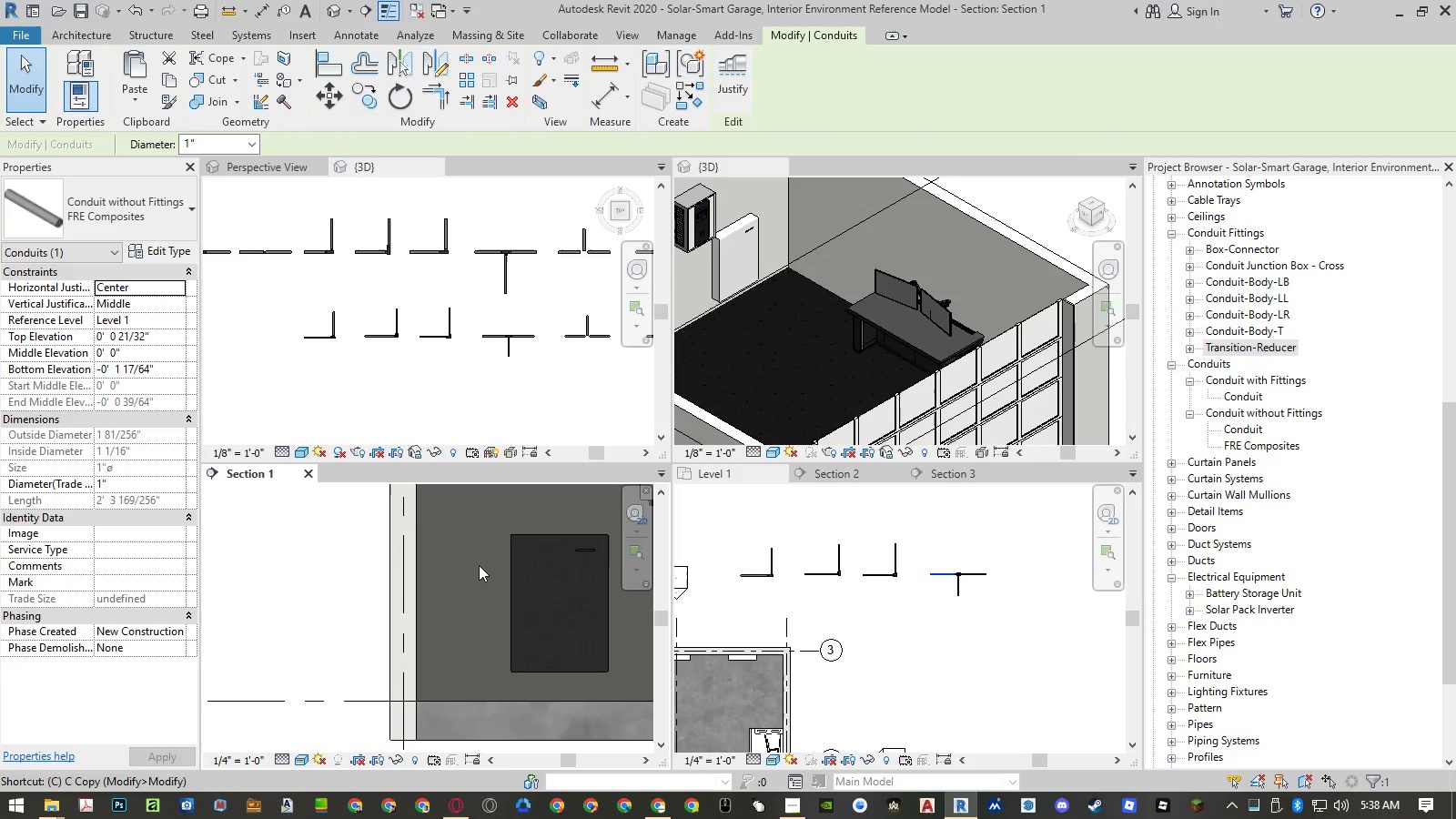 
scroll: coordinate [479, 565], scroll_direction: down, amount: 6.0
 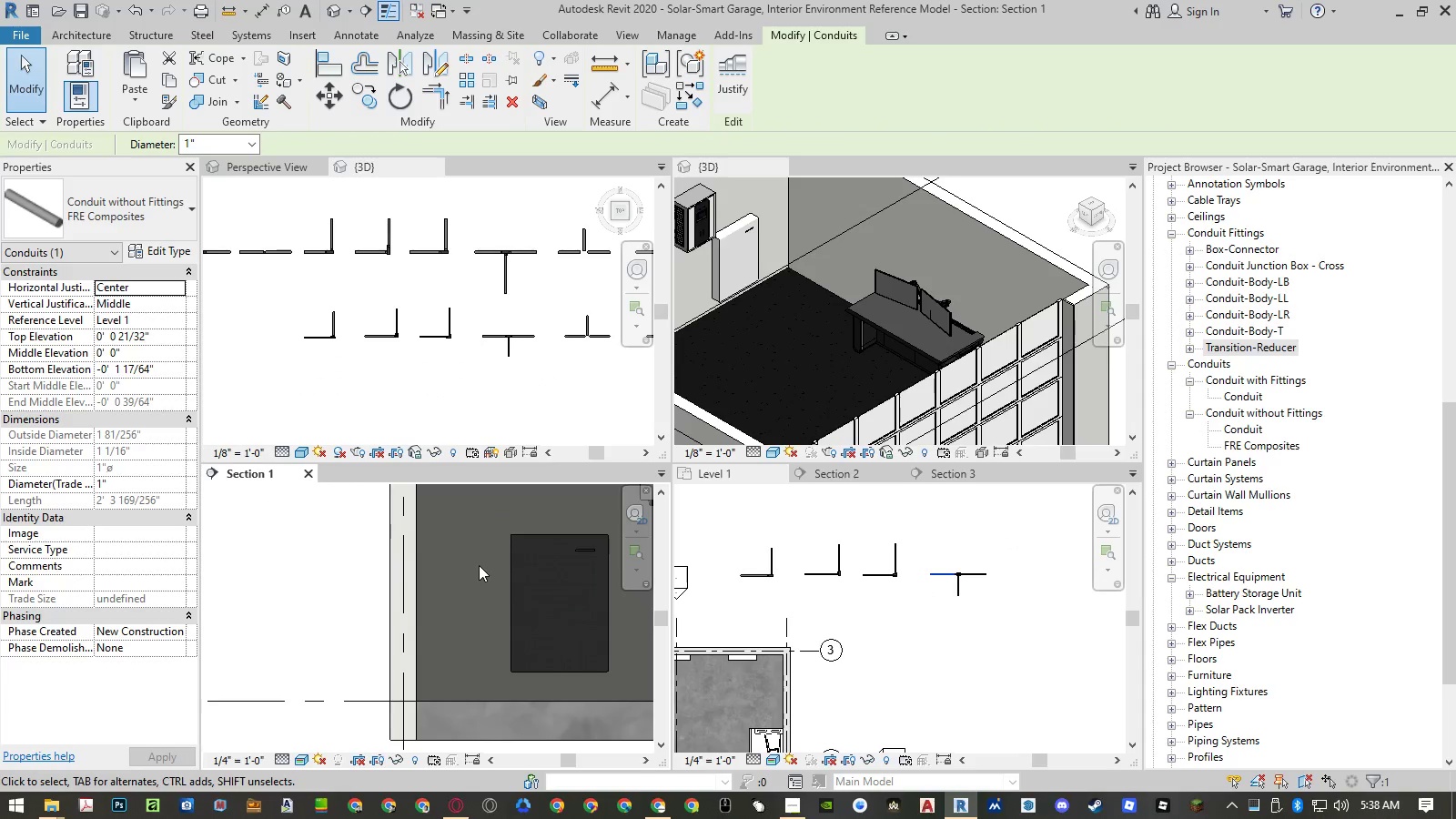 
key(S)
 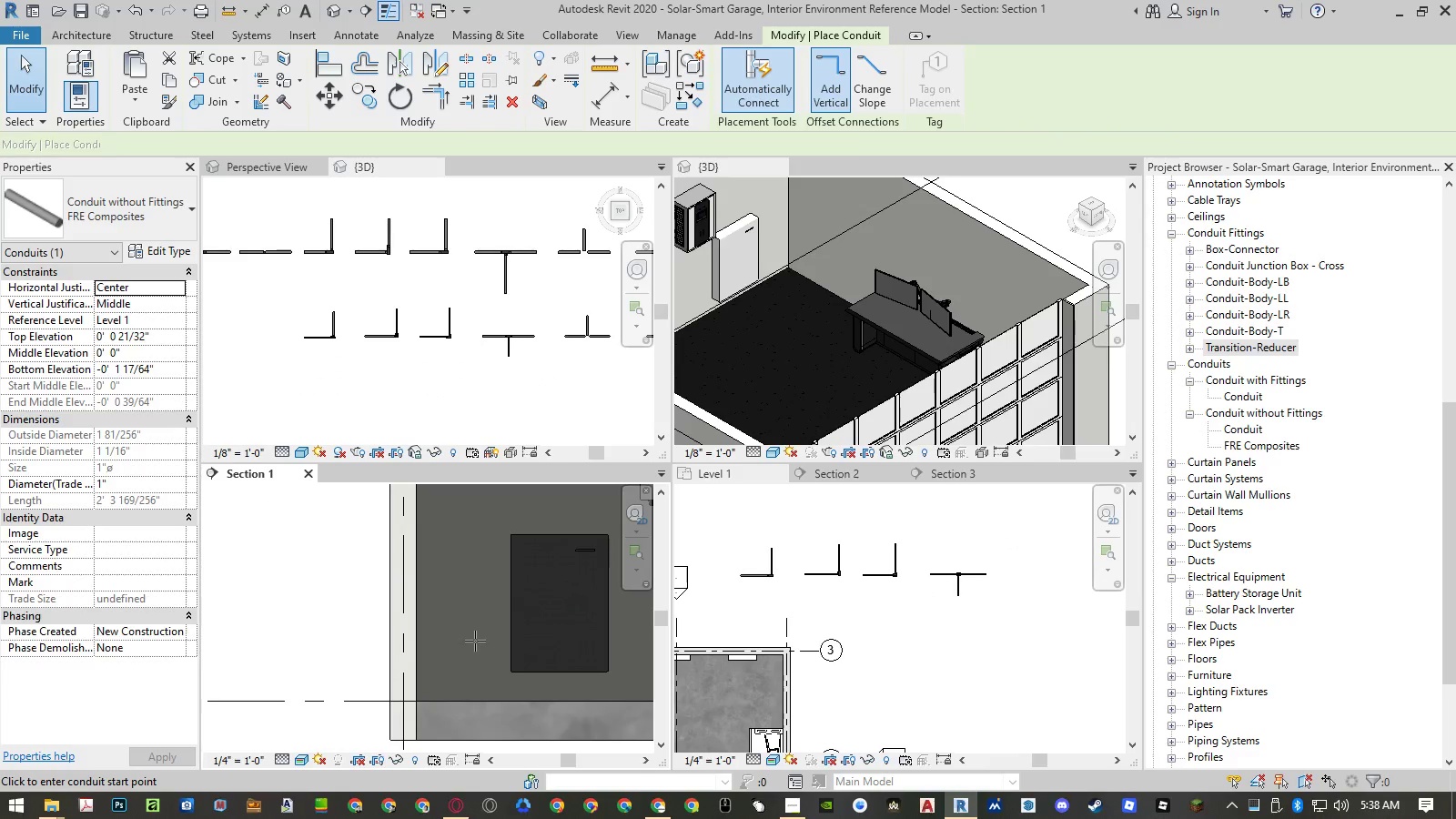 
scroll: coordinate [451, 643], scroll_direction: up, amount: 3.0
 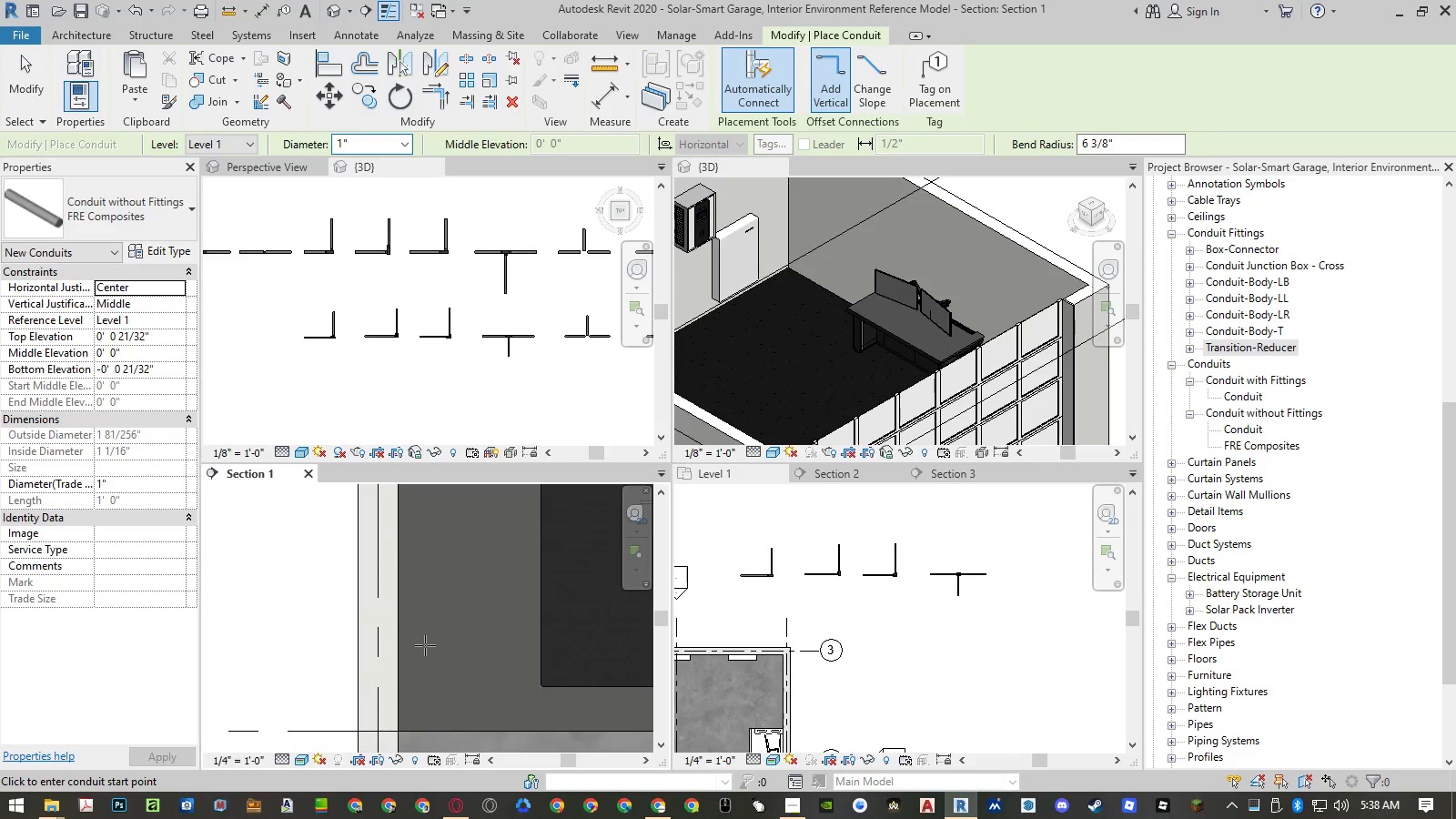 
left_click([426, 645])
 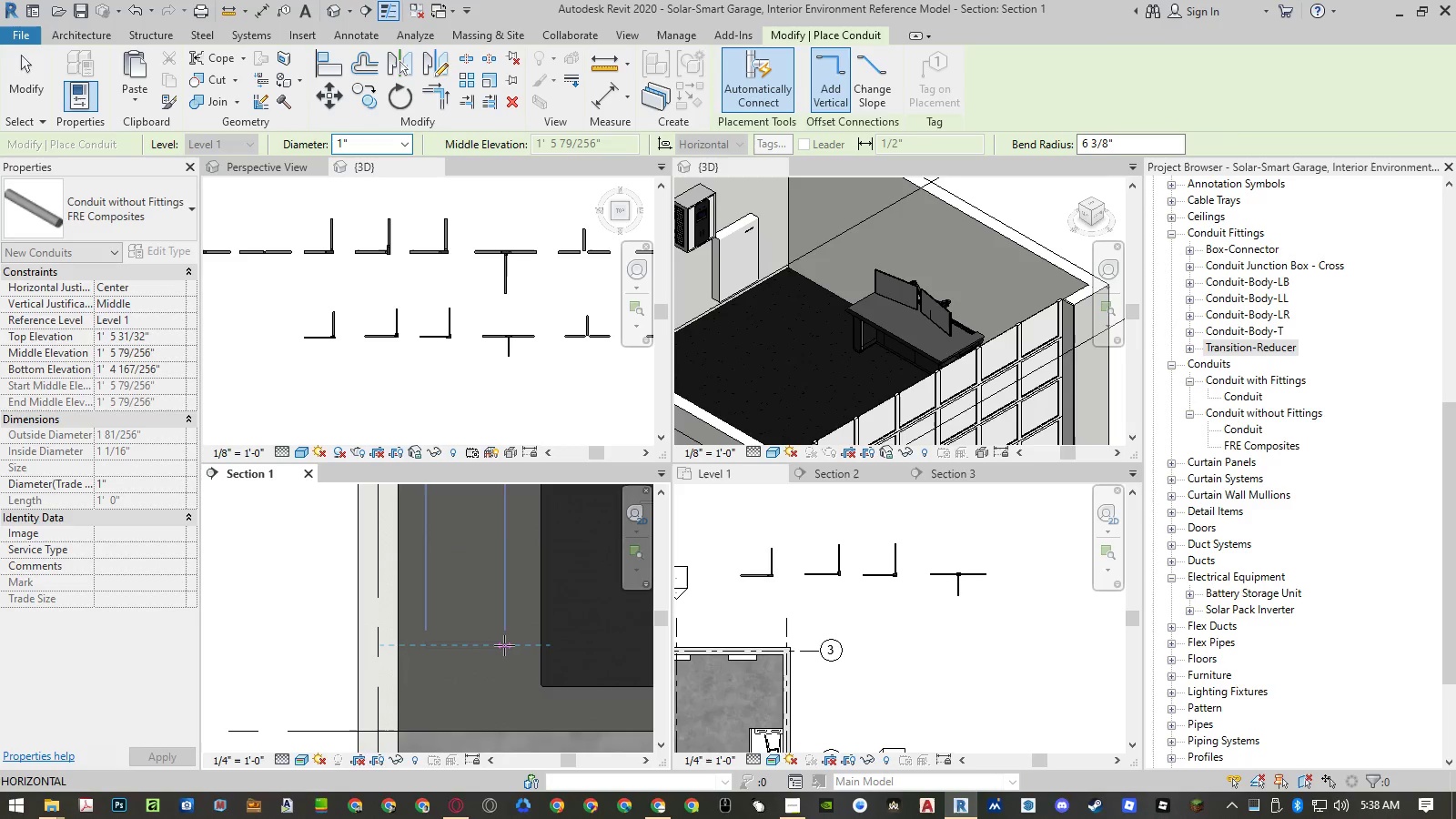 
left_click([504, 645])
 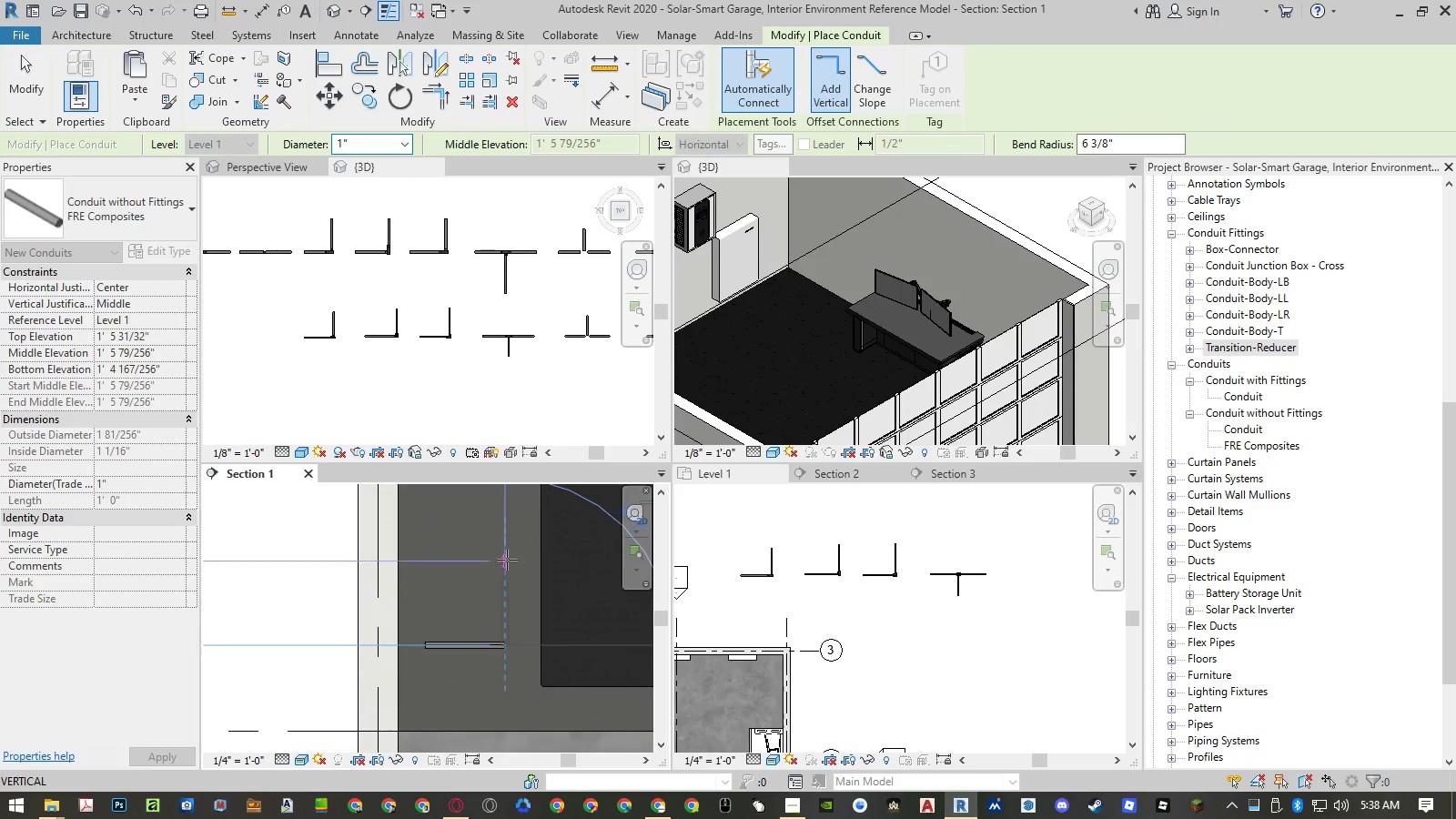 
left_click([508, 553])
 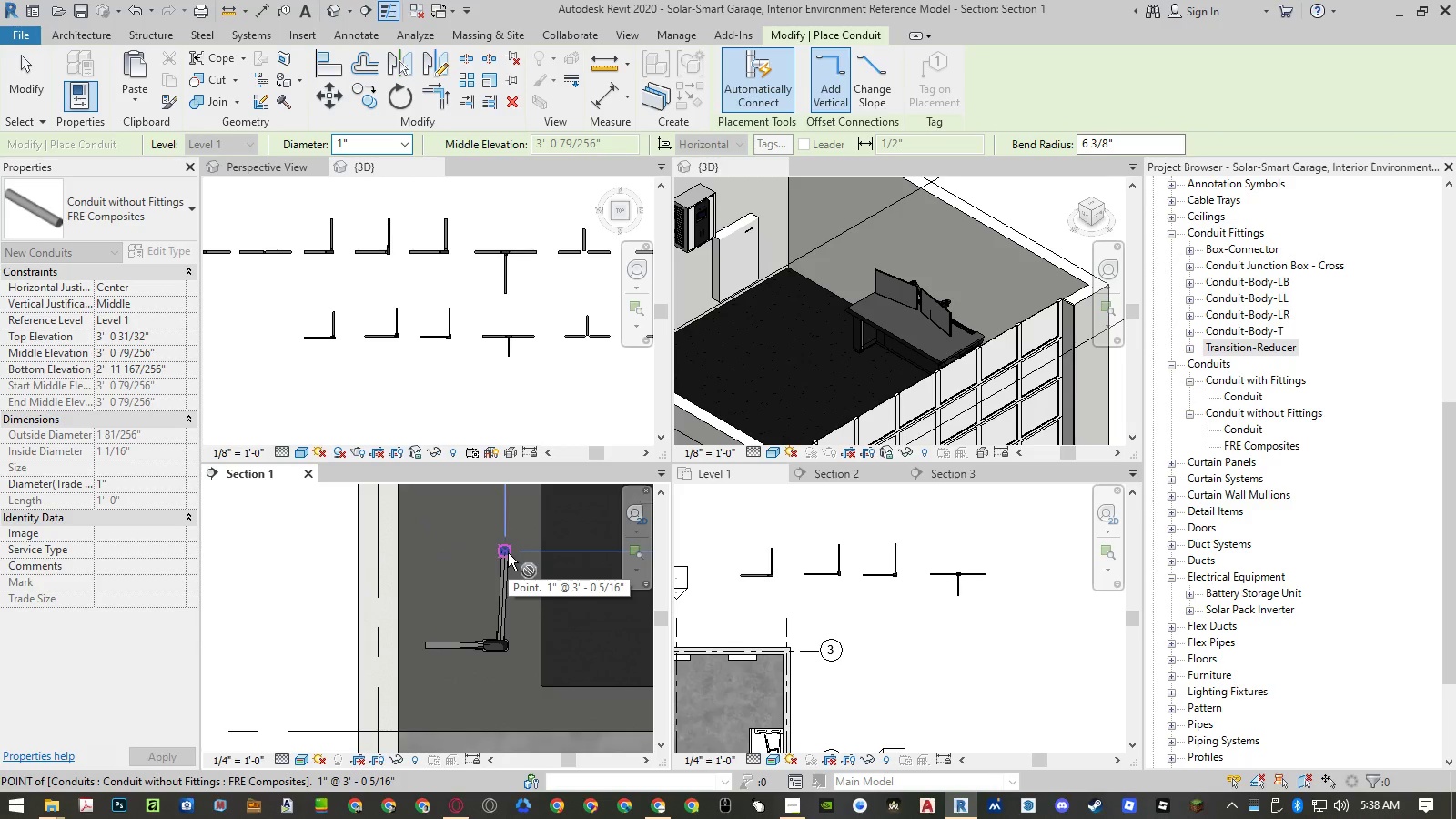 
key(Escape)
 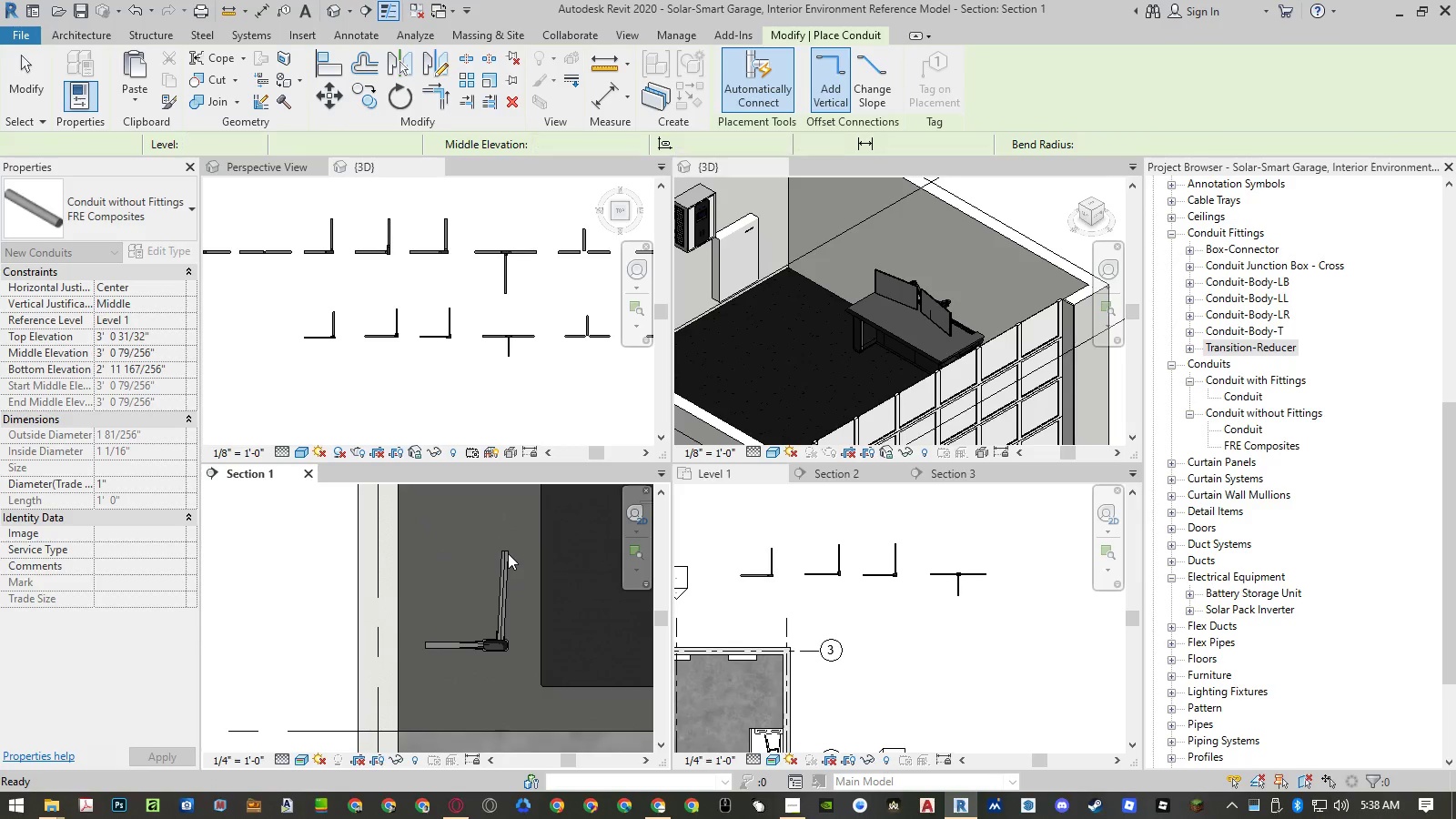 
key(Escape)
 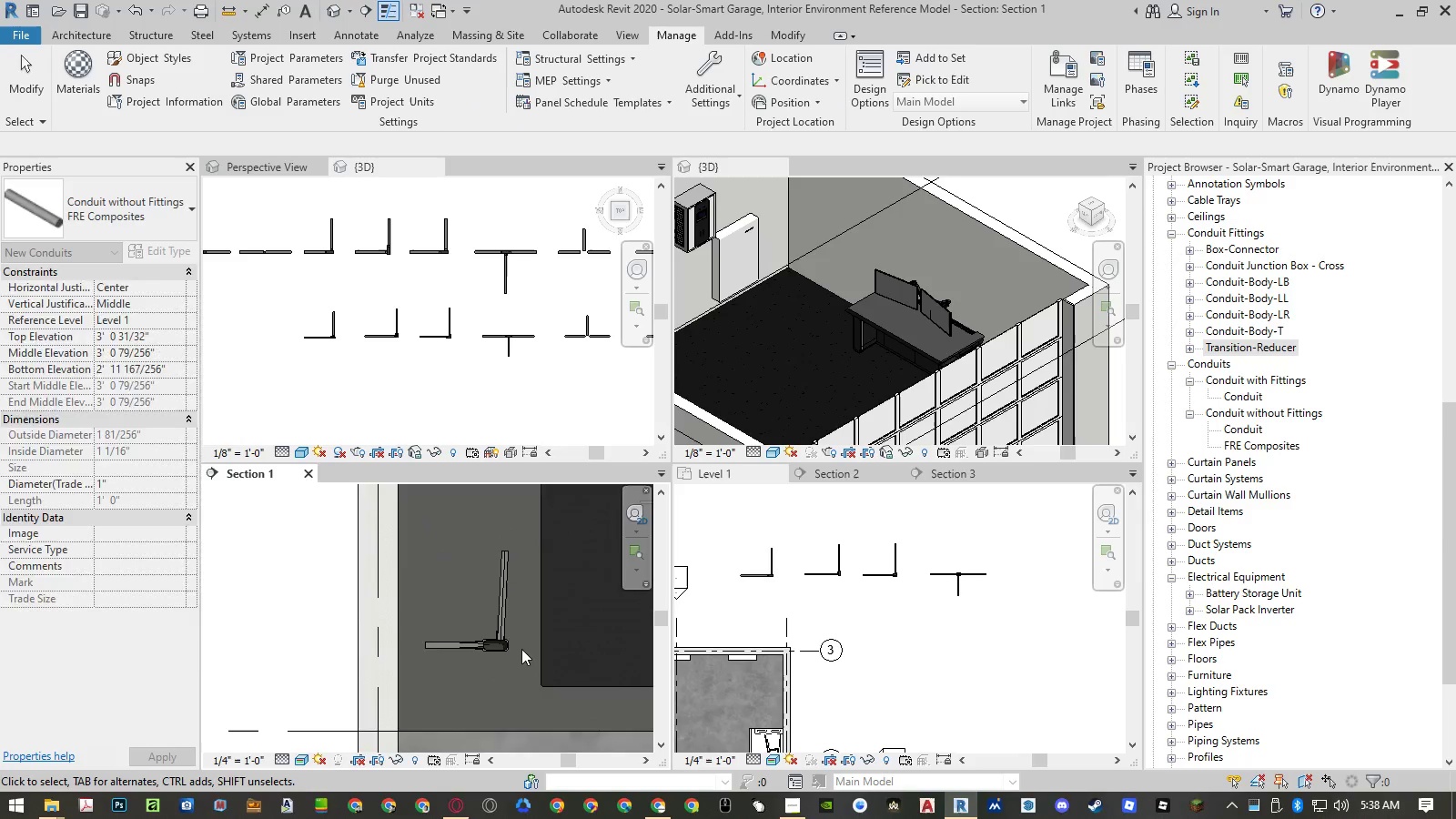 
scroll: coordinate [520, 649], scroll_direction: up, amount: 5.0
 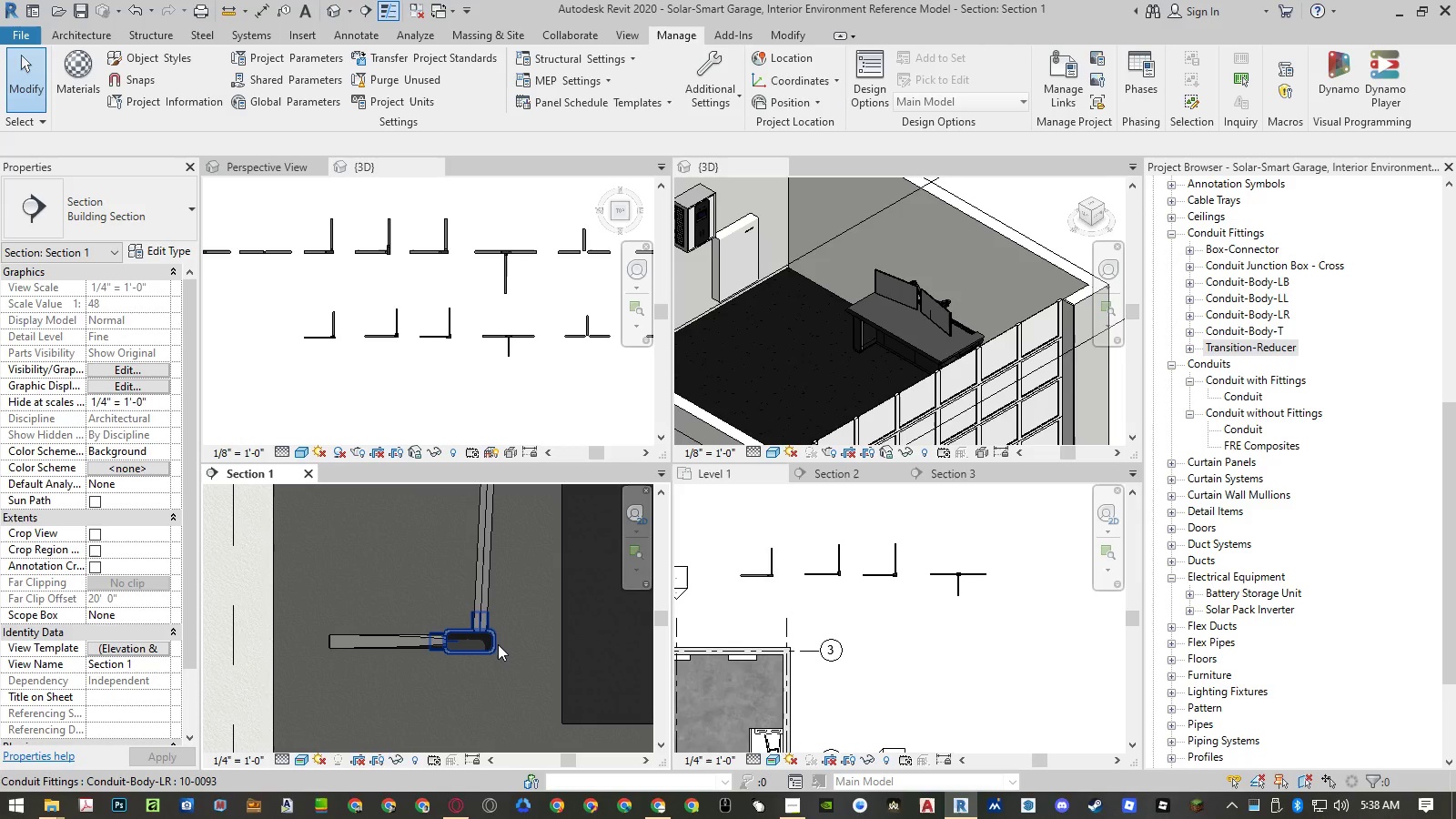 
left_click([498, 644])
 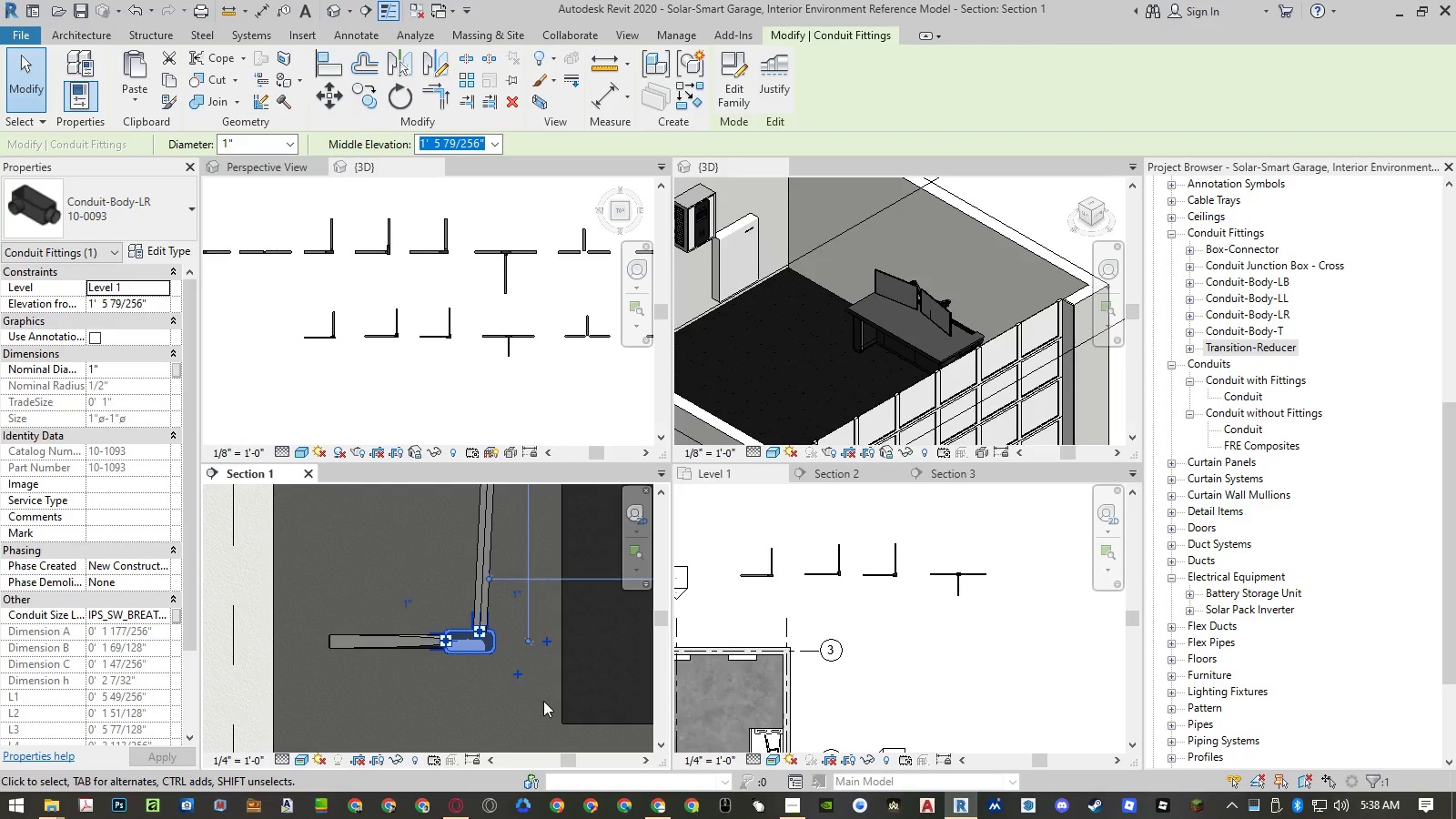 
key(Escape)
 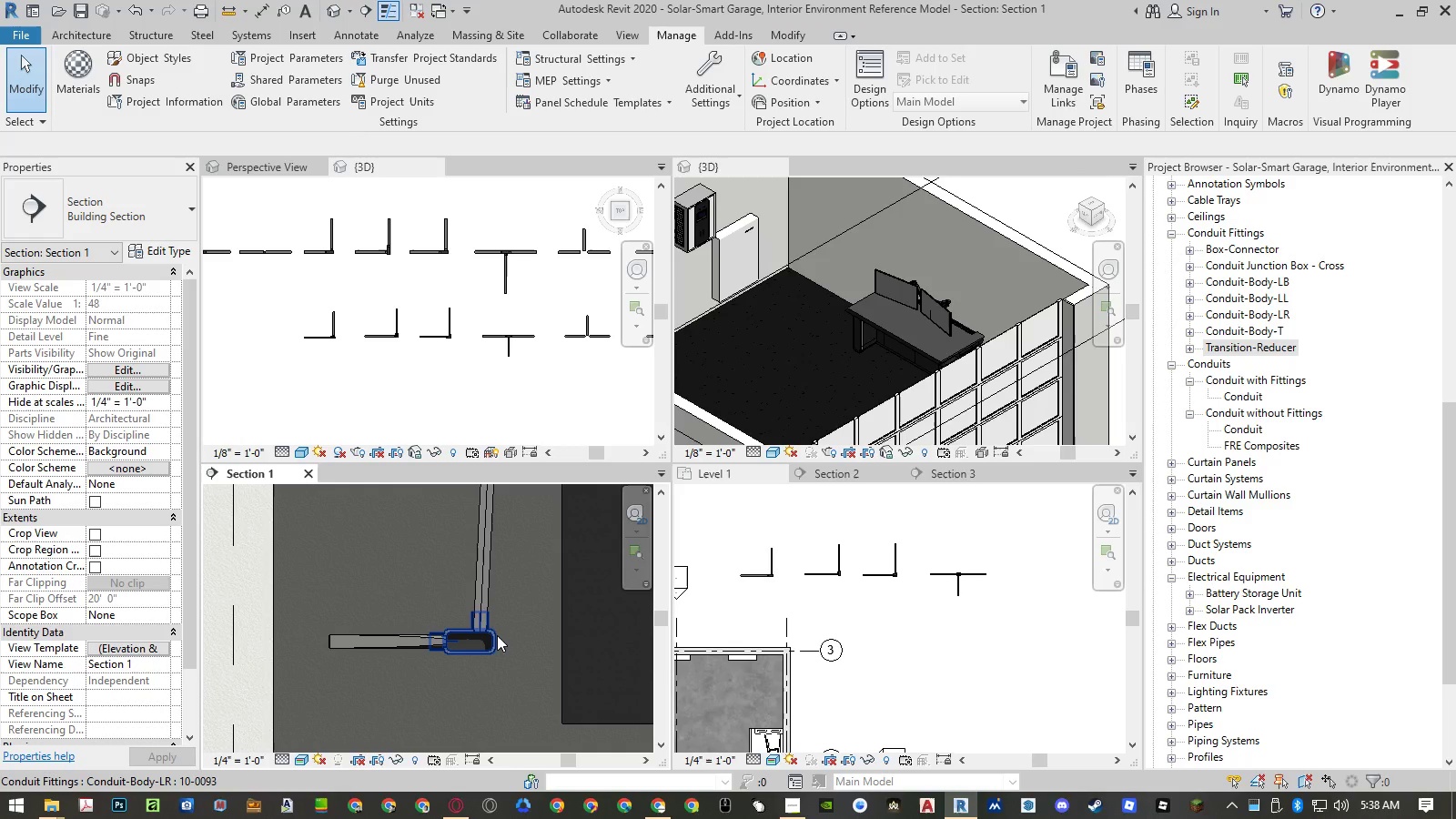 
scroll: coordinate [497, 635], scroll_direction: down, amount: 4.0
 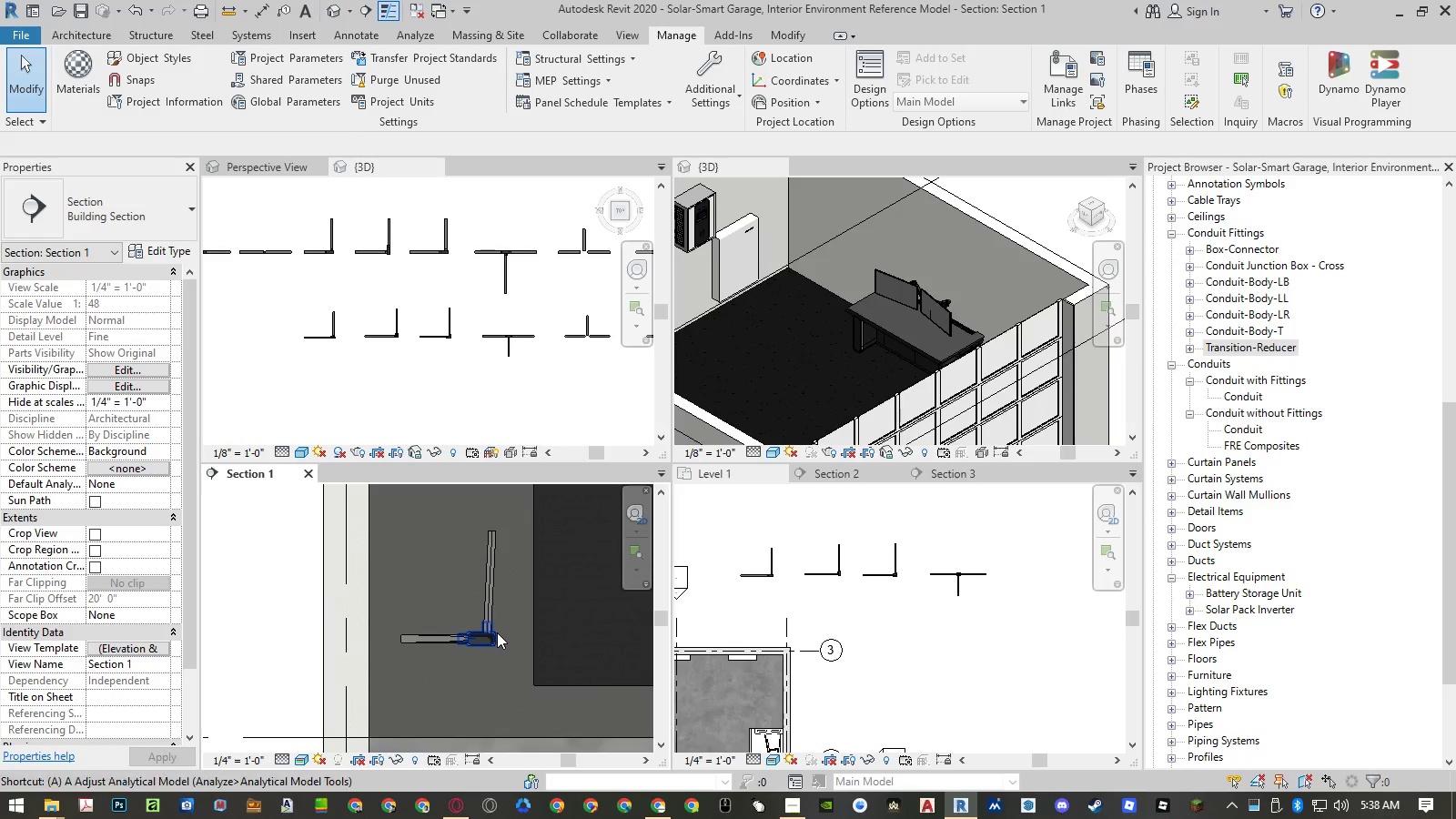 
type(al)
 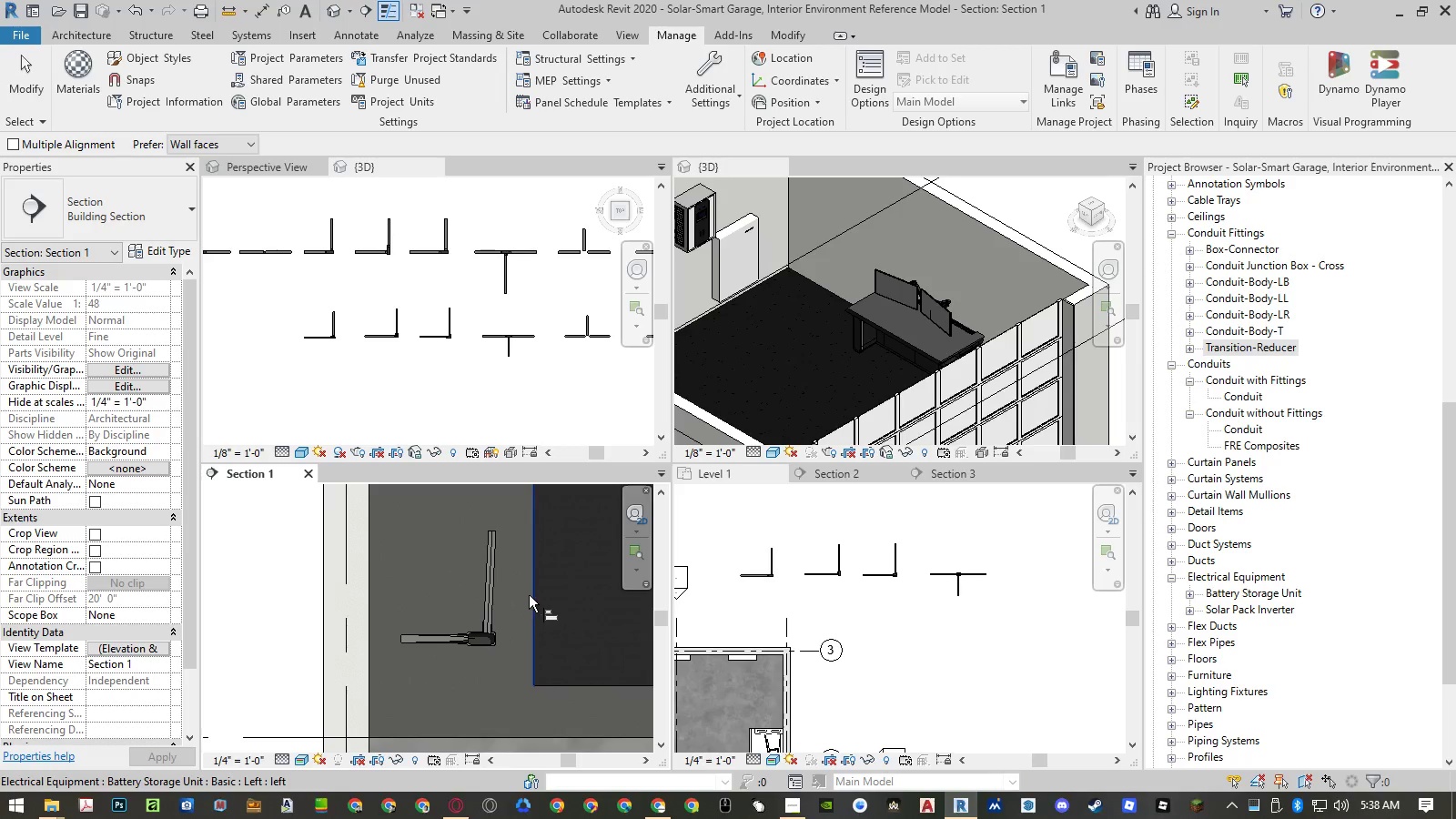 
left_click([530, 594])
 